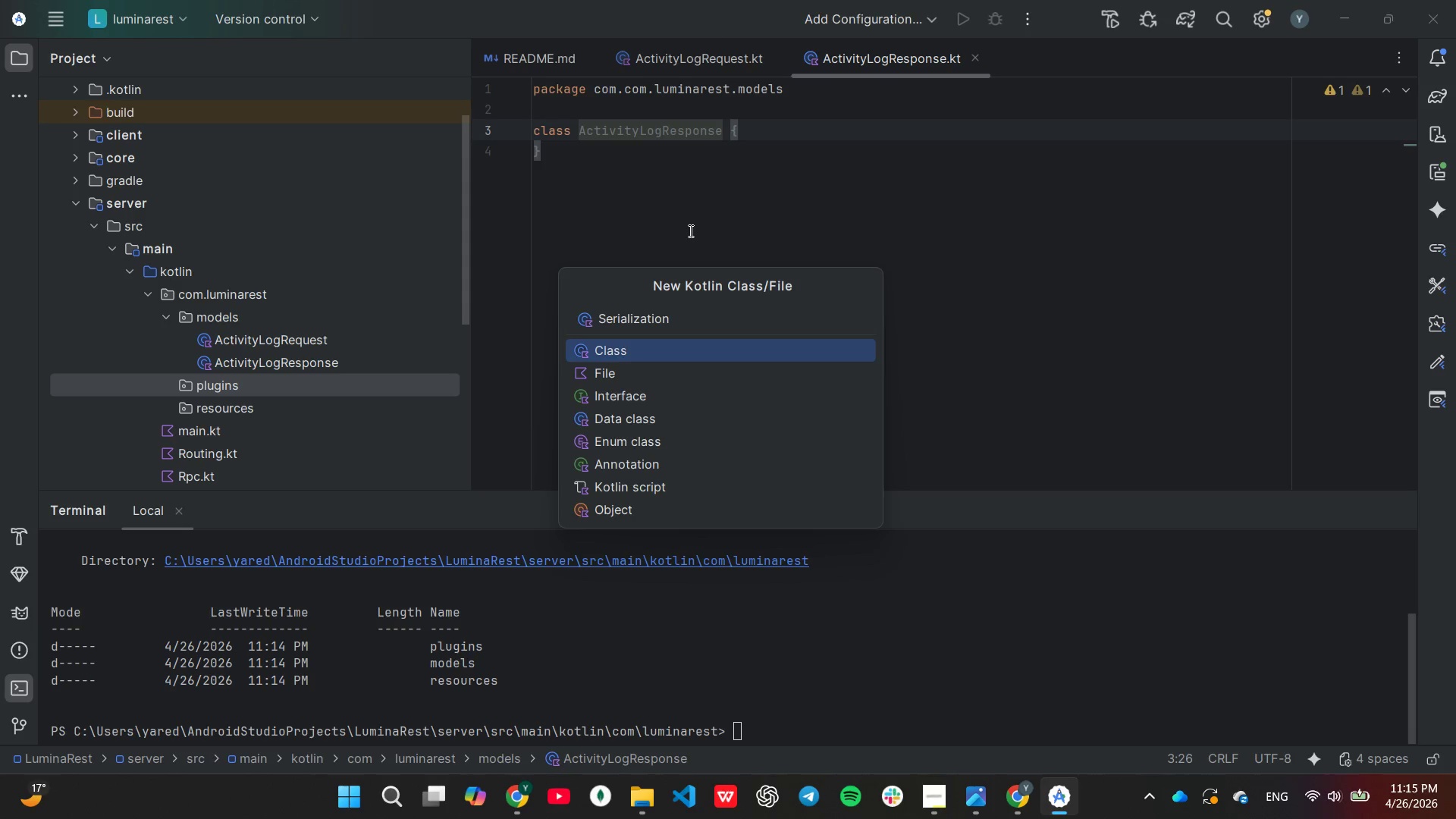 
key(Enter)
 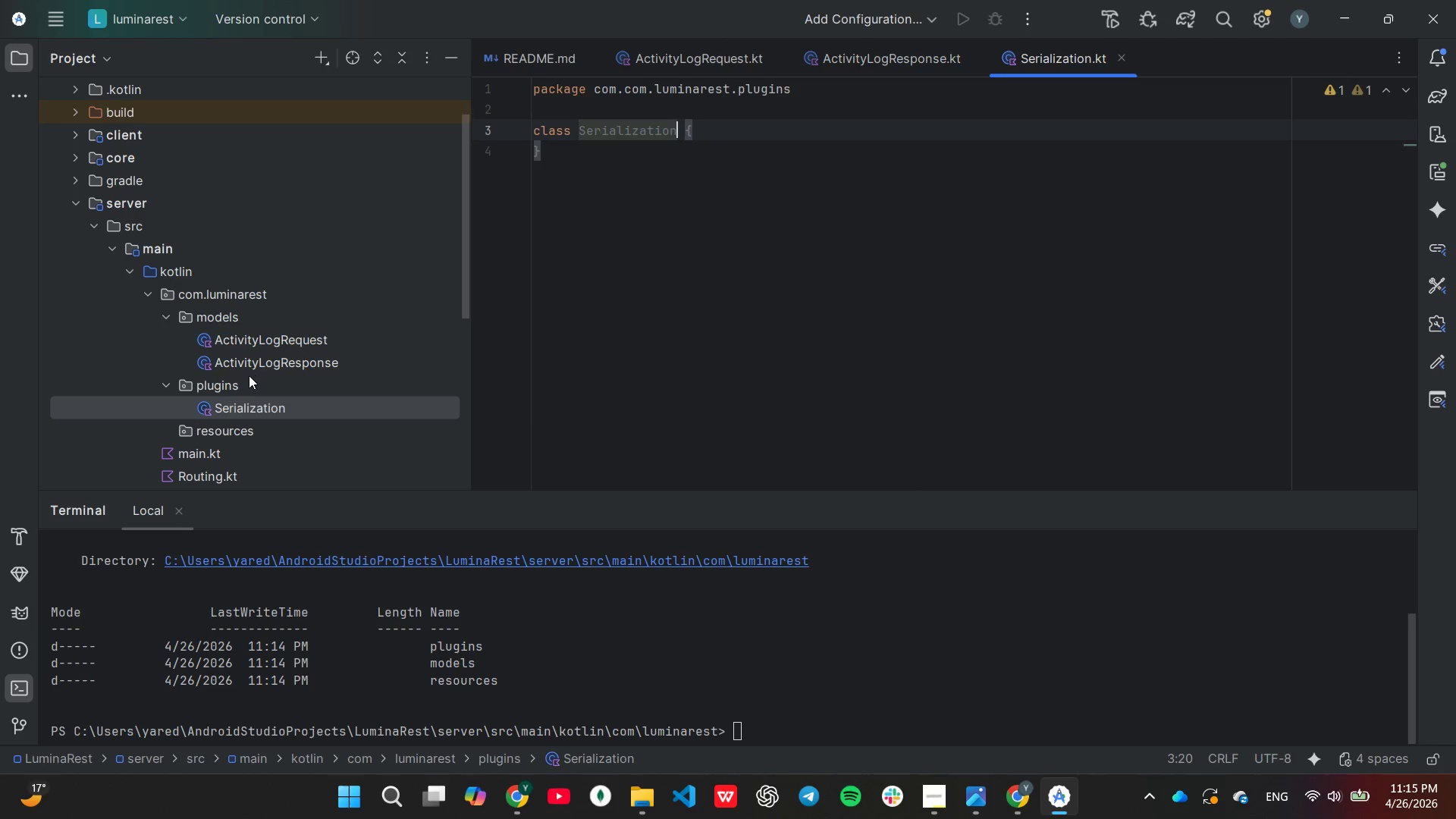 
left_click([248, 377])
 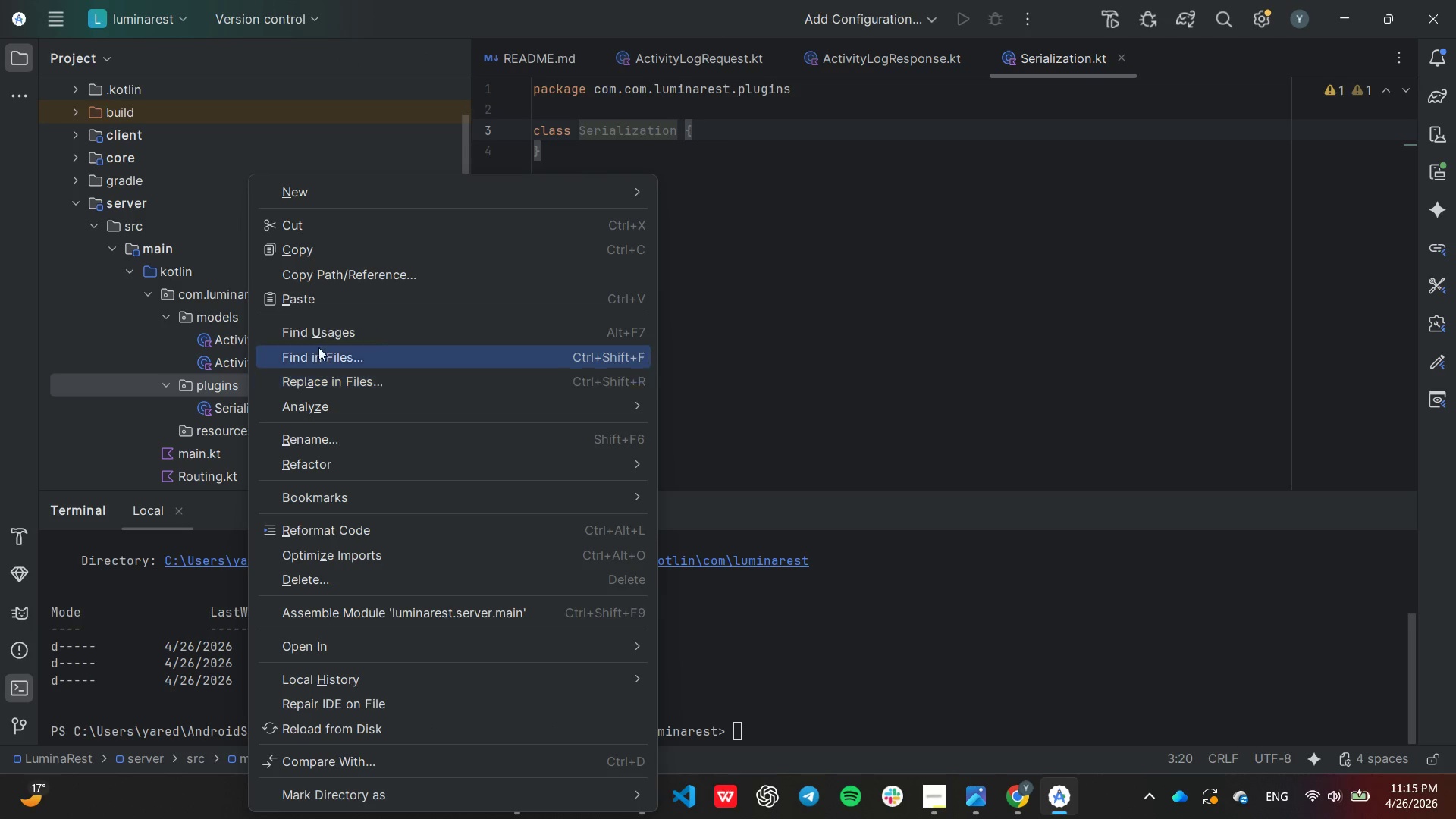 
right_click([248, 377])
 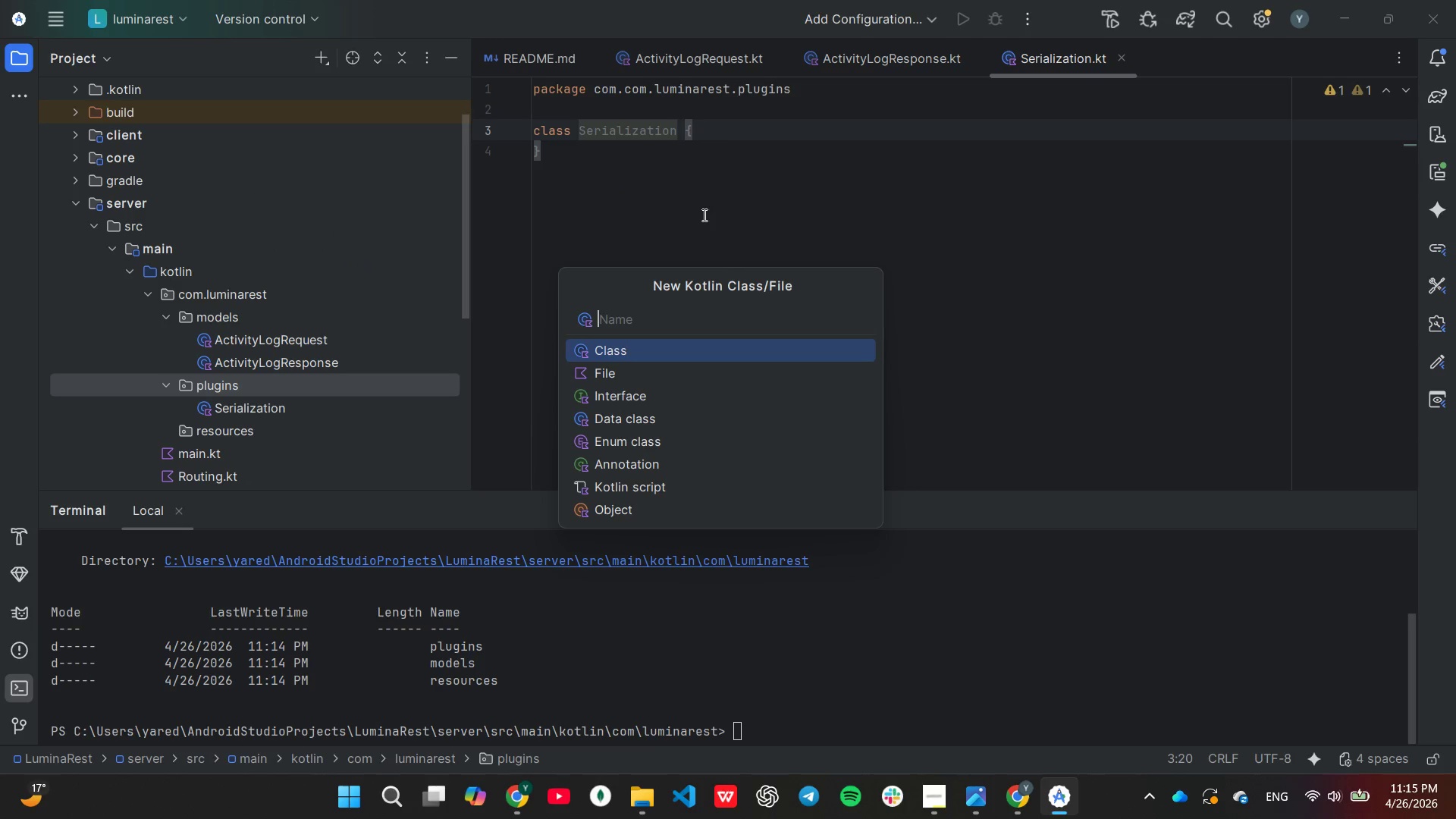 
type(Routing)
 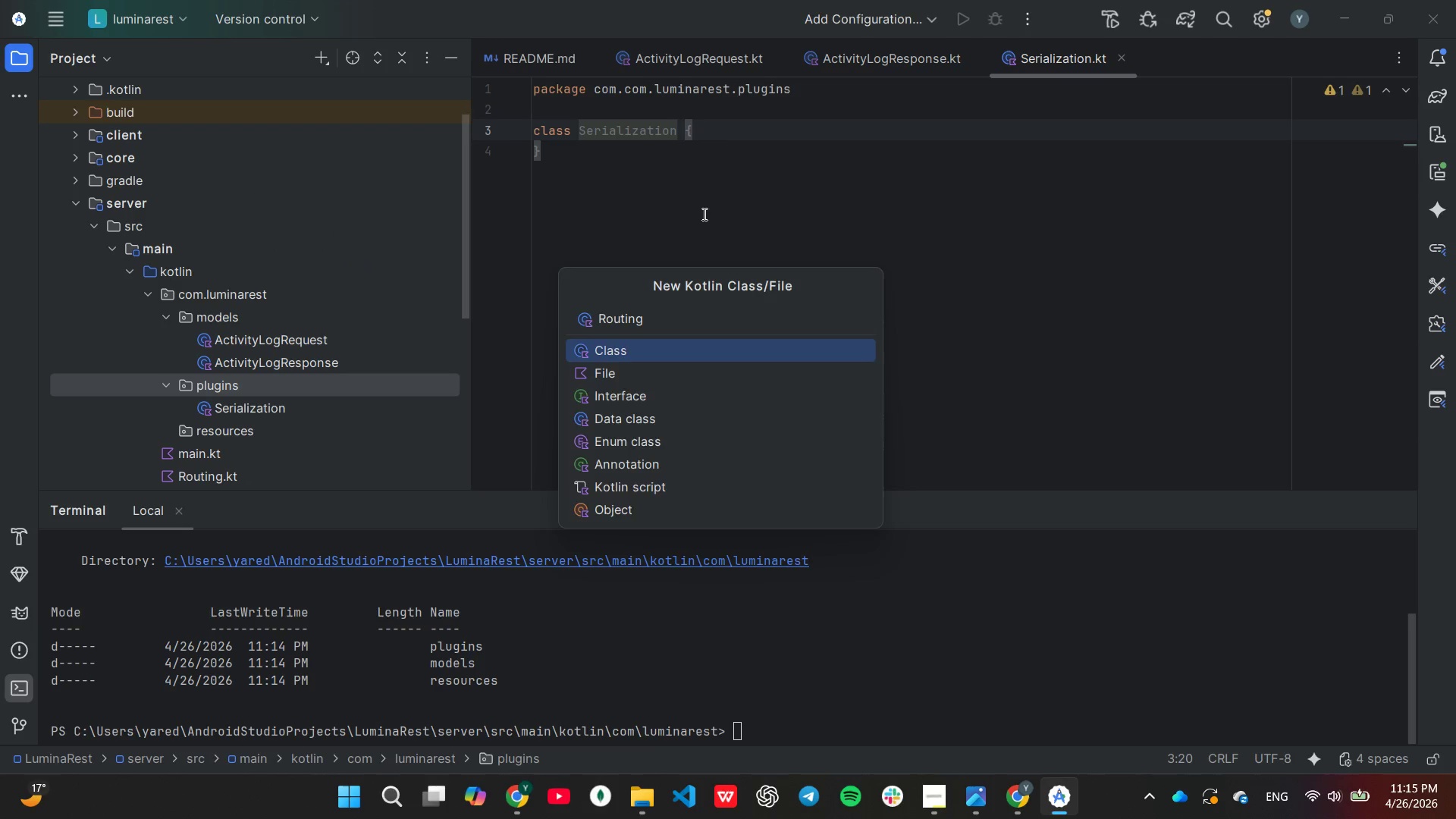 
key(Enter)
 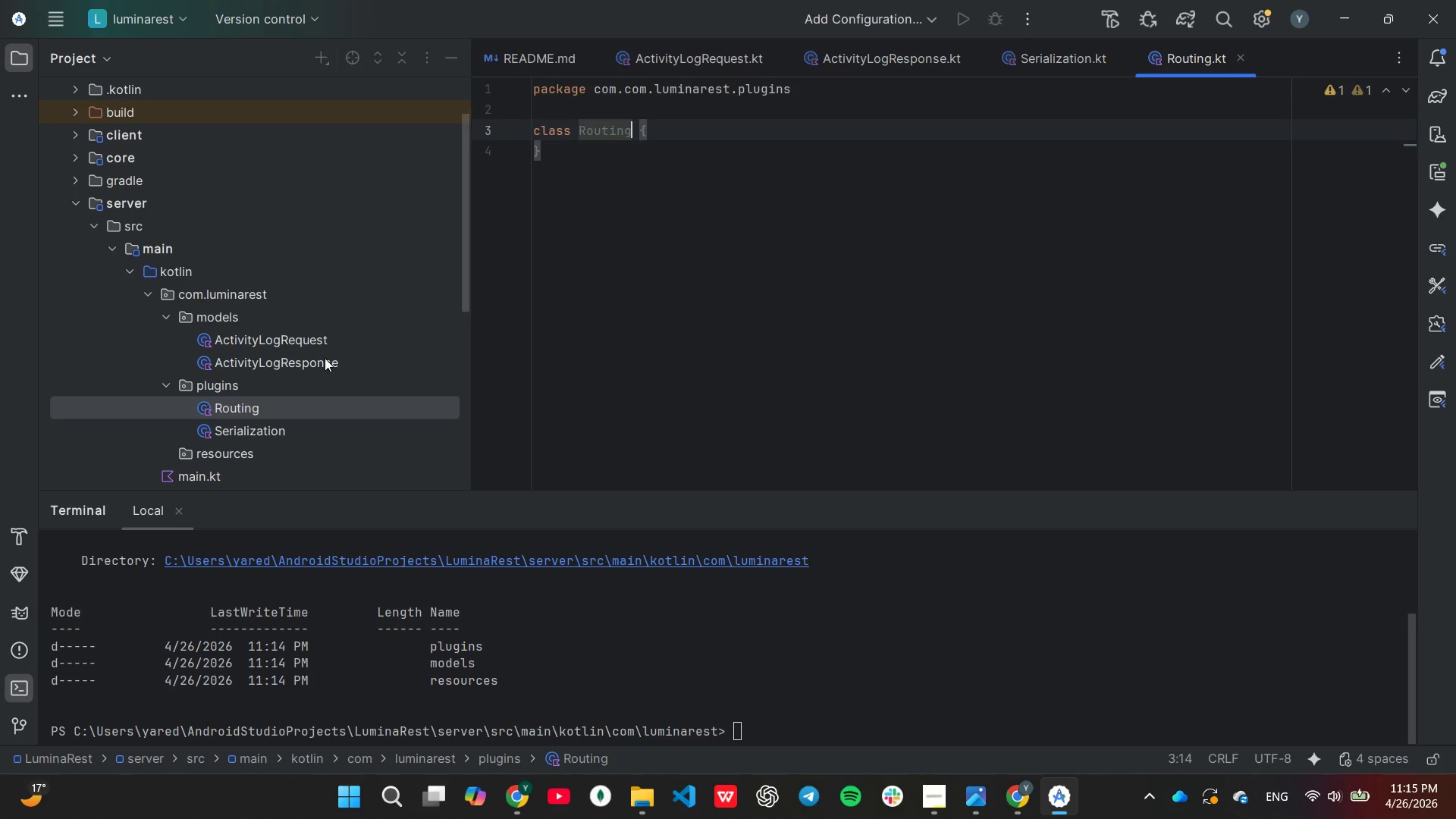 
scroll: coordinate [324, 359], scroll_direction: down, amount: 1.0
 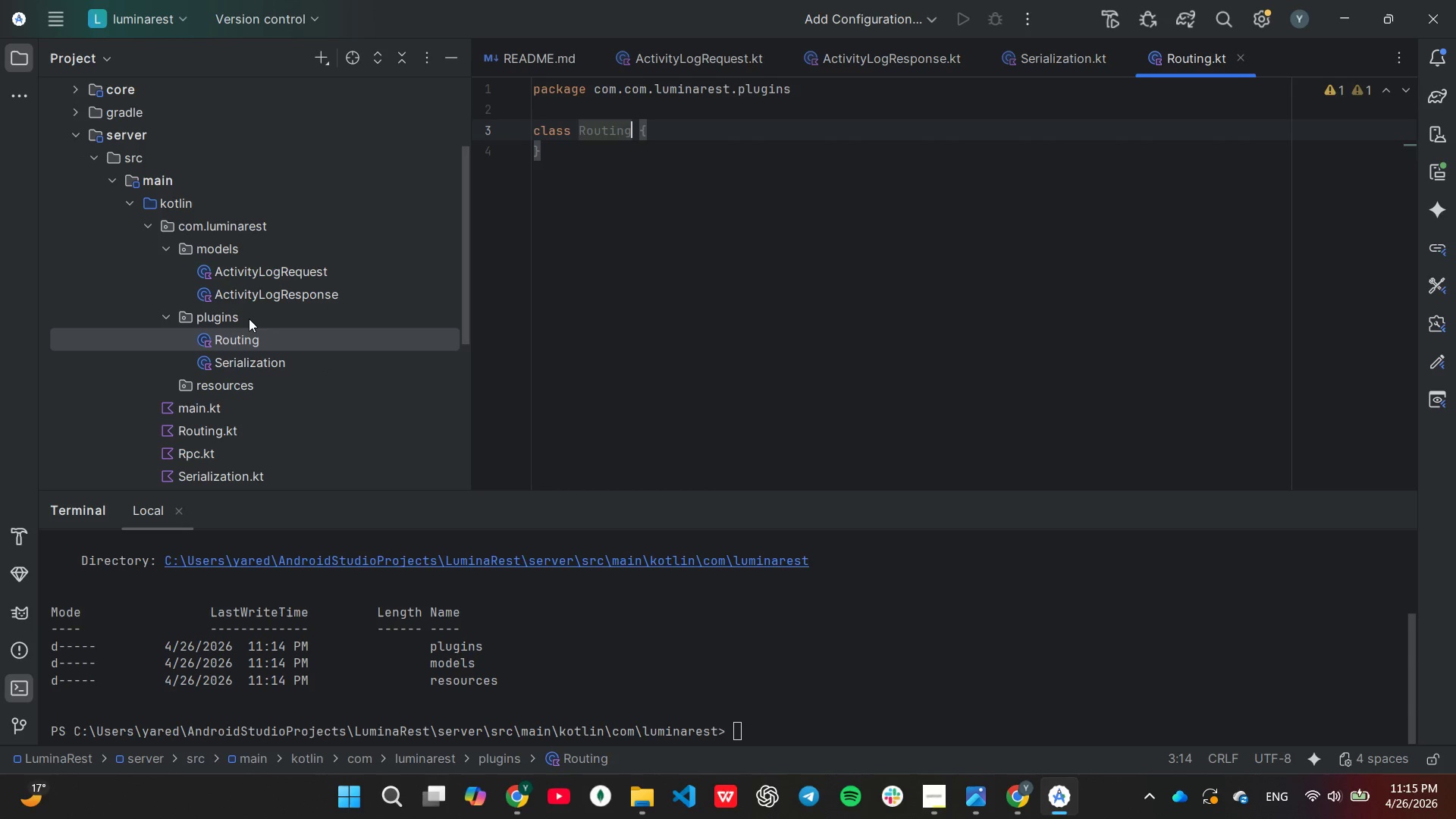 
left_click([249, 318])
 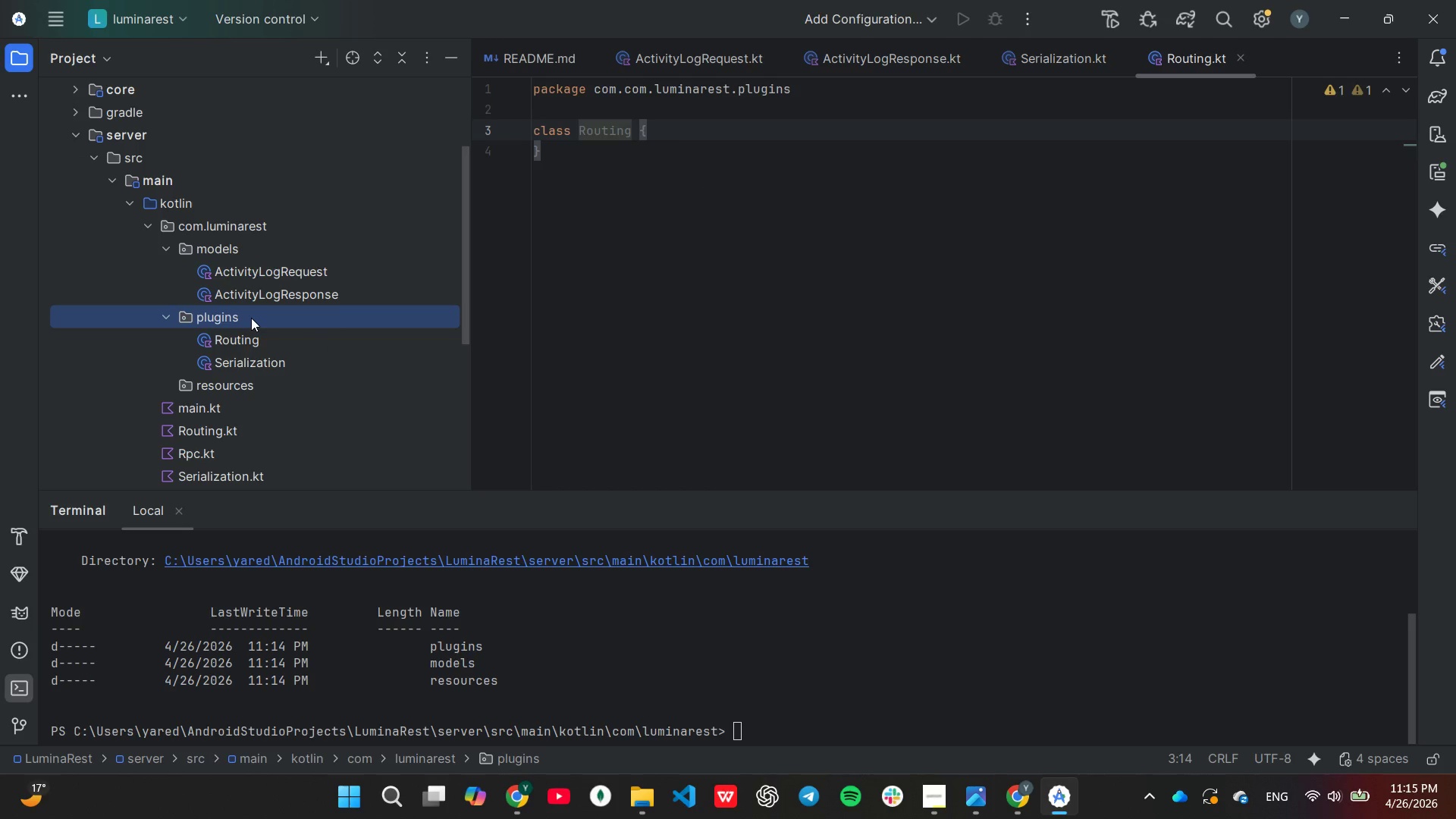 
right_click([249, 318])
 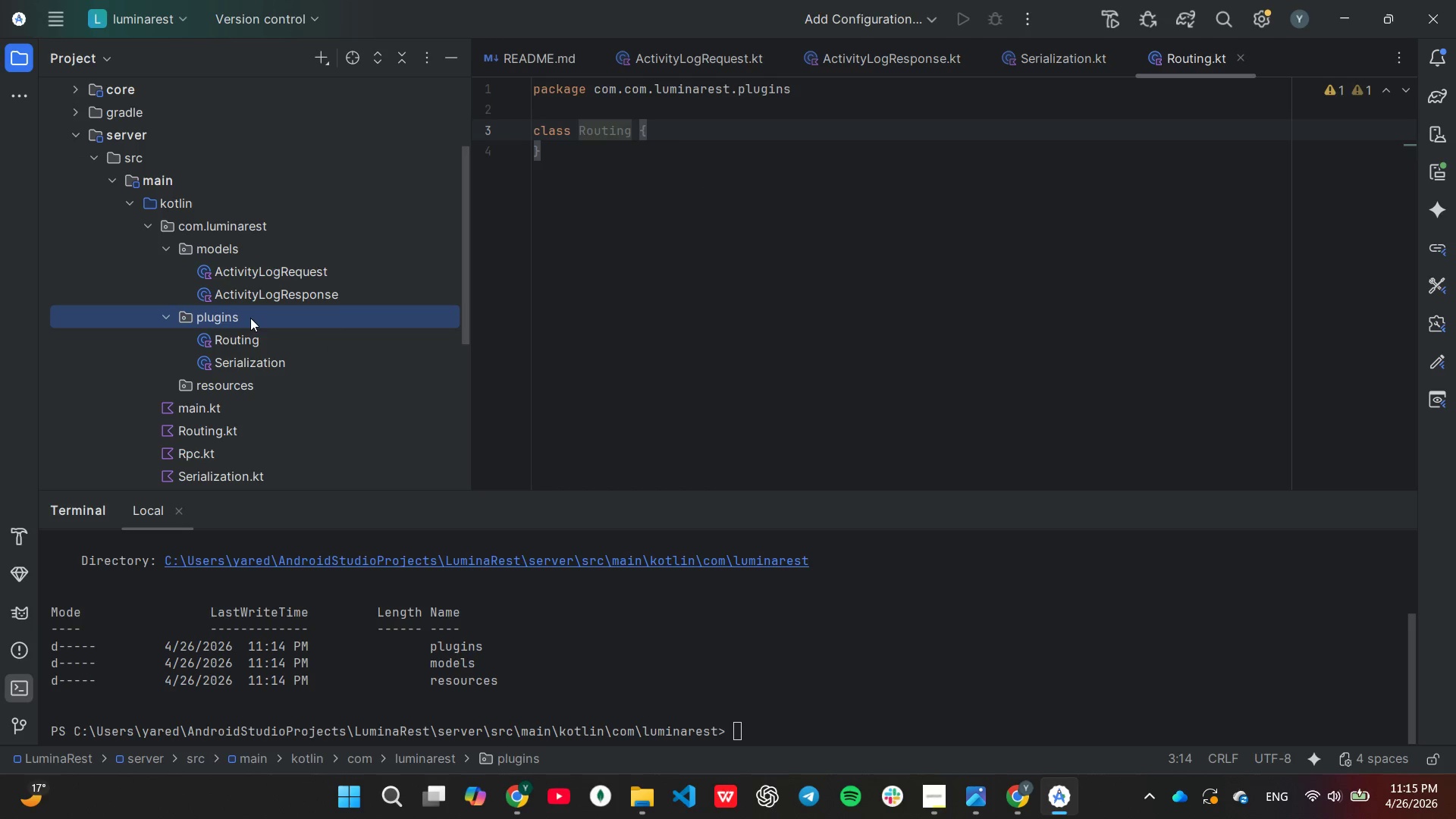 
right_click([251, 318])
 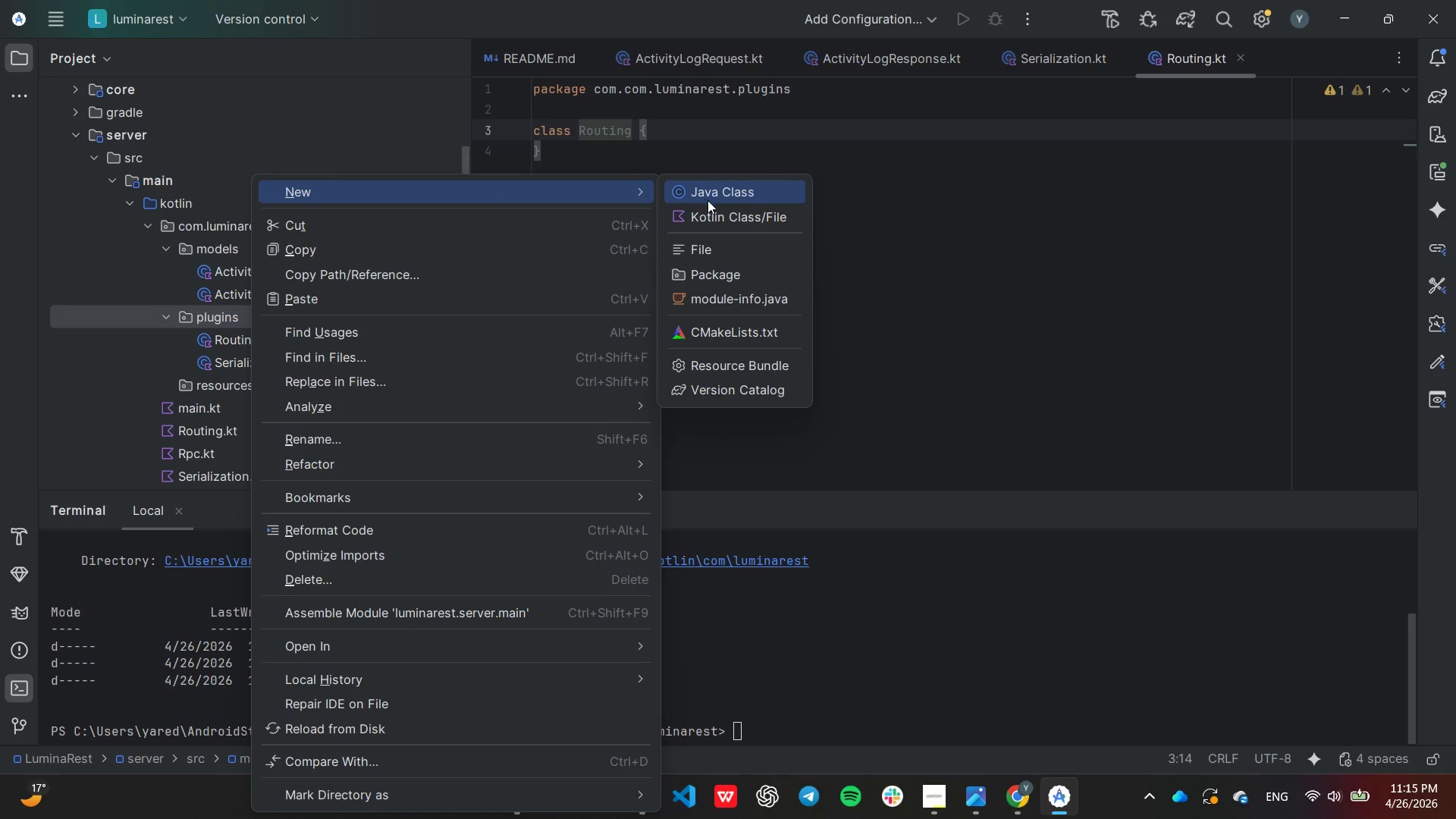 
left_click([712, 210])
 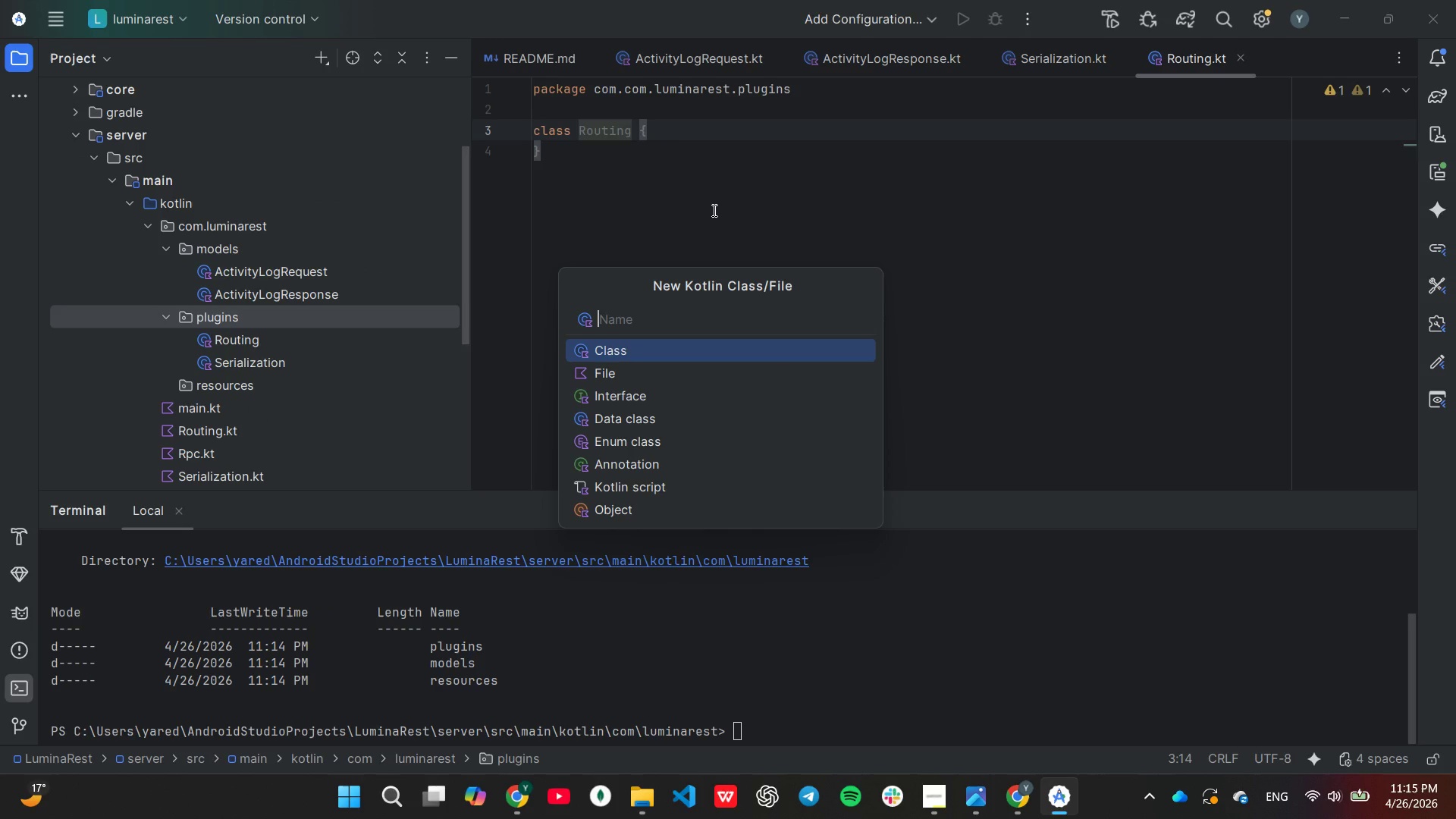 
type(Validation)
 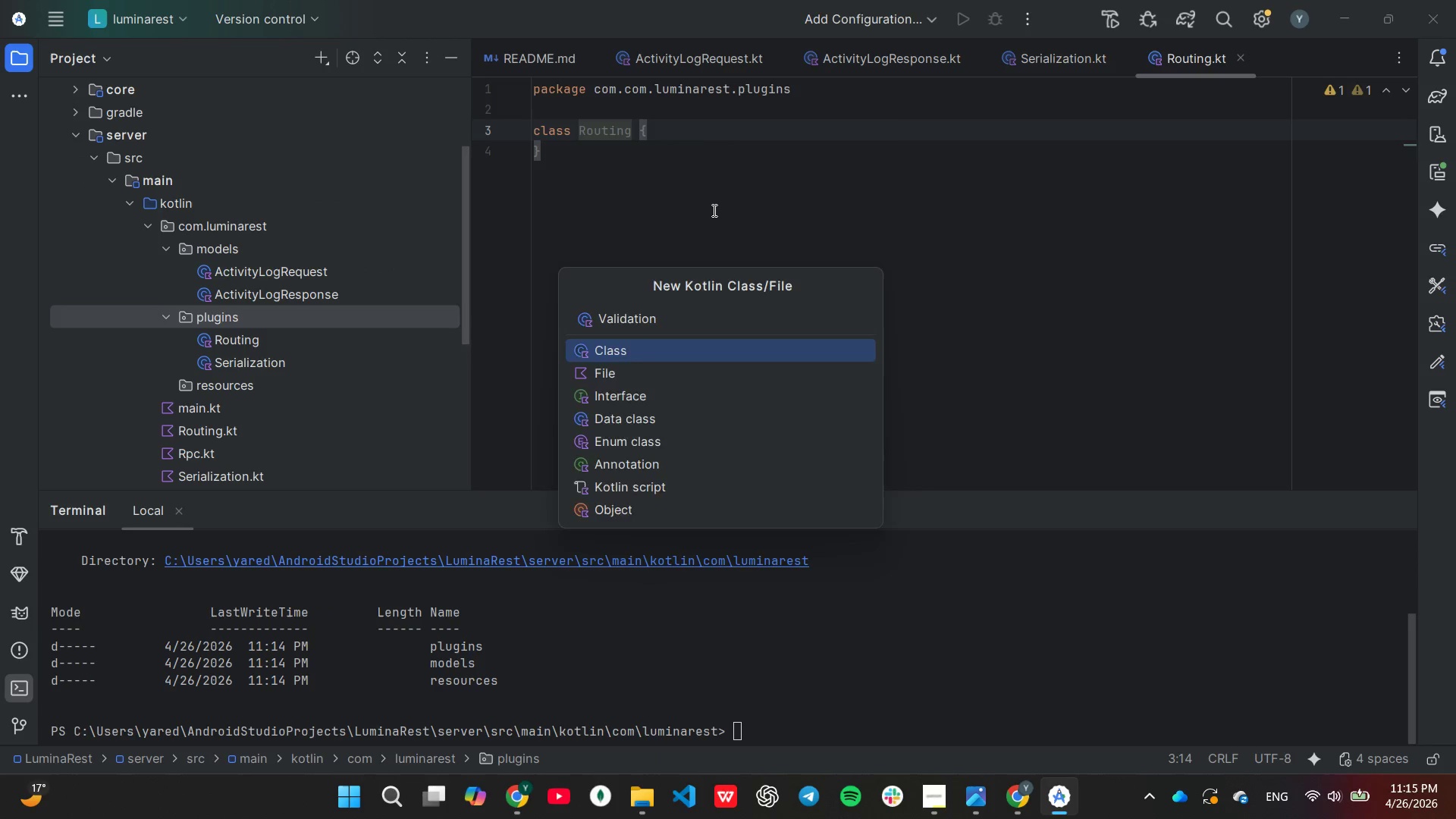 
key(Enter)
 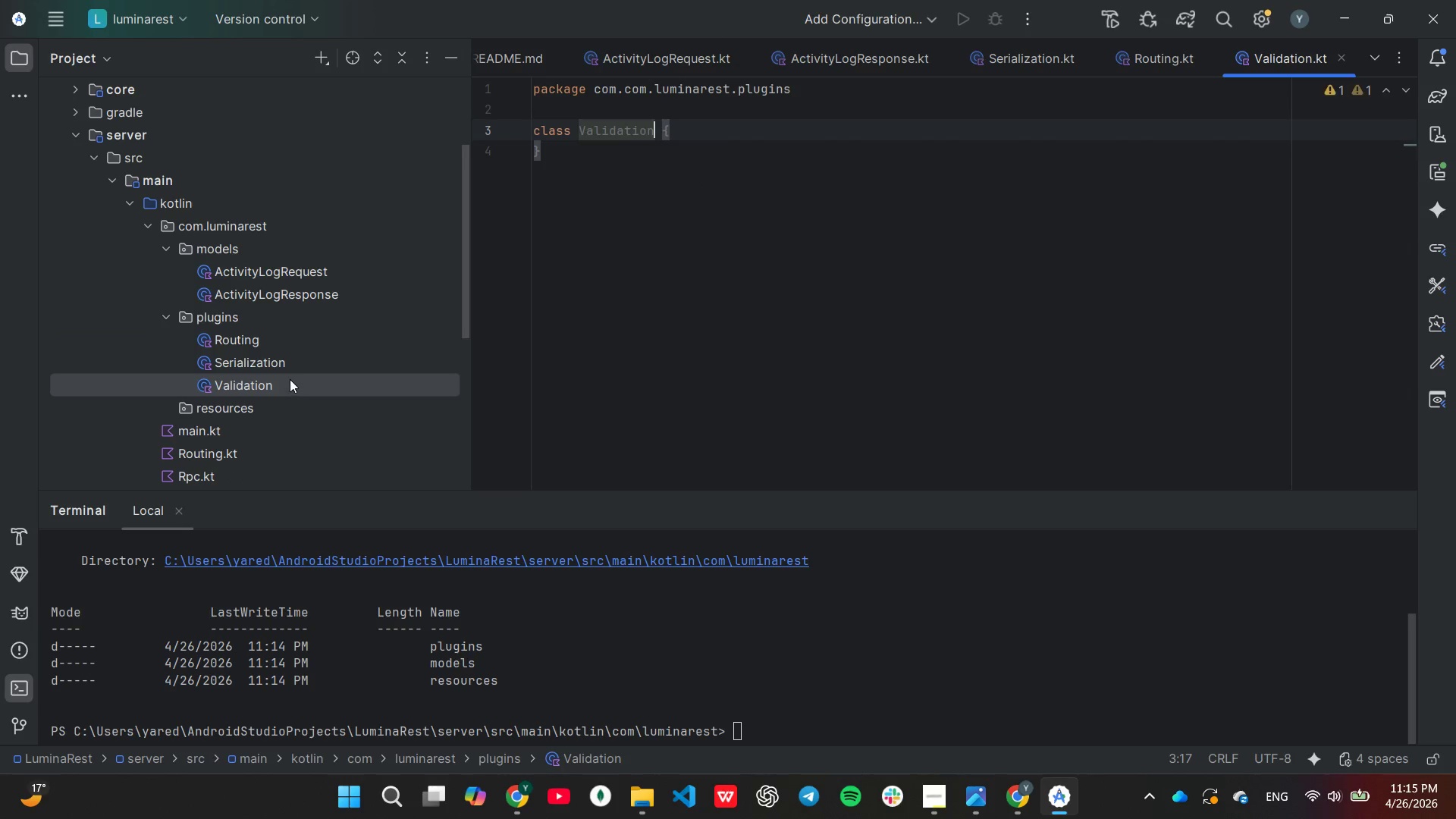 
scroll: coordinate [290, 379], scroll_direction: down, amount: 2.0
 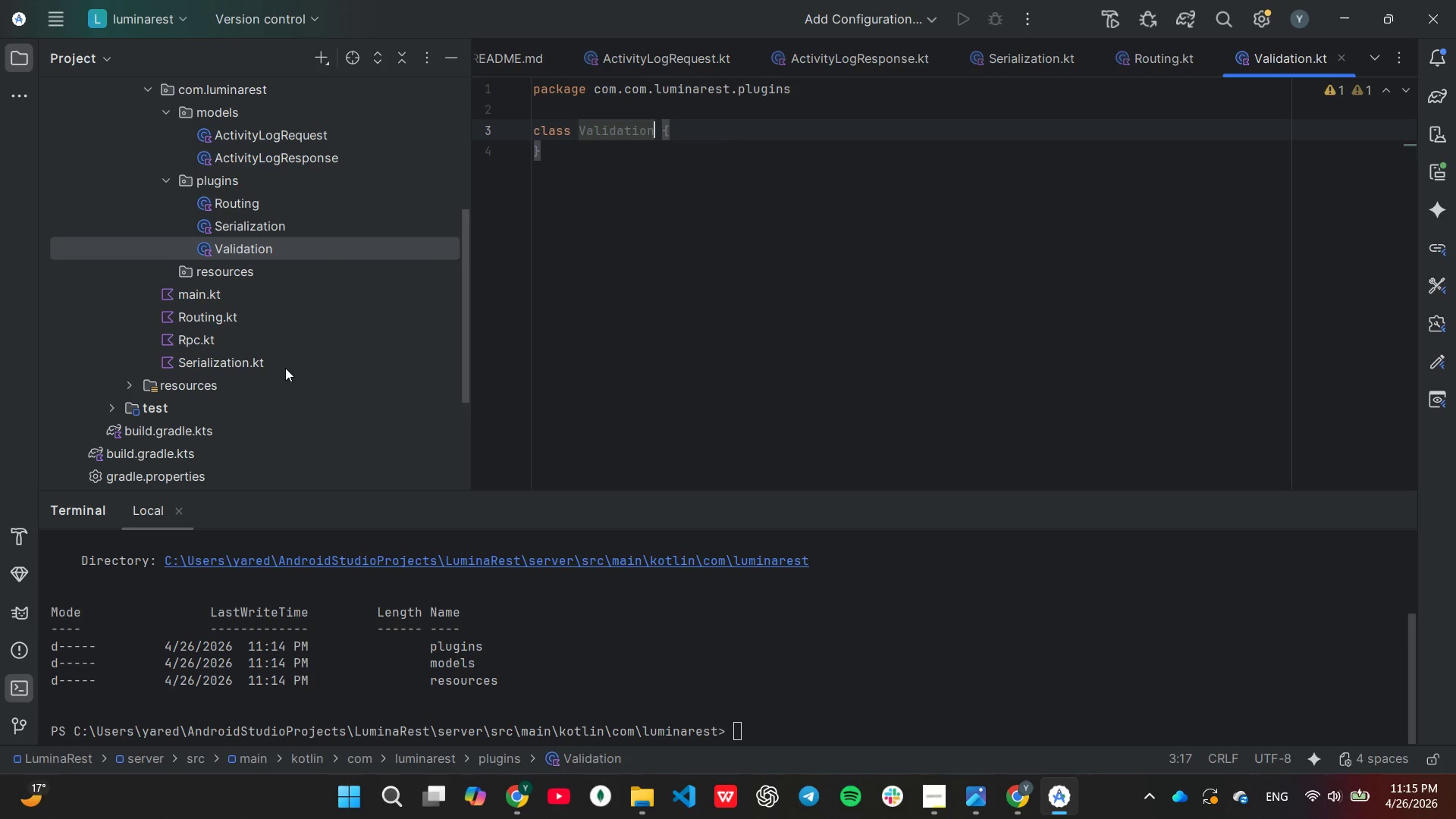 
mouse_move([273, 247])
 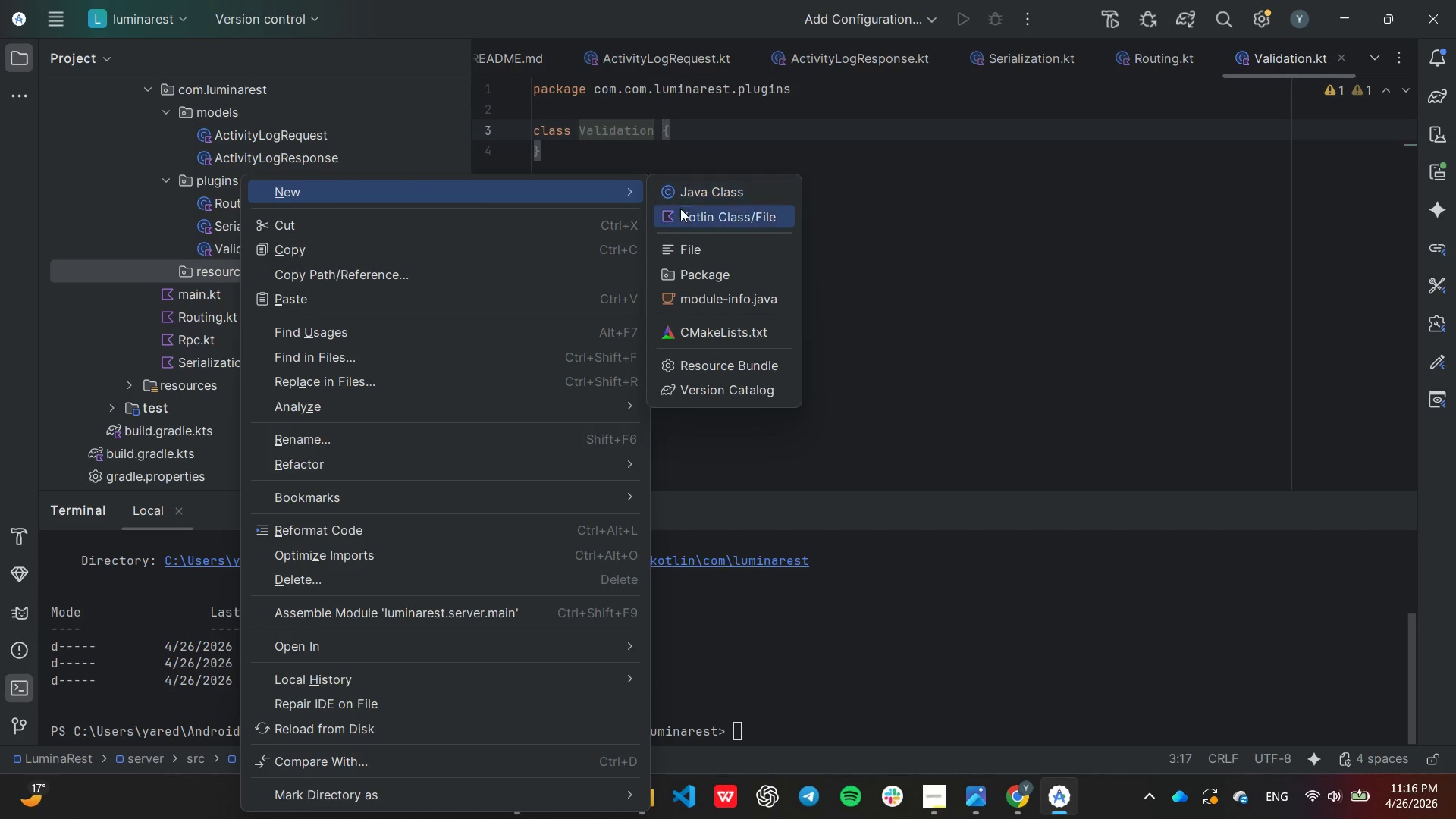 
left_click([683, 218])
 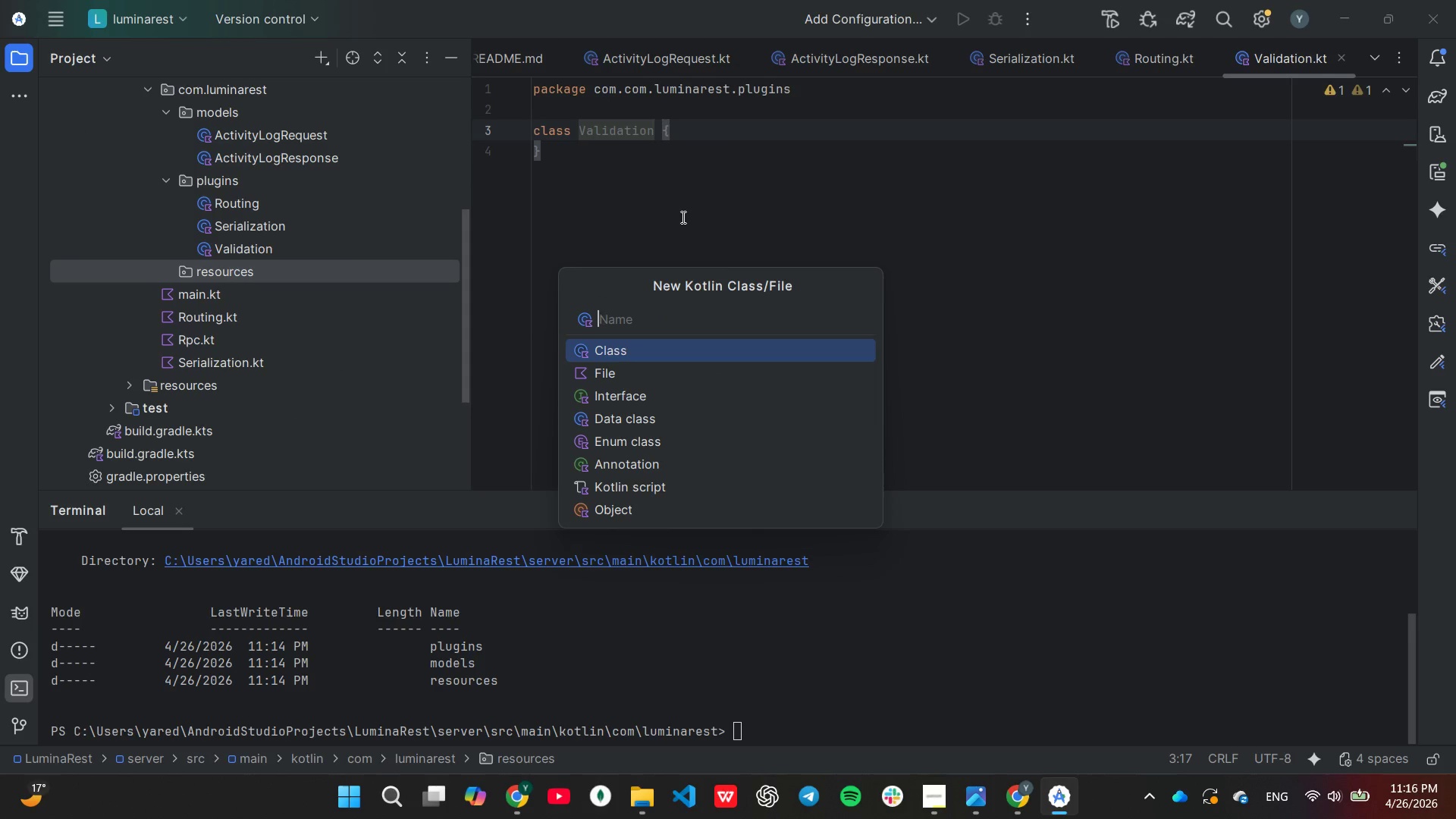 
type(log_tex)
key(Backspace)
type(st)
 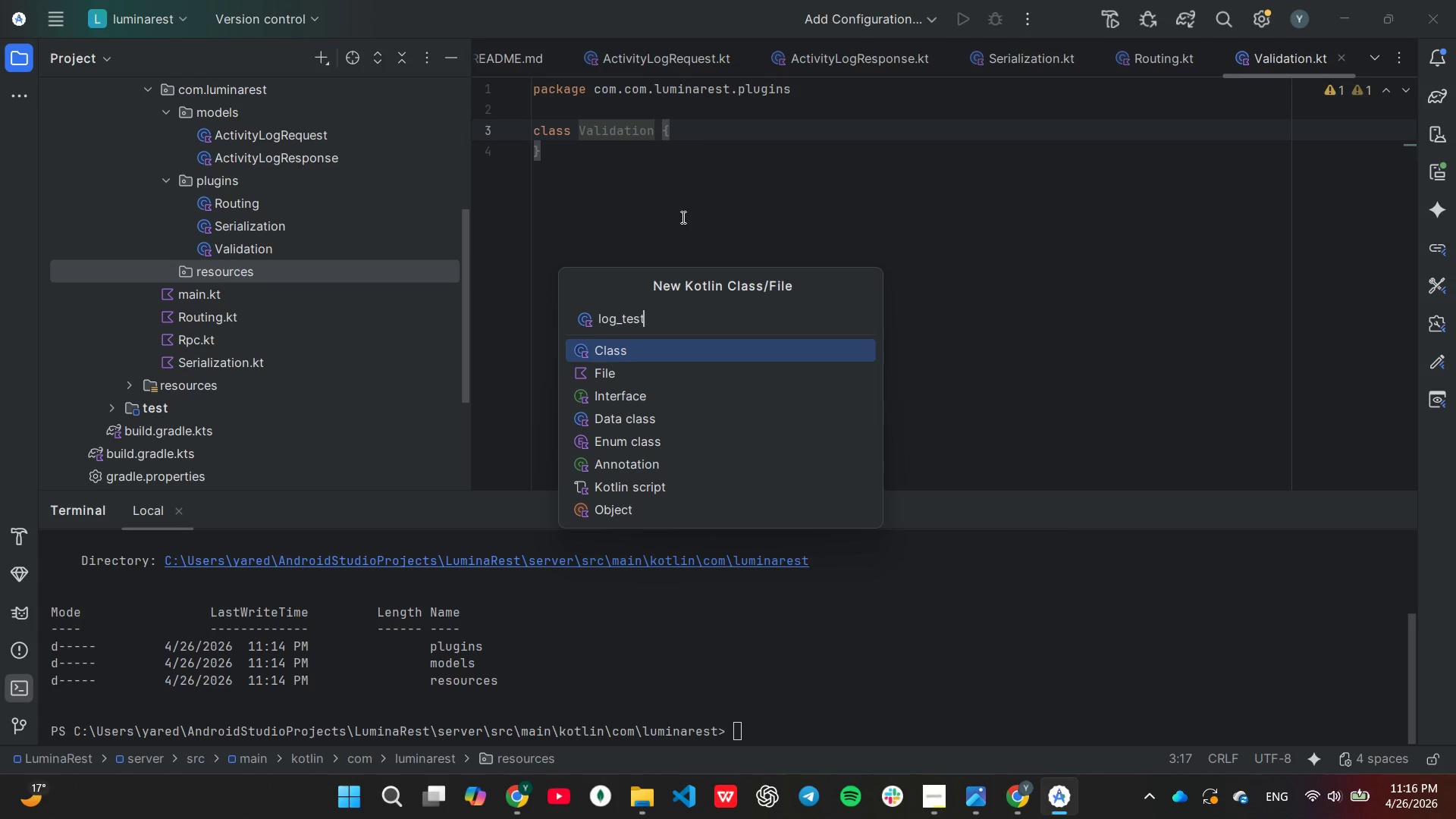 
hold_key(key=Backspace, duration=1.03)
 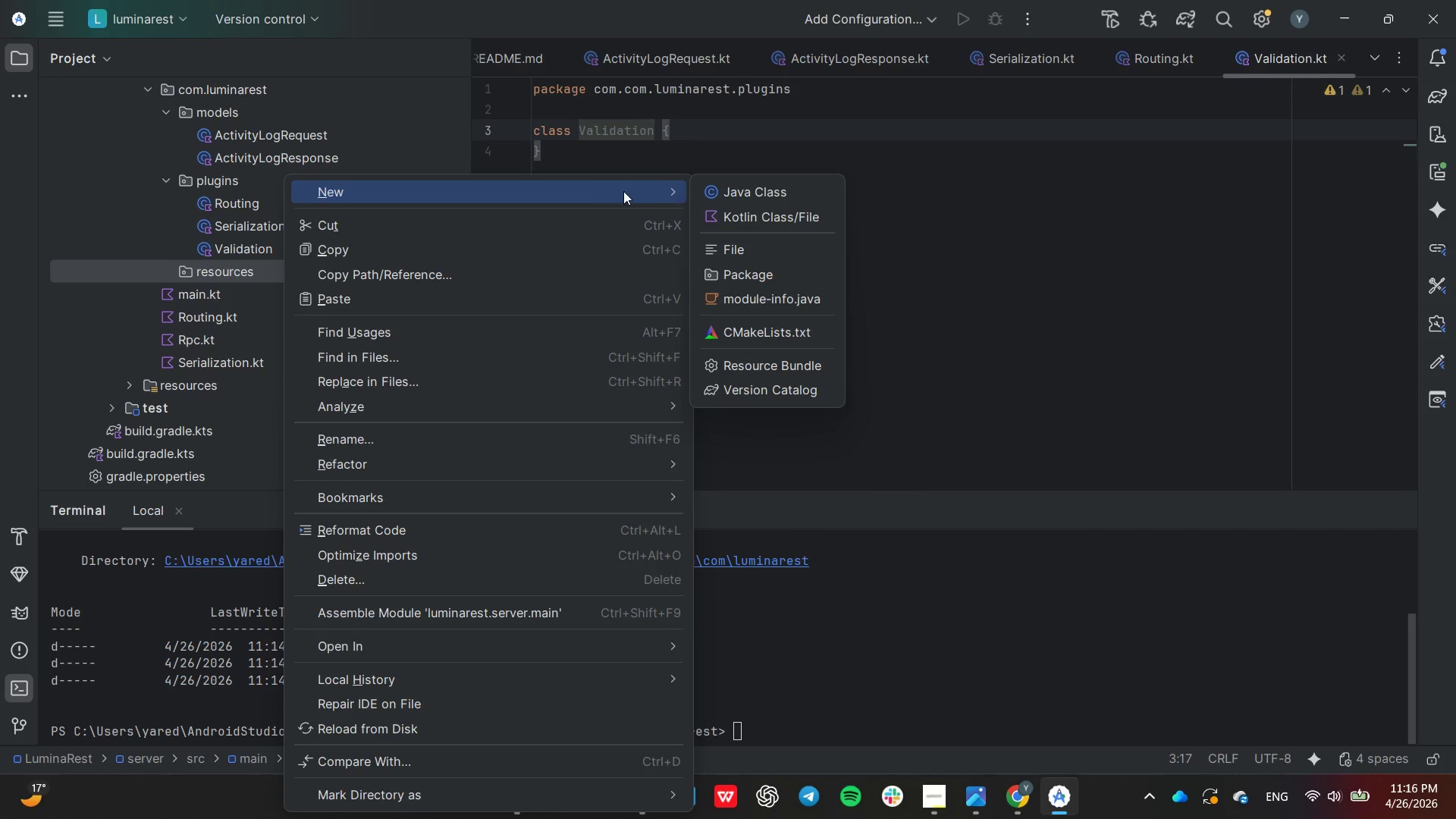 
left_click([737, 240])
 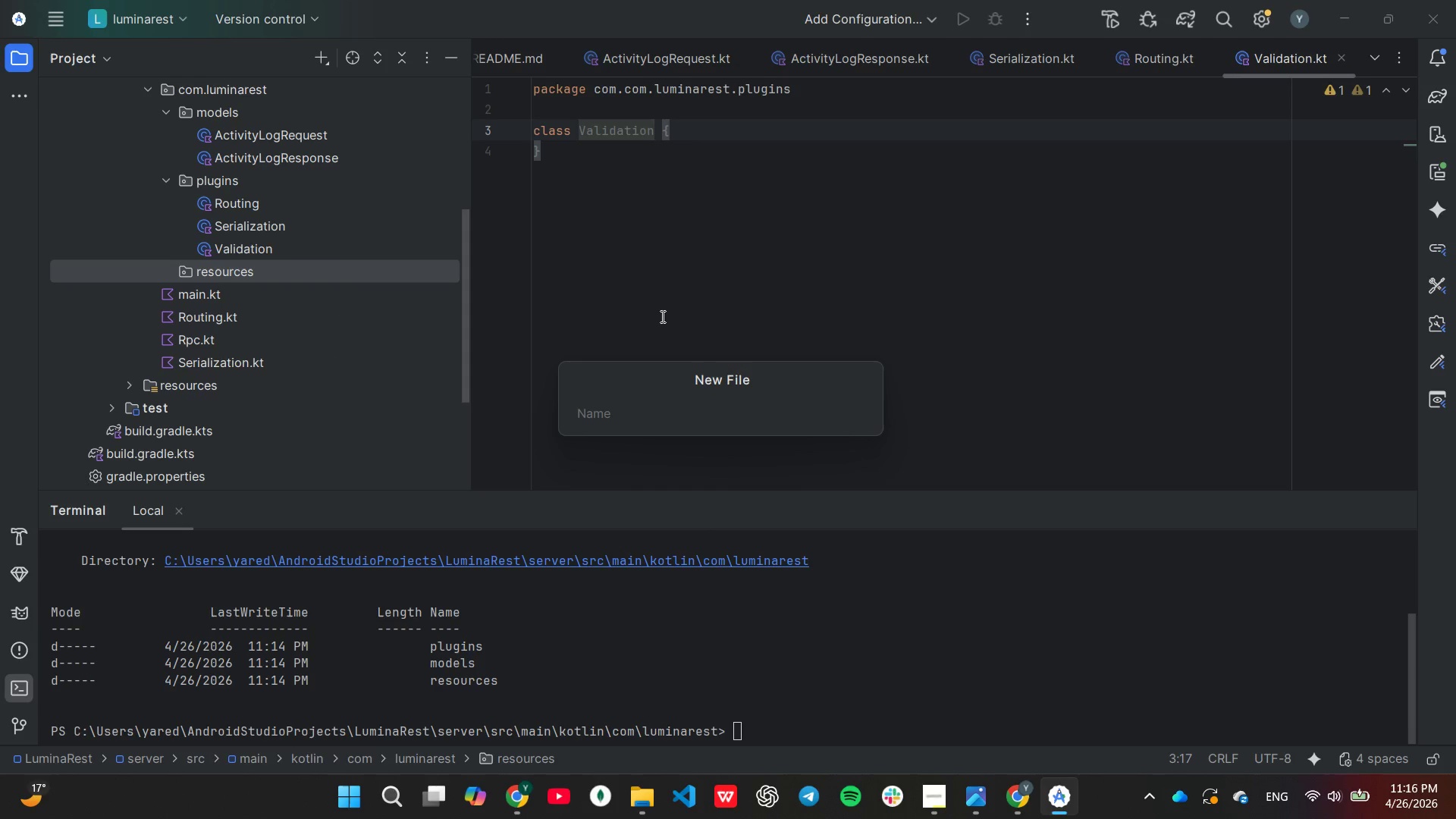 
type(log_test.http)
 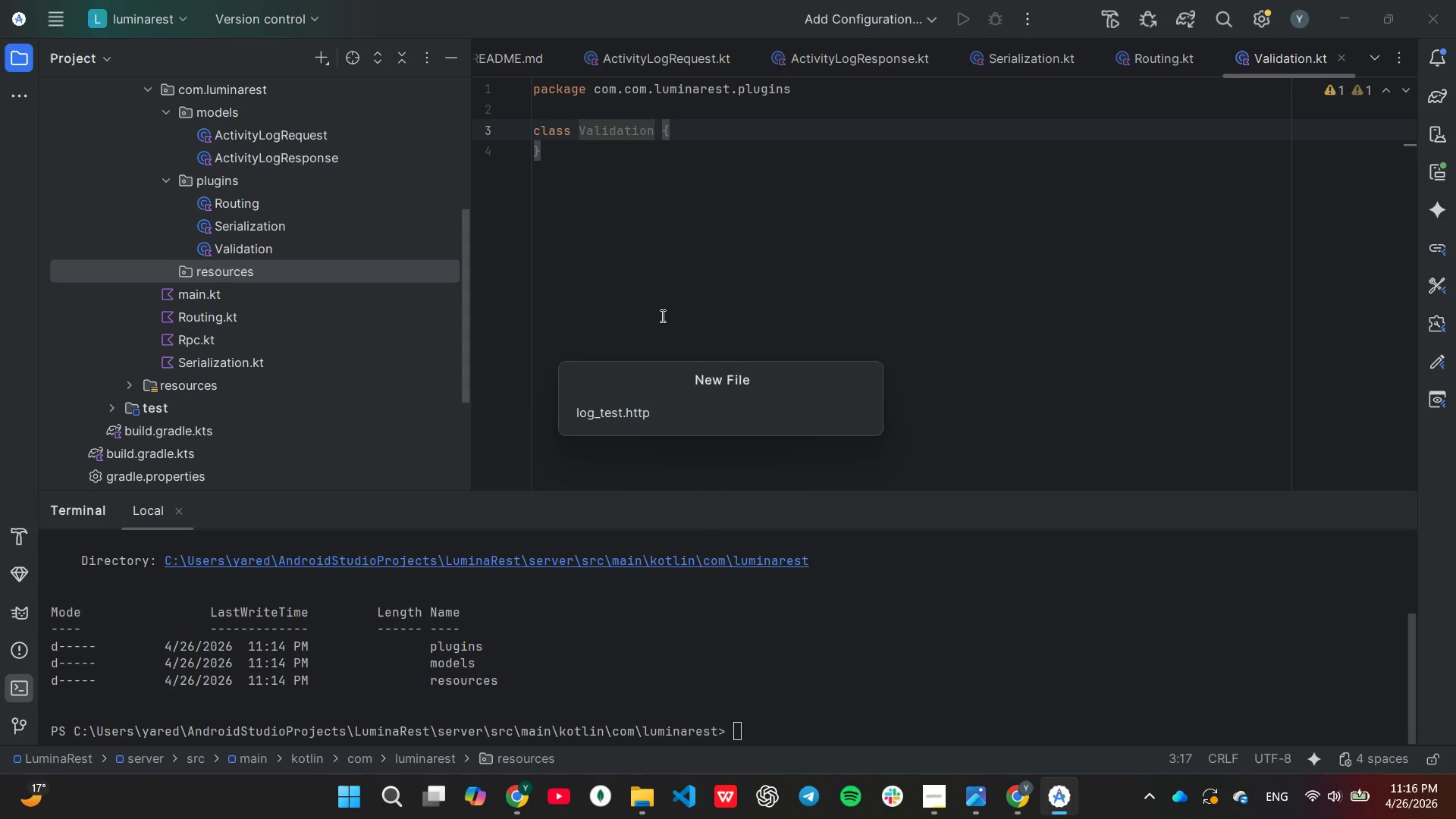 
key(Enter)
 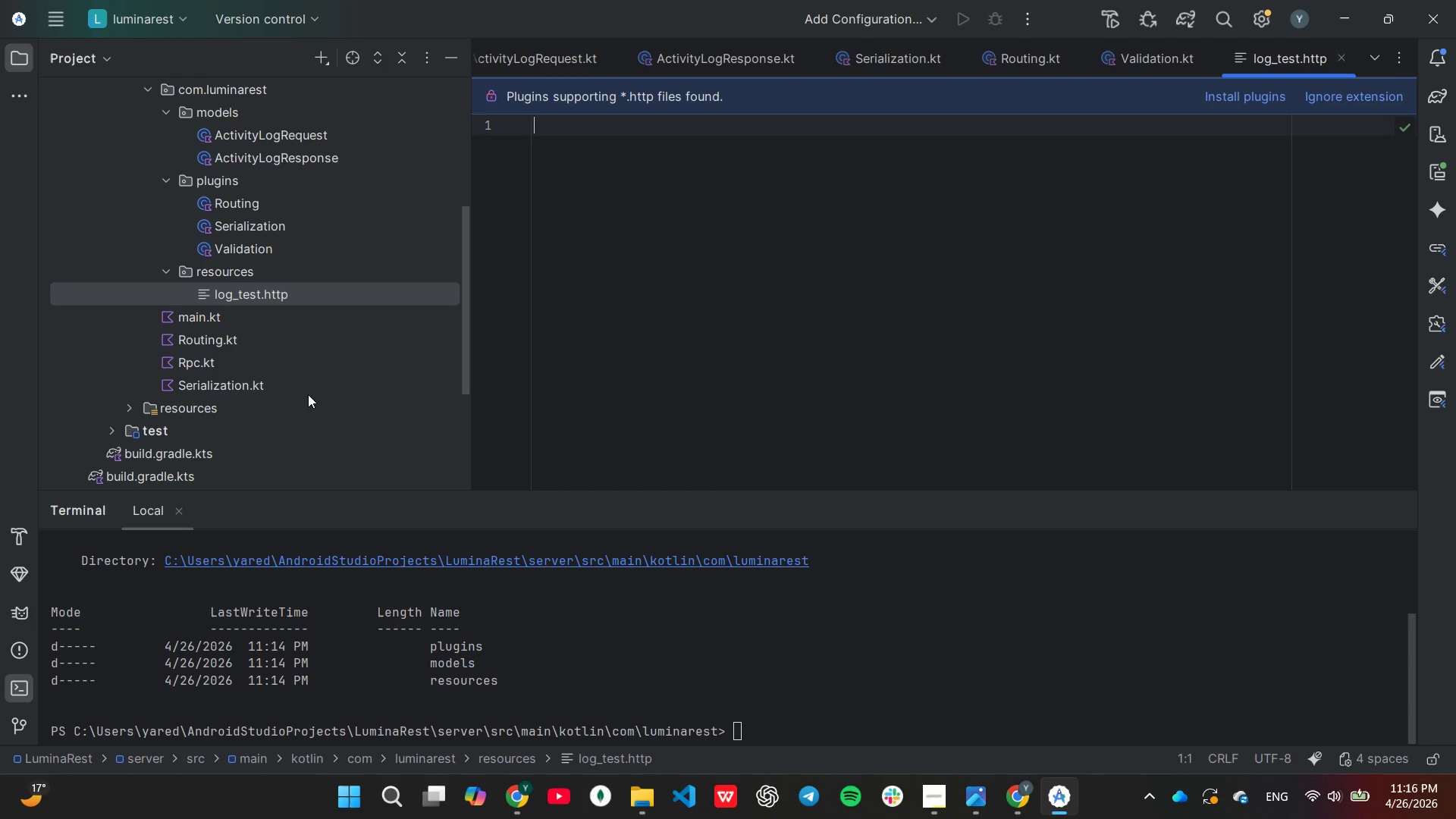 
left_click([243, 335])
 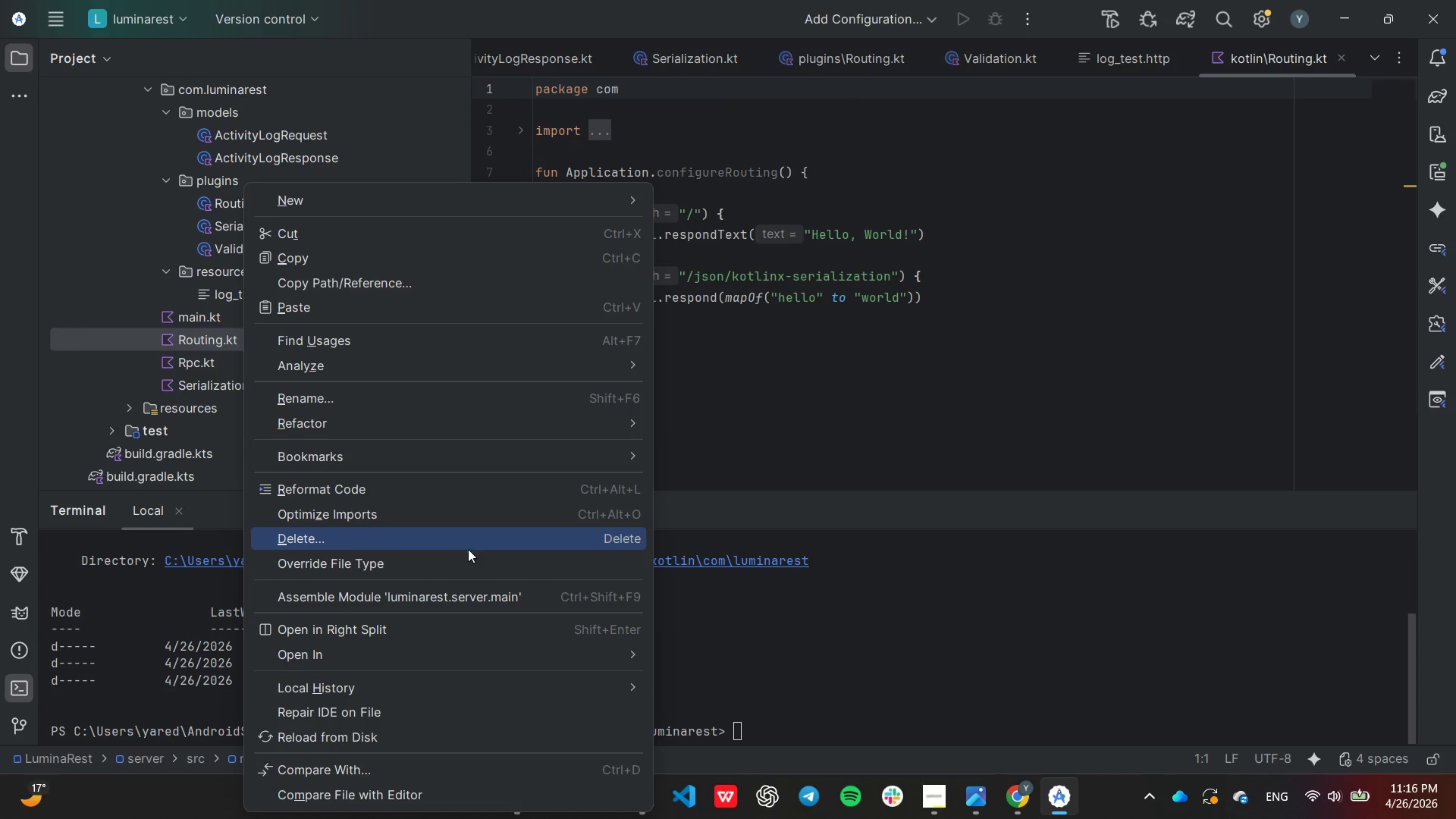 
right_click([243, 335])
 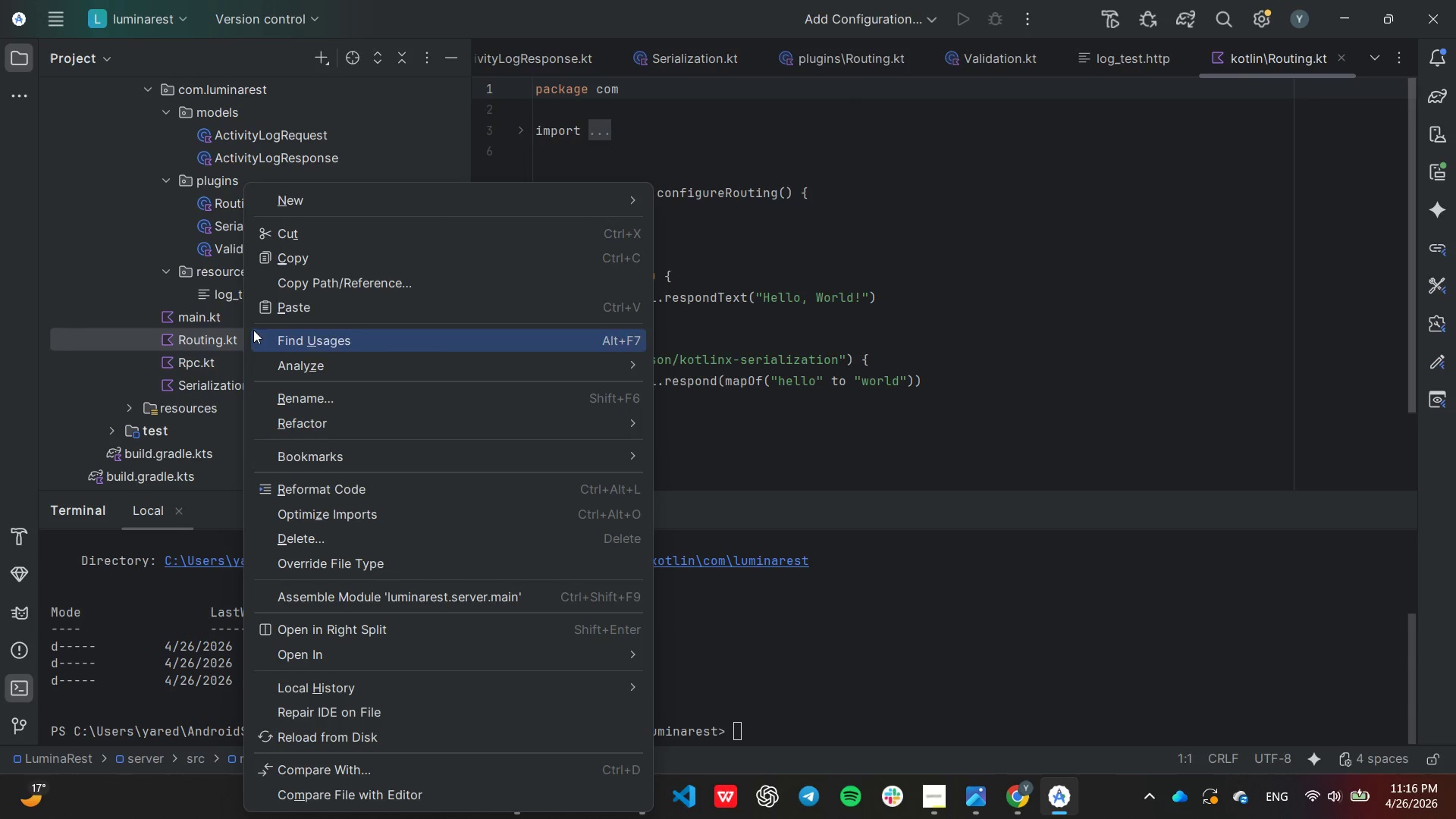 
left_click([457, 534])
 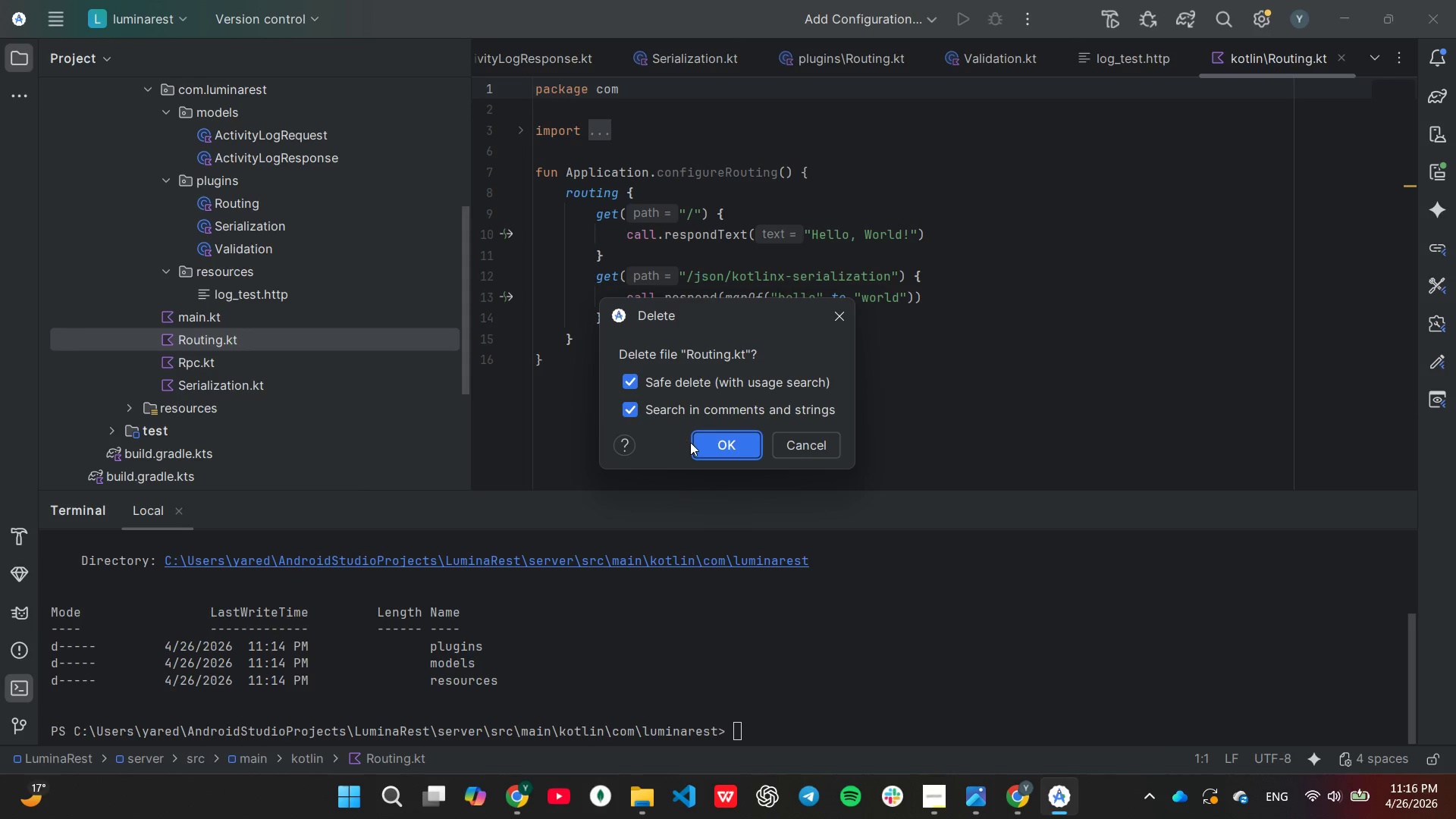 
left_click([697, 445])
 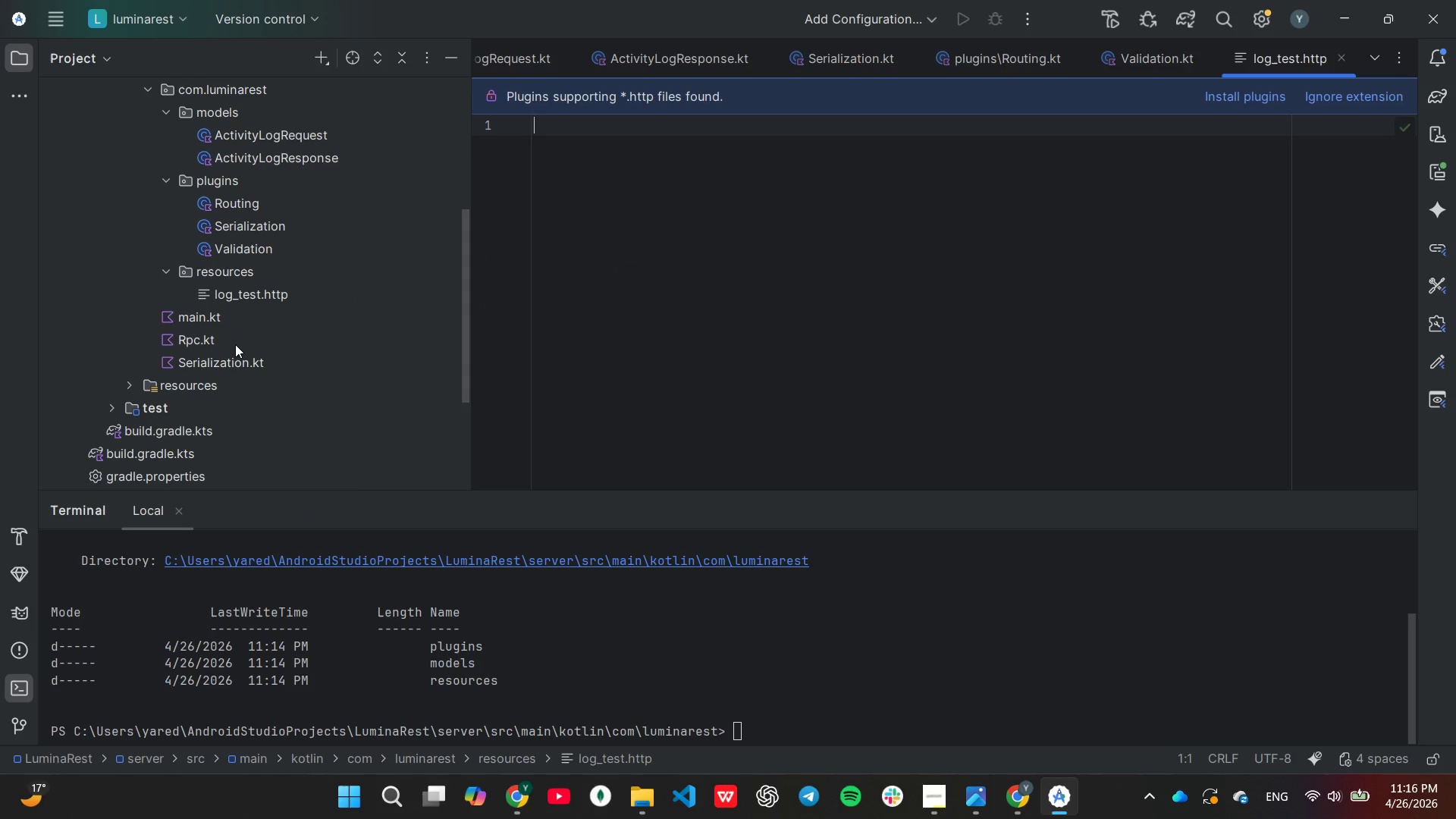 
left_click([234, 339])
 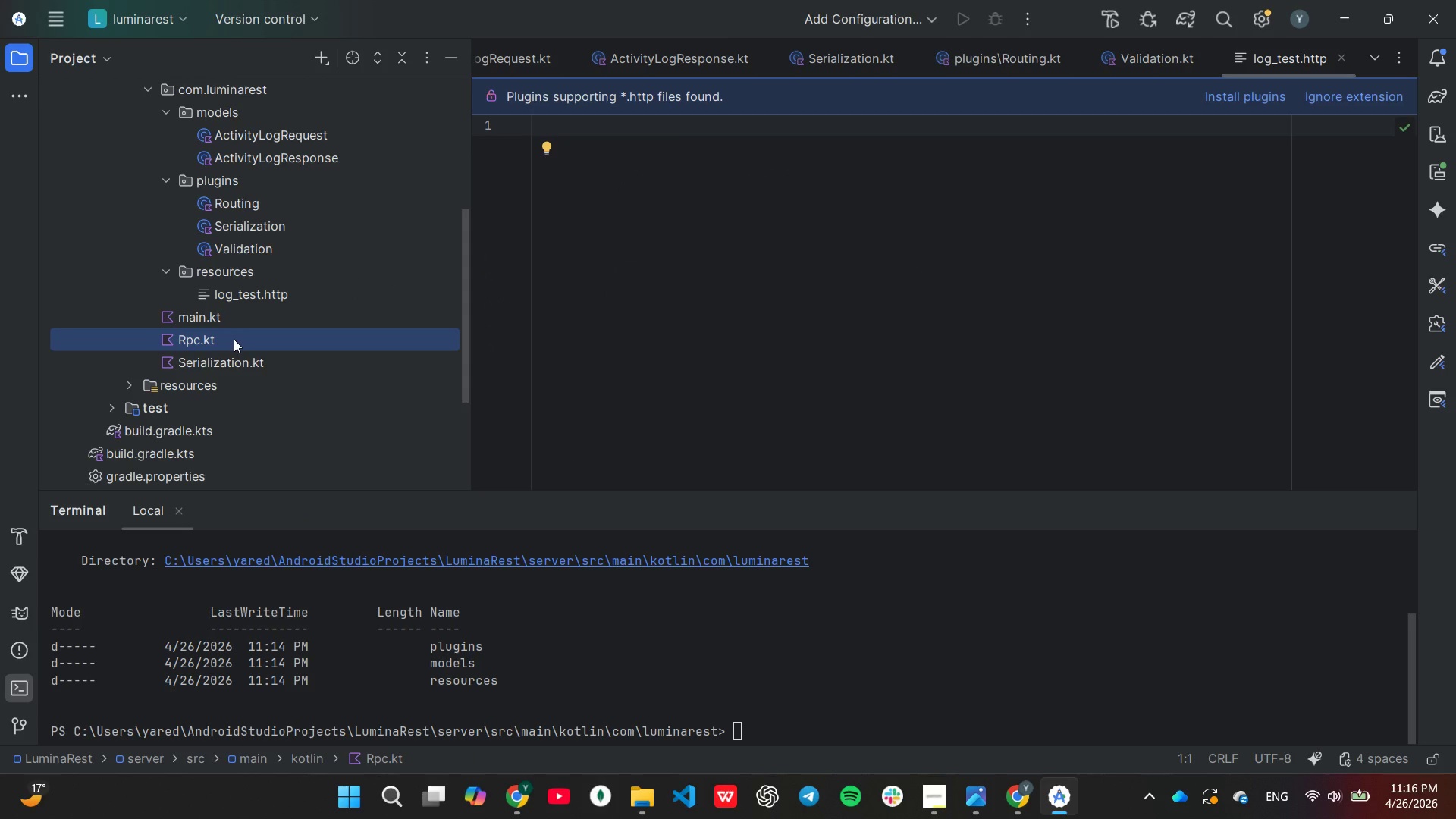 
right_click([234, 339])
 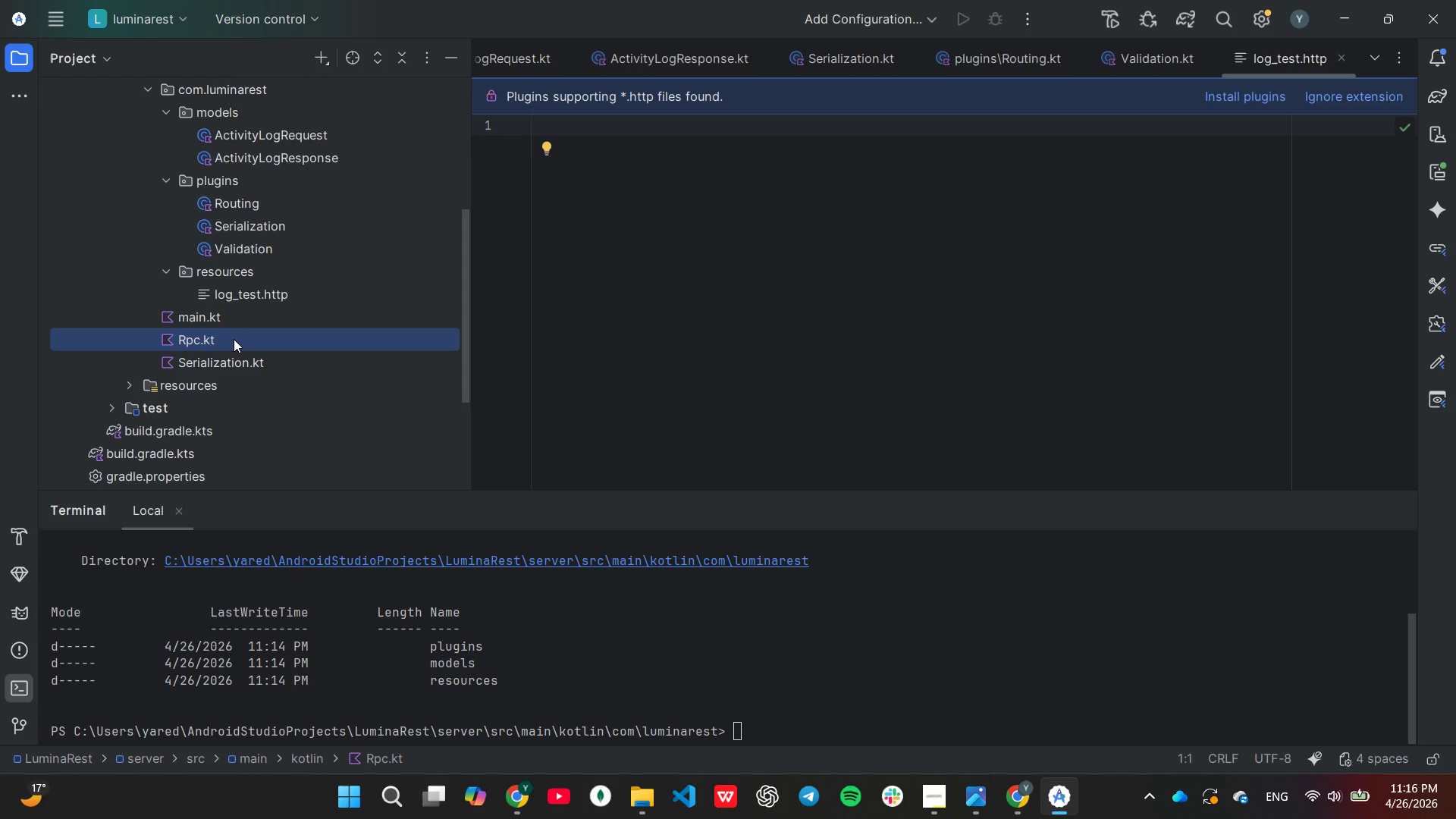 
right_click([234, 339])
 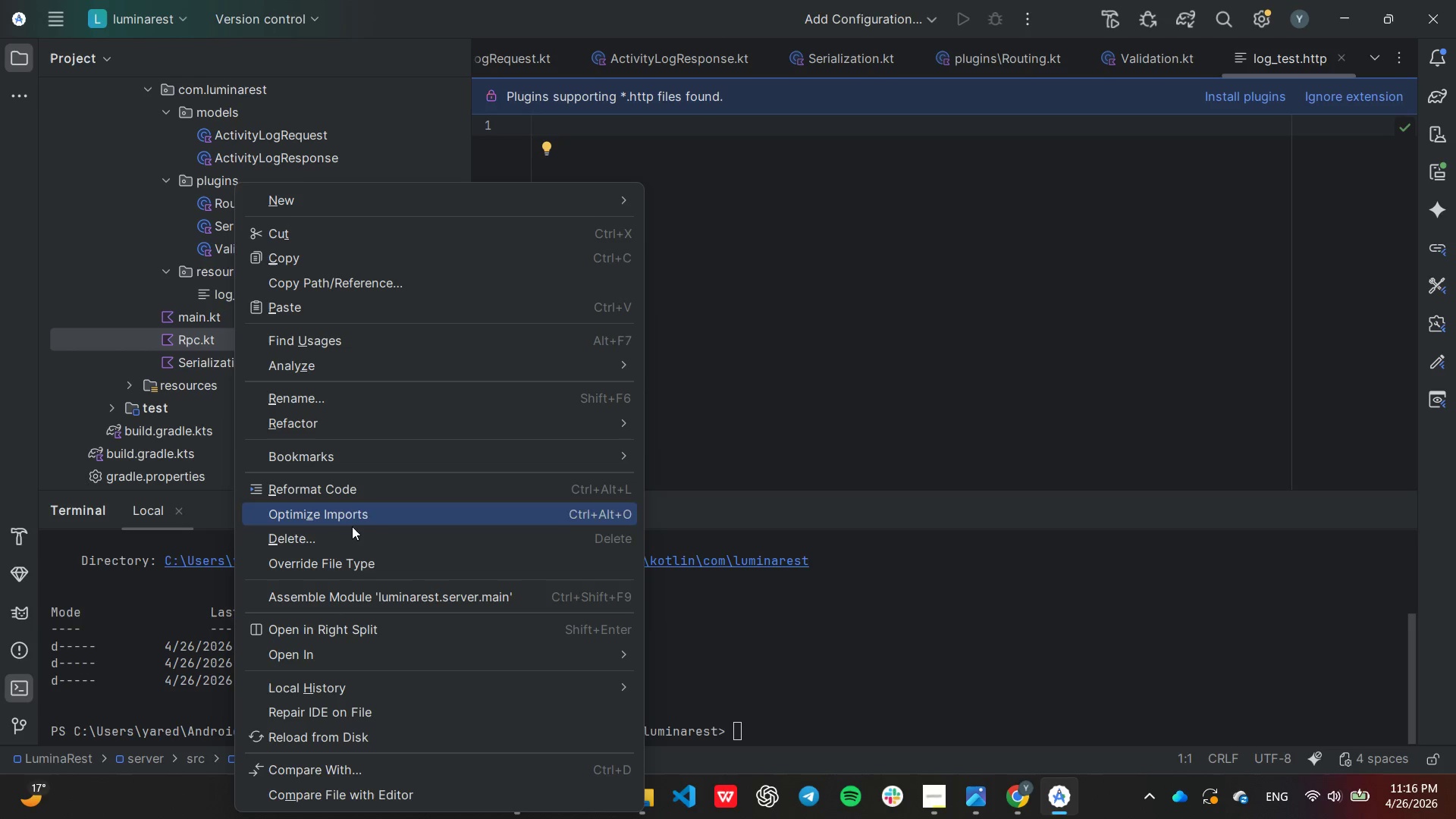 
left_click([352, 534])
 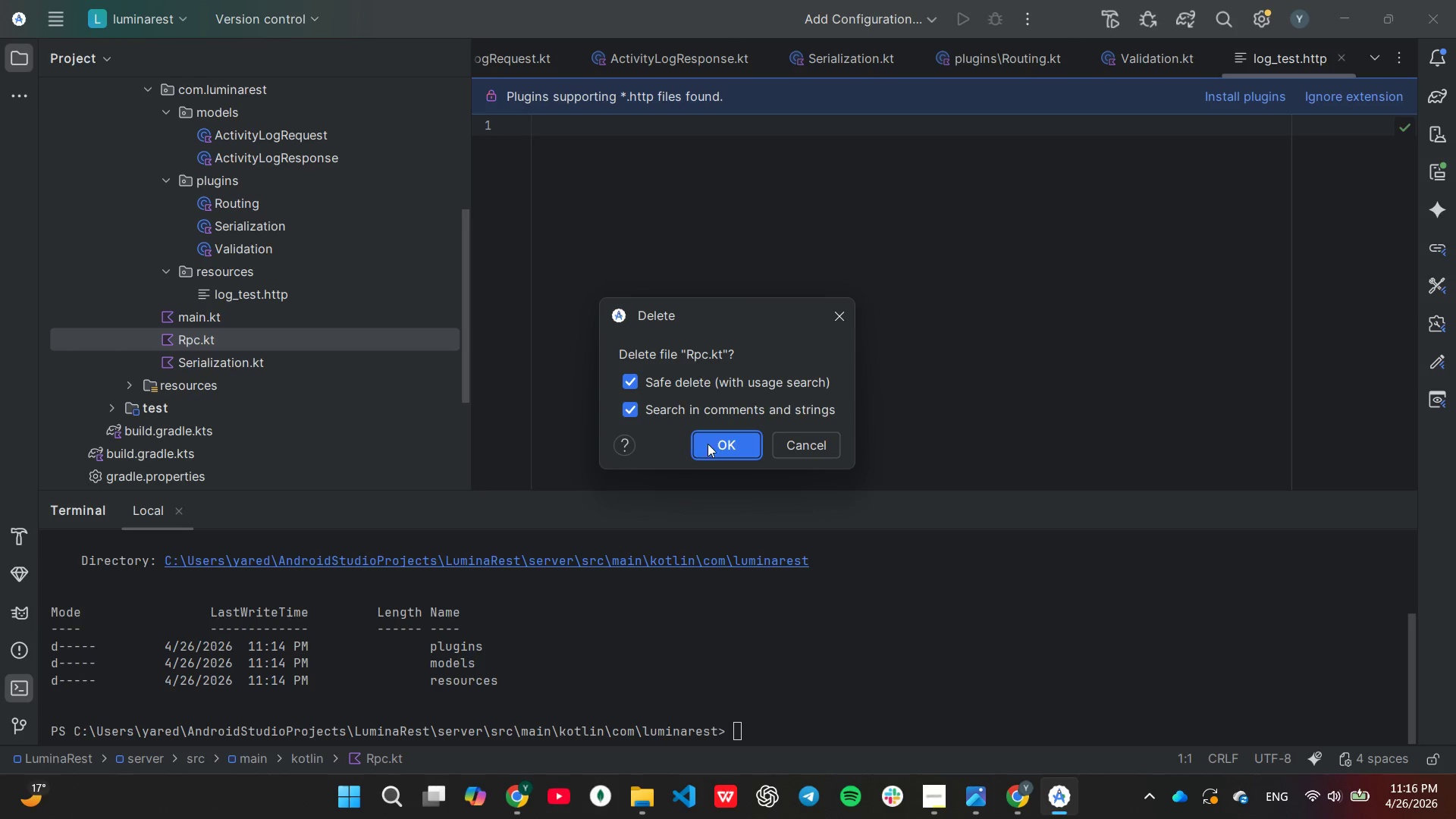 
left_click([713, 441])
 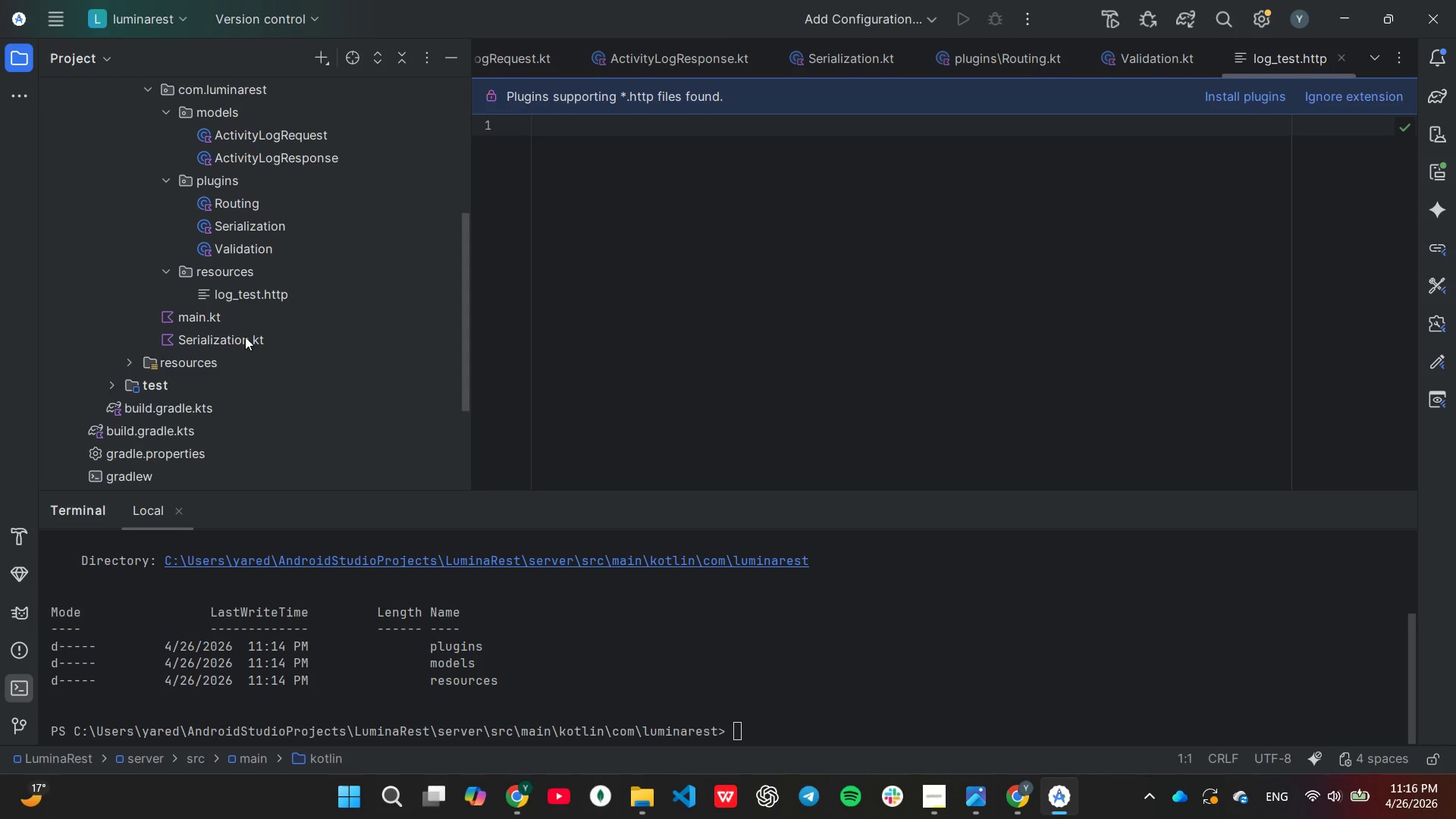 
right_click([245, 337])
 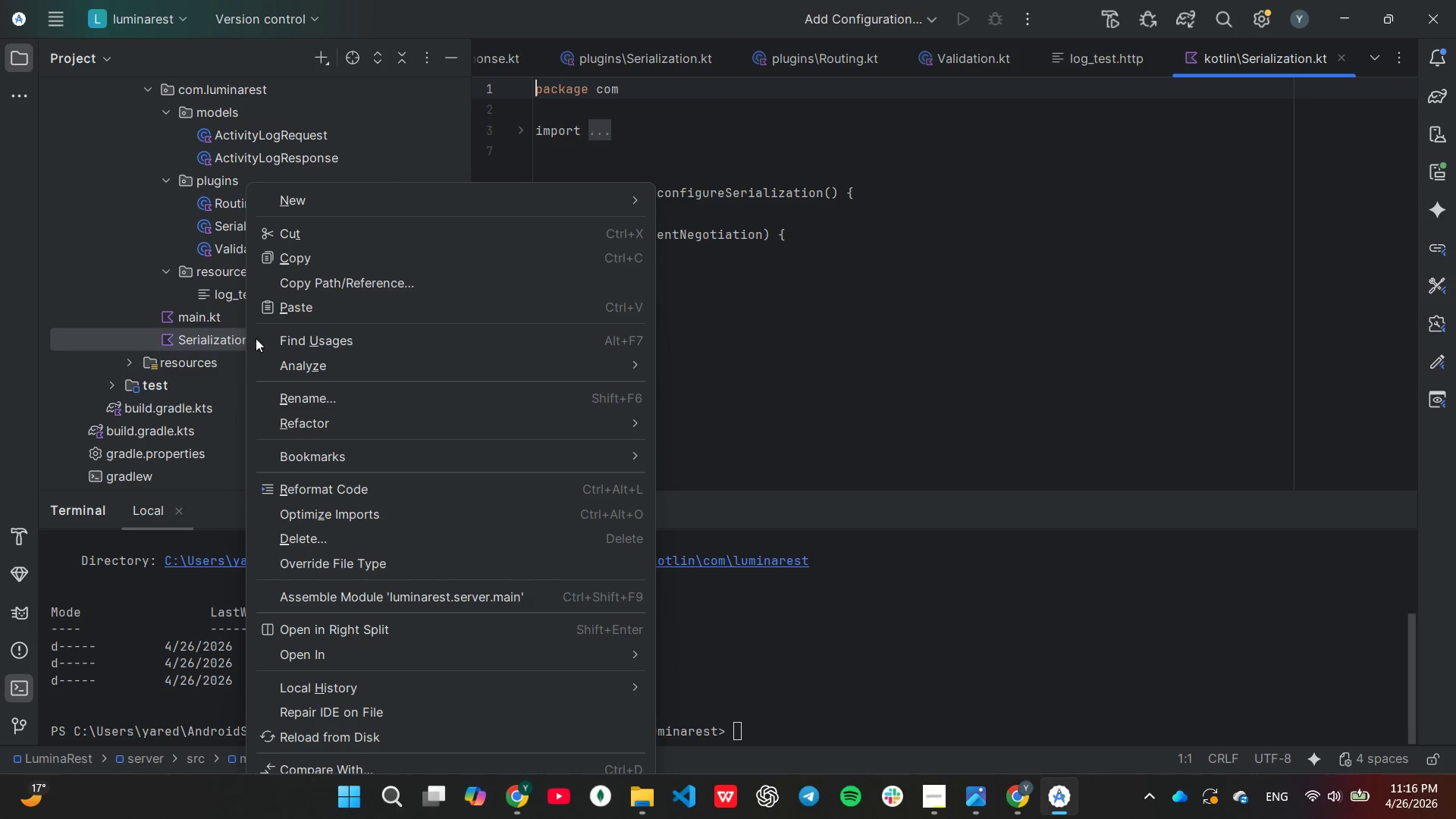 
left_click([245, 337])
 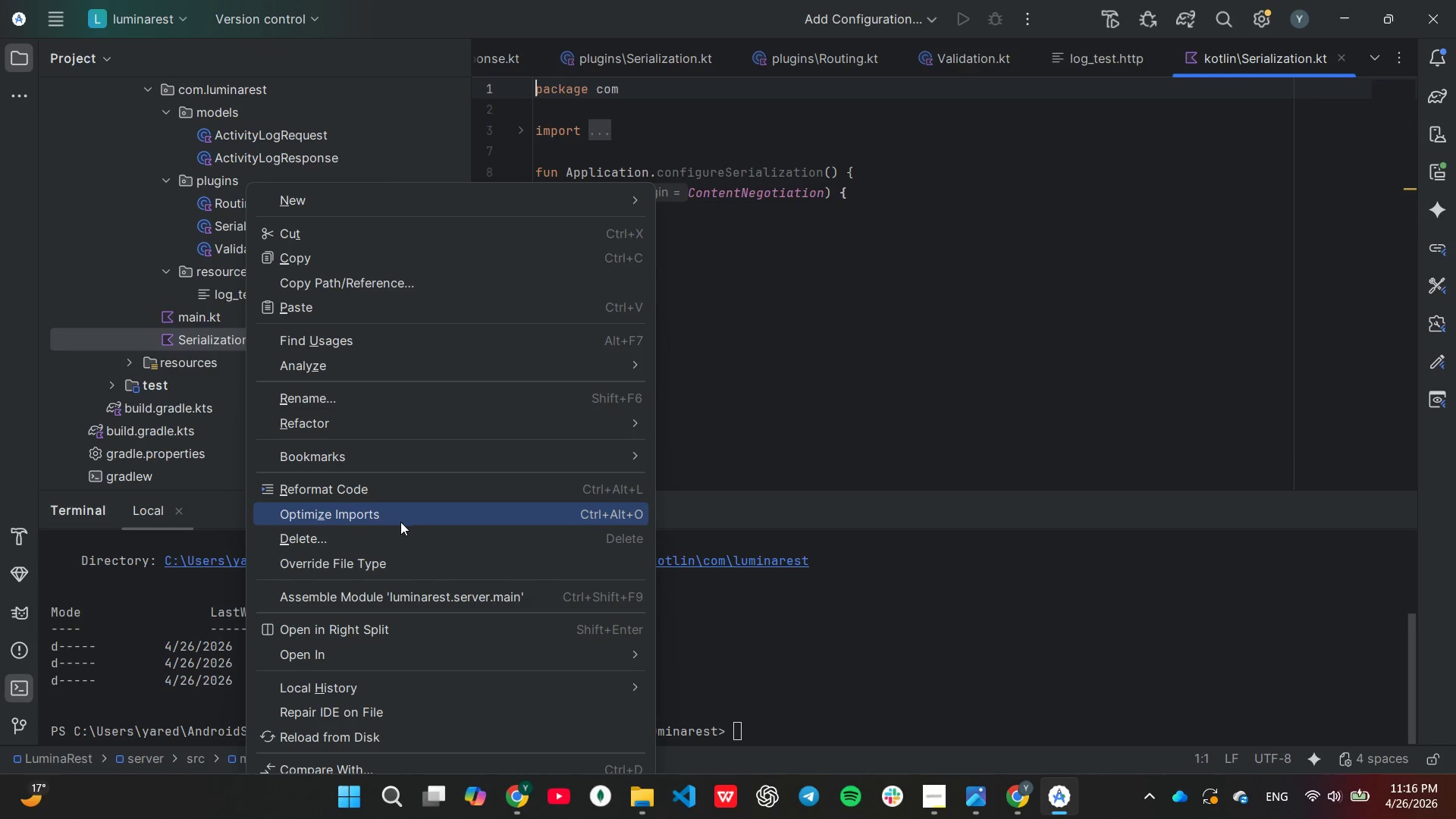 
left_click([400, 529])
 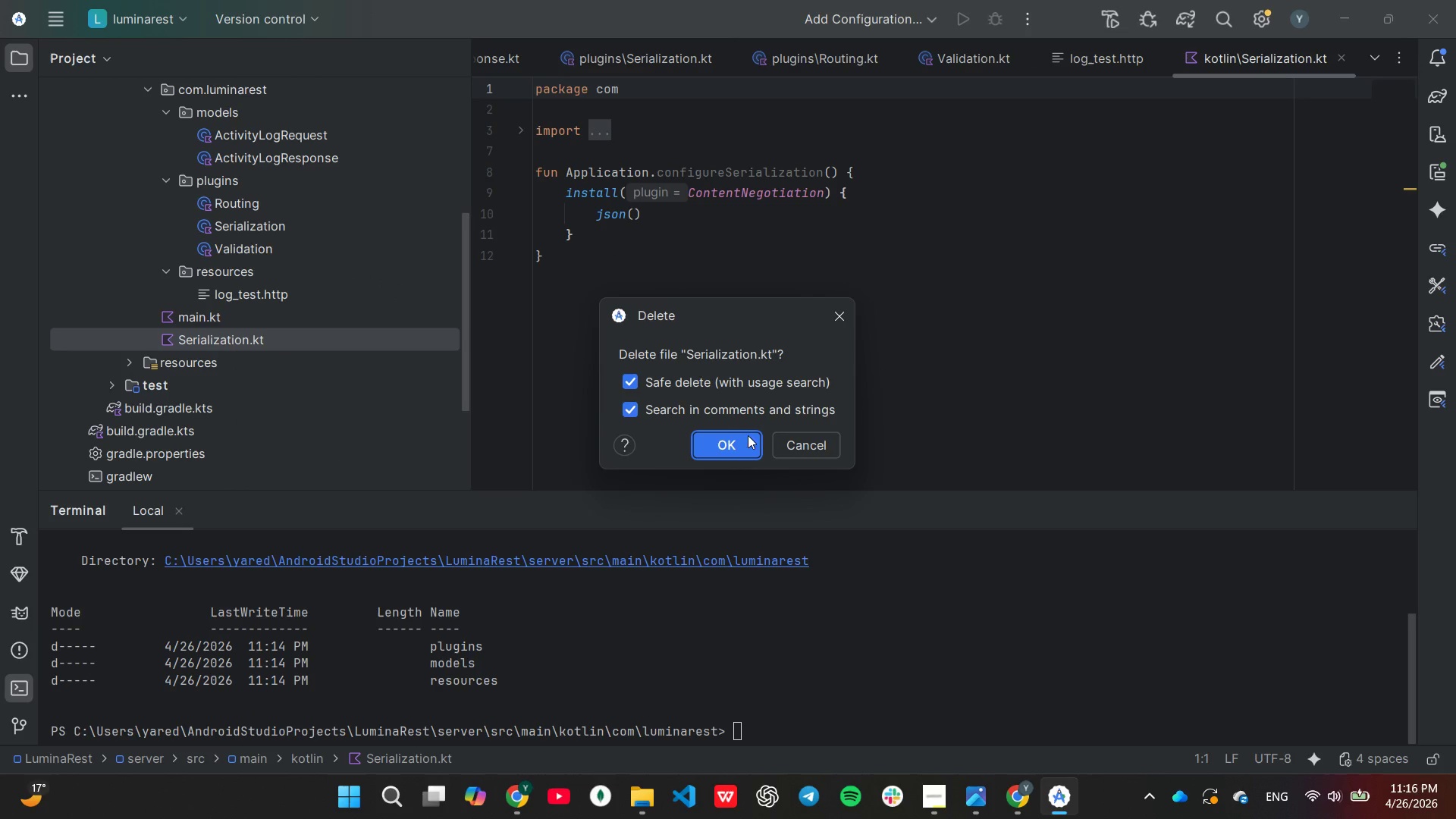 
left_click([743, 437])
 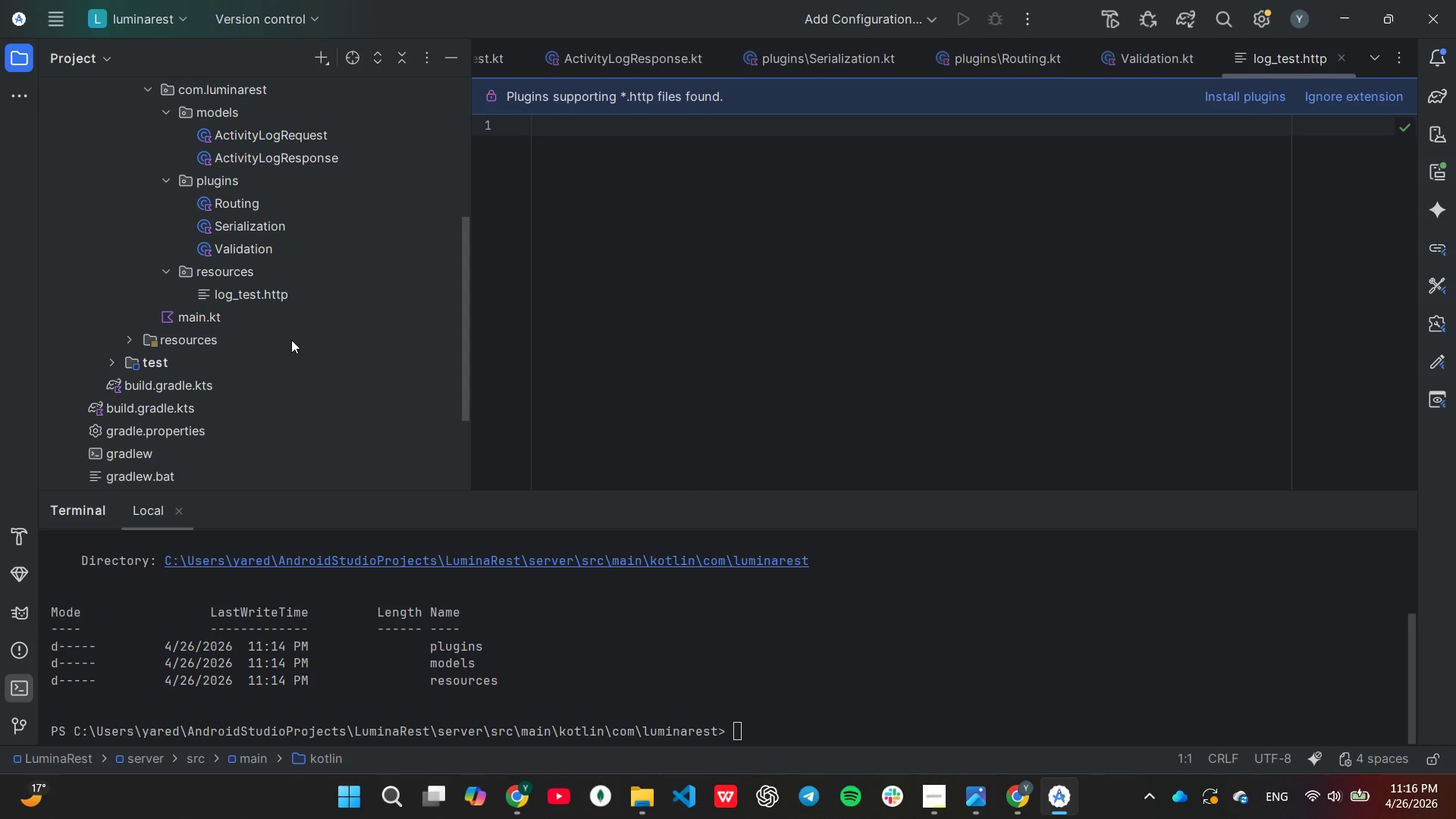 
wait(8.81)
 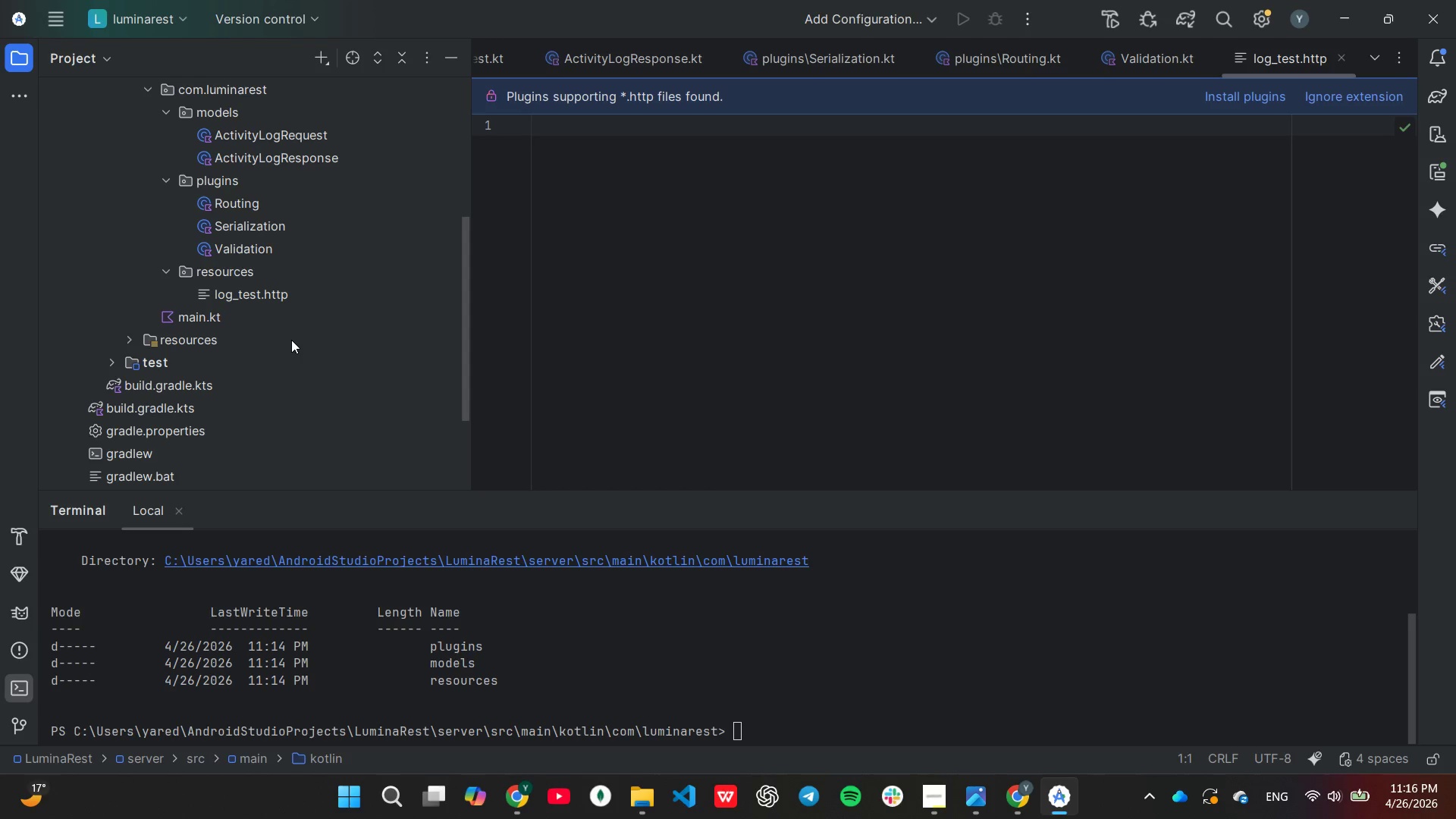 
double_click([249, 137])
 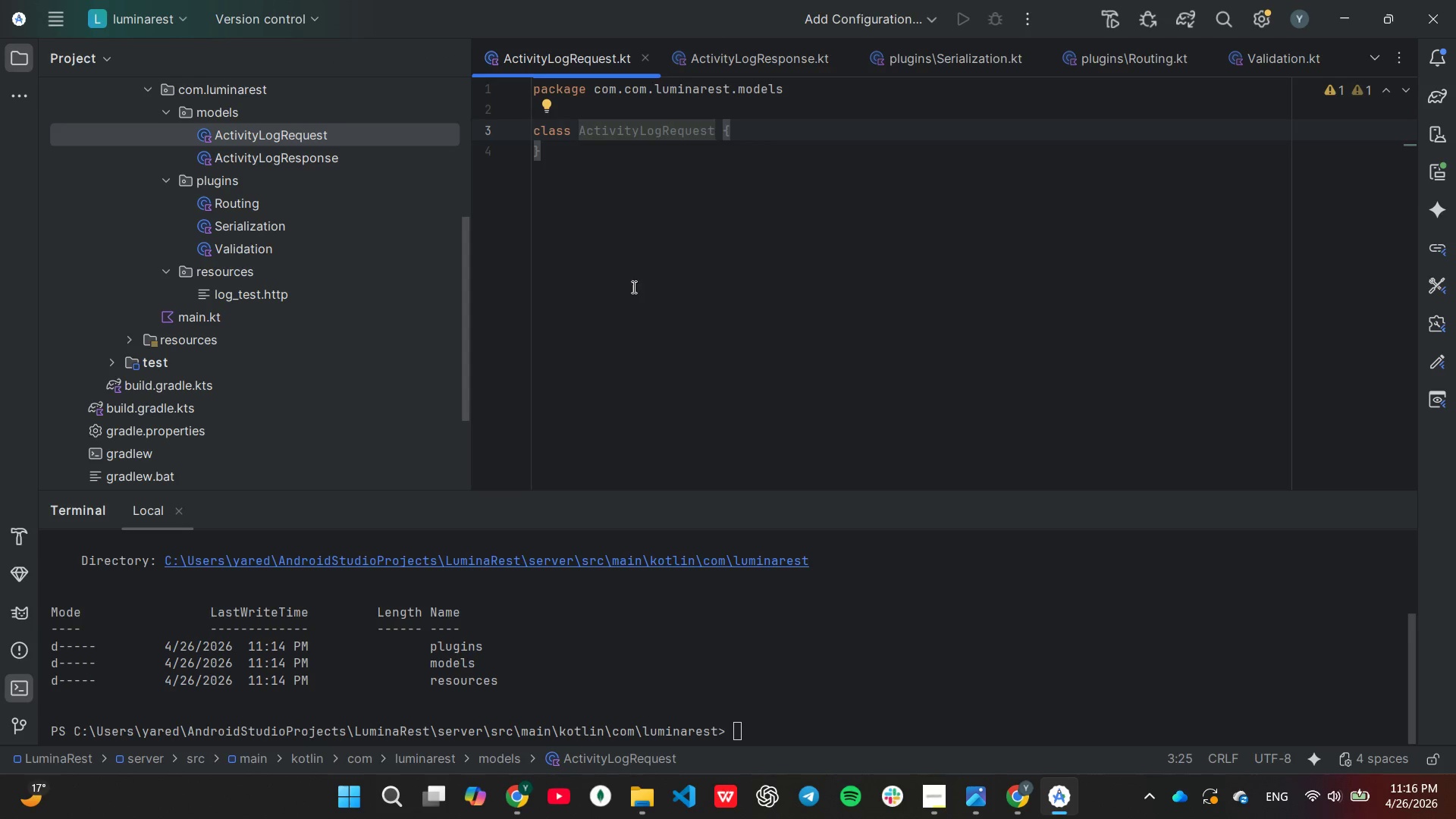 
left_click([634, 102])
 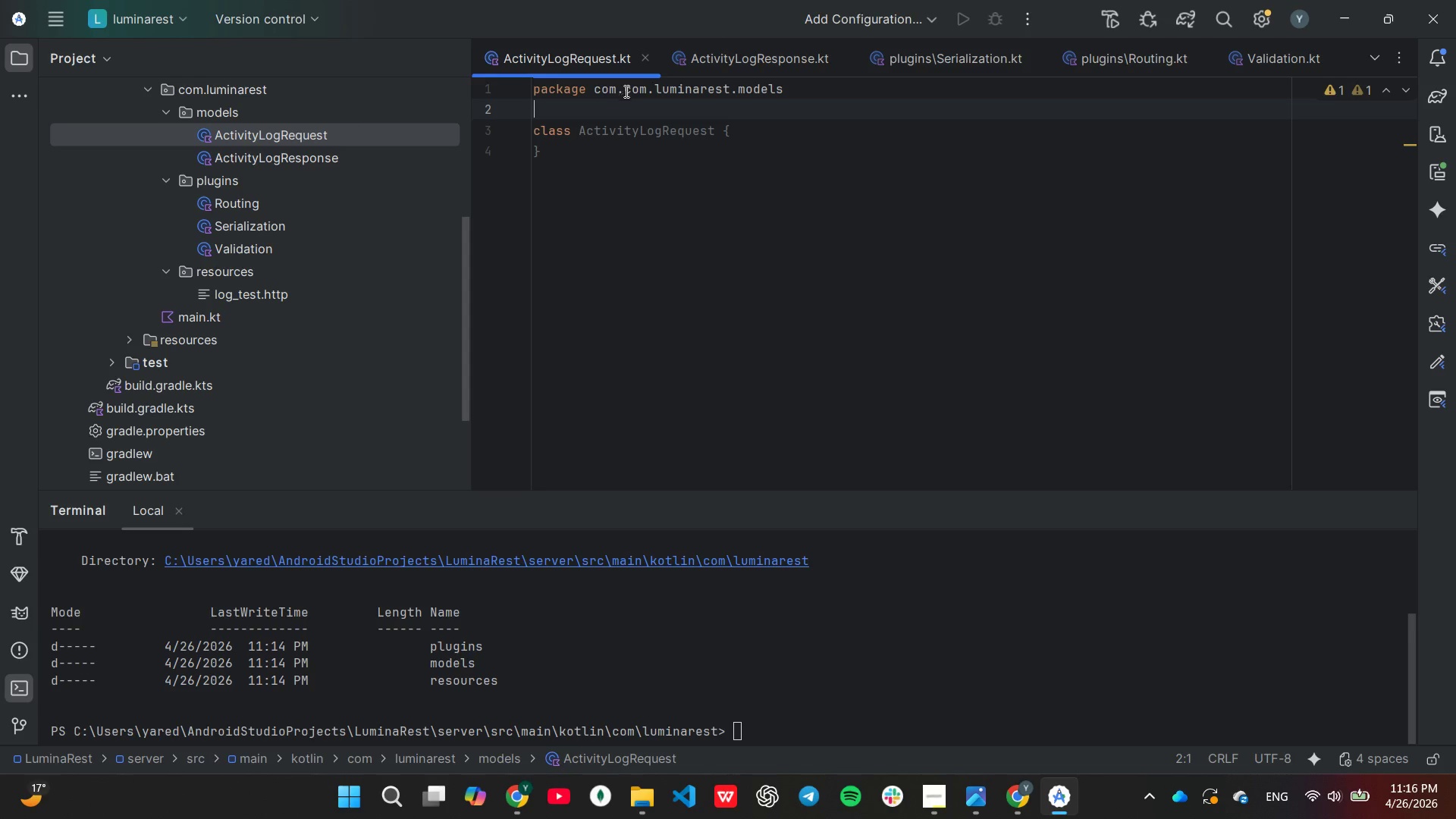 
left_click([626, 92])
 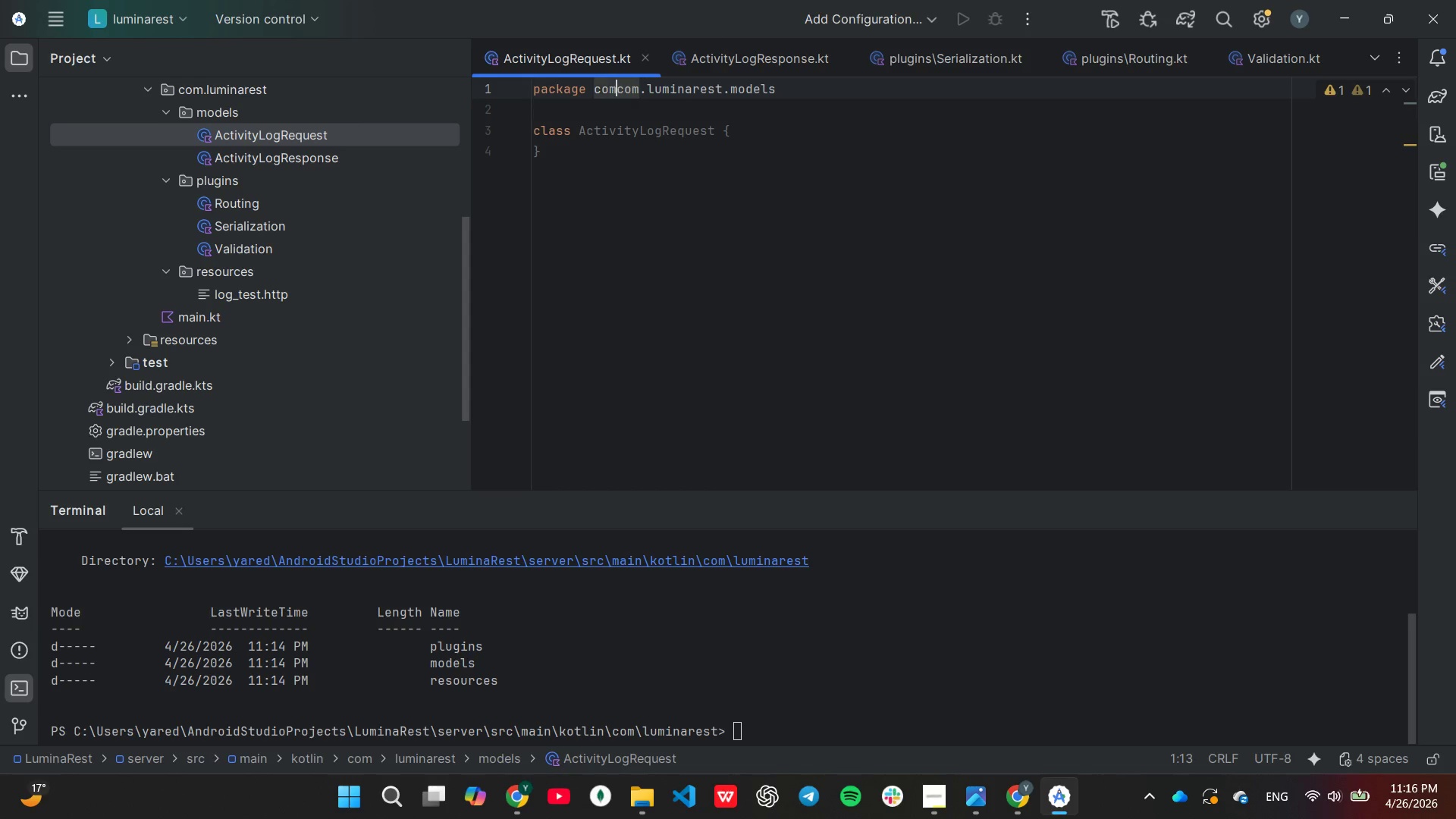 
key(Backspace)
 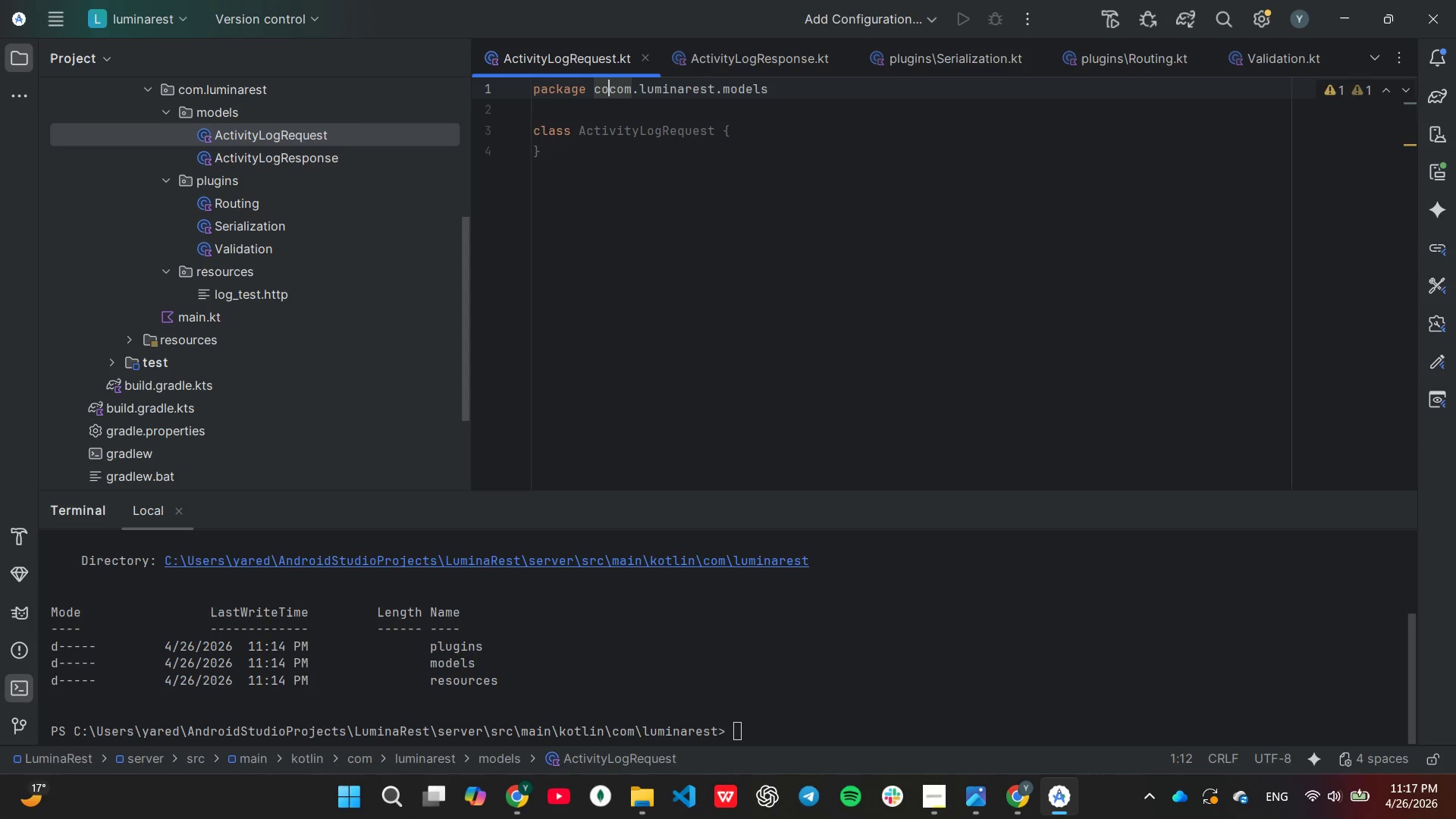 
key(Backspace)
 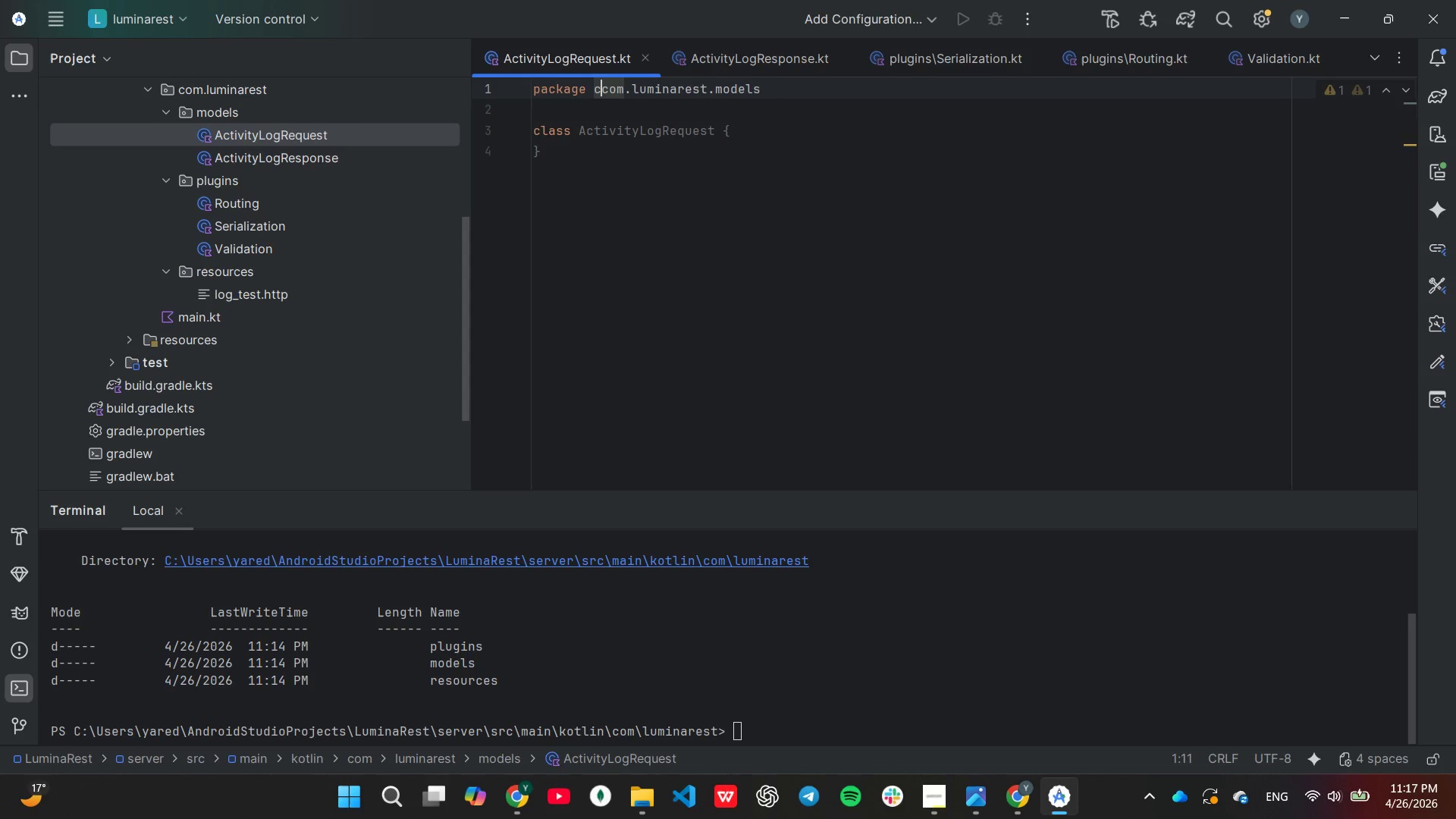 
key(Backspace)
 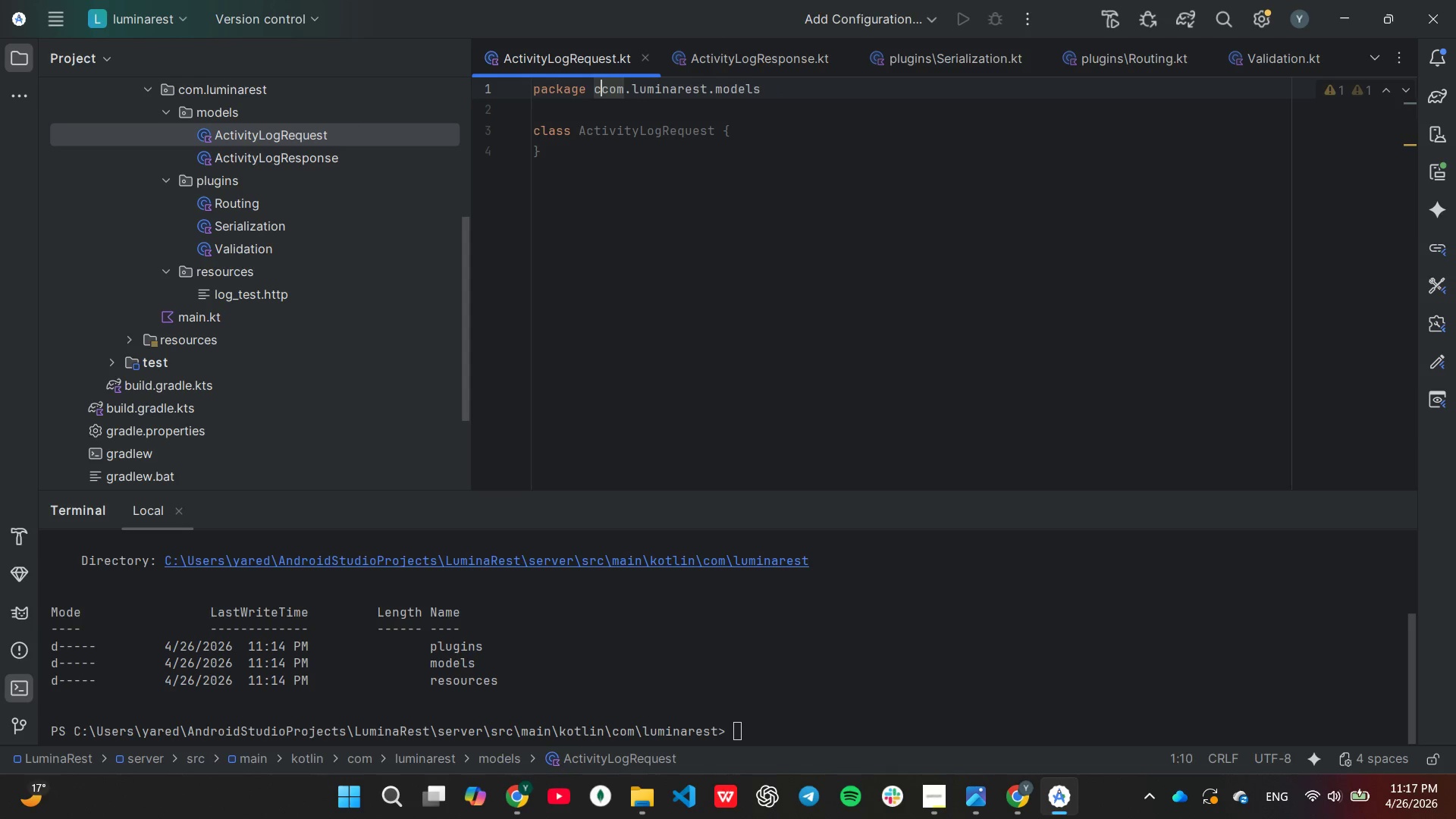 
key(Backspace)
 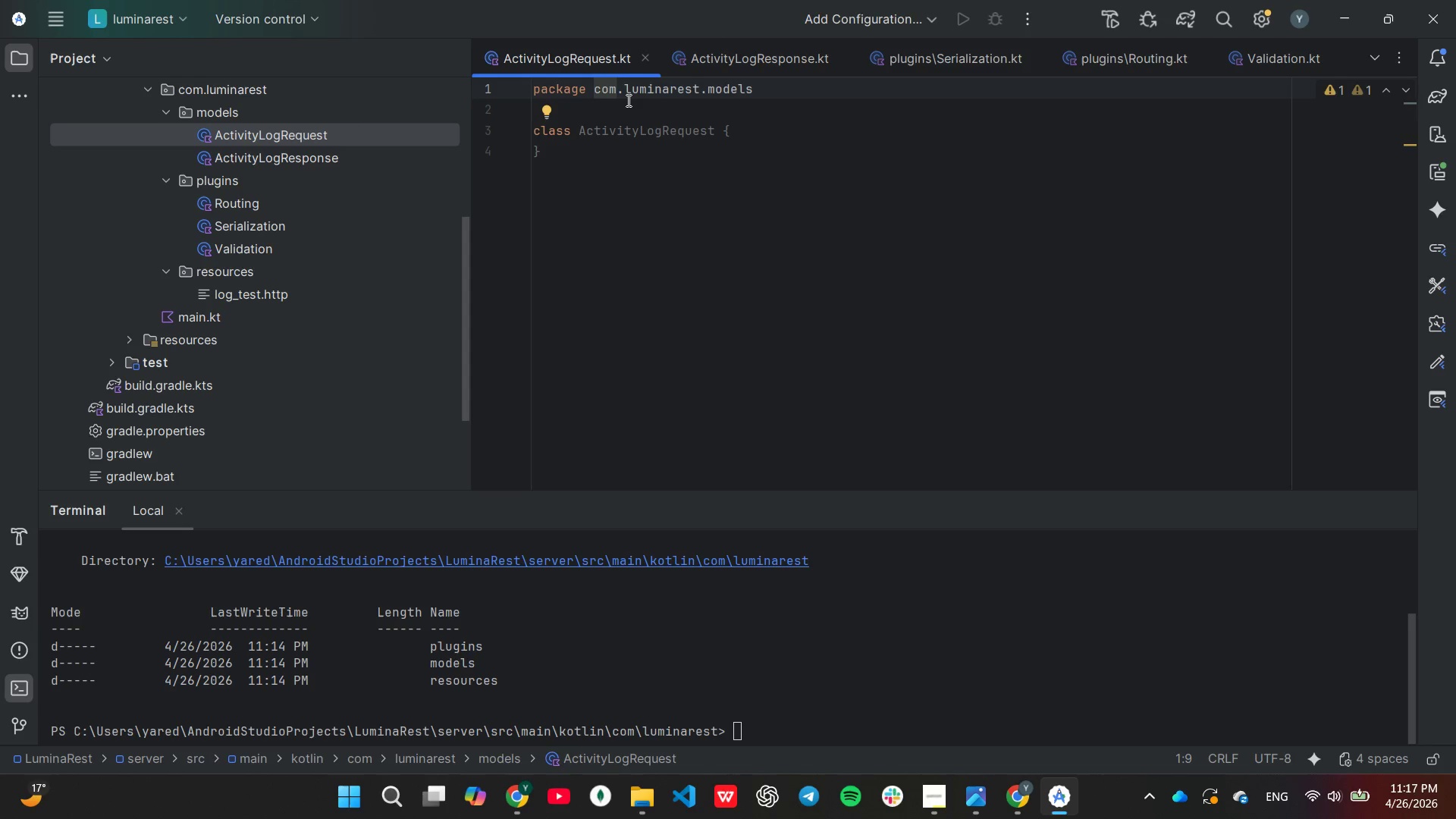 
left_click([628, 101])
 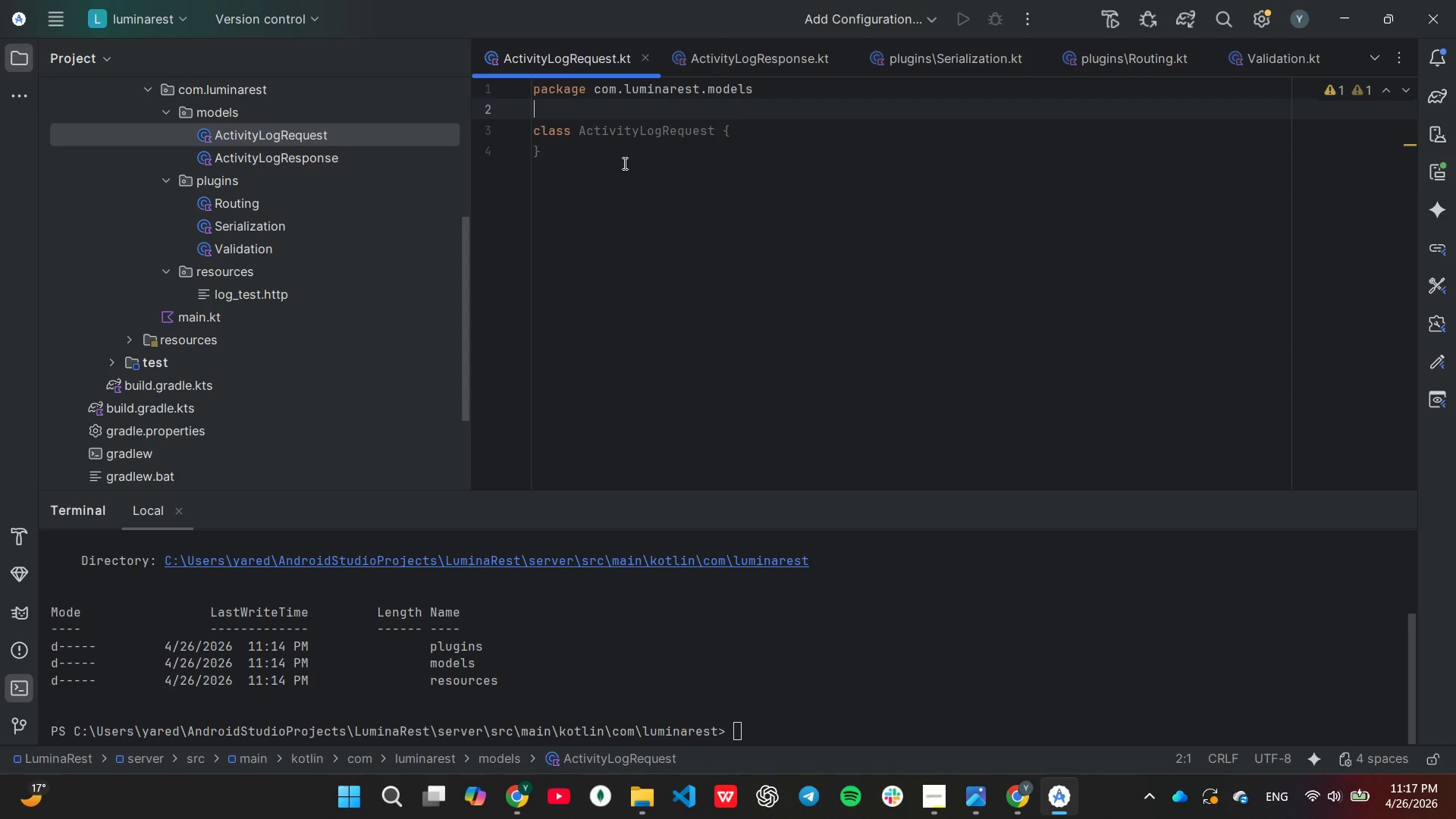 
type(im)
 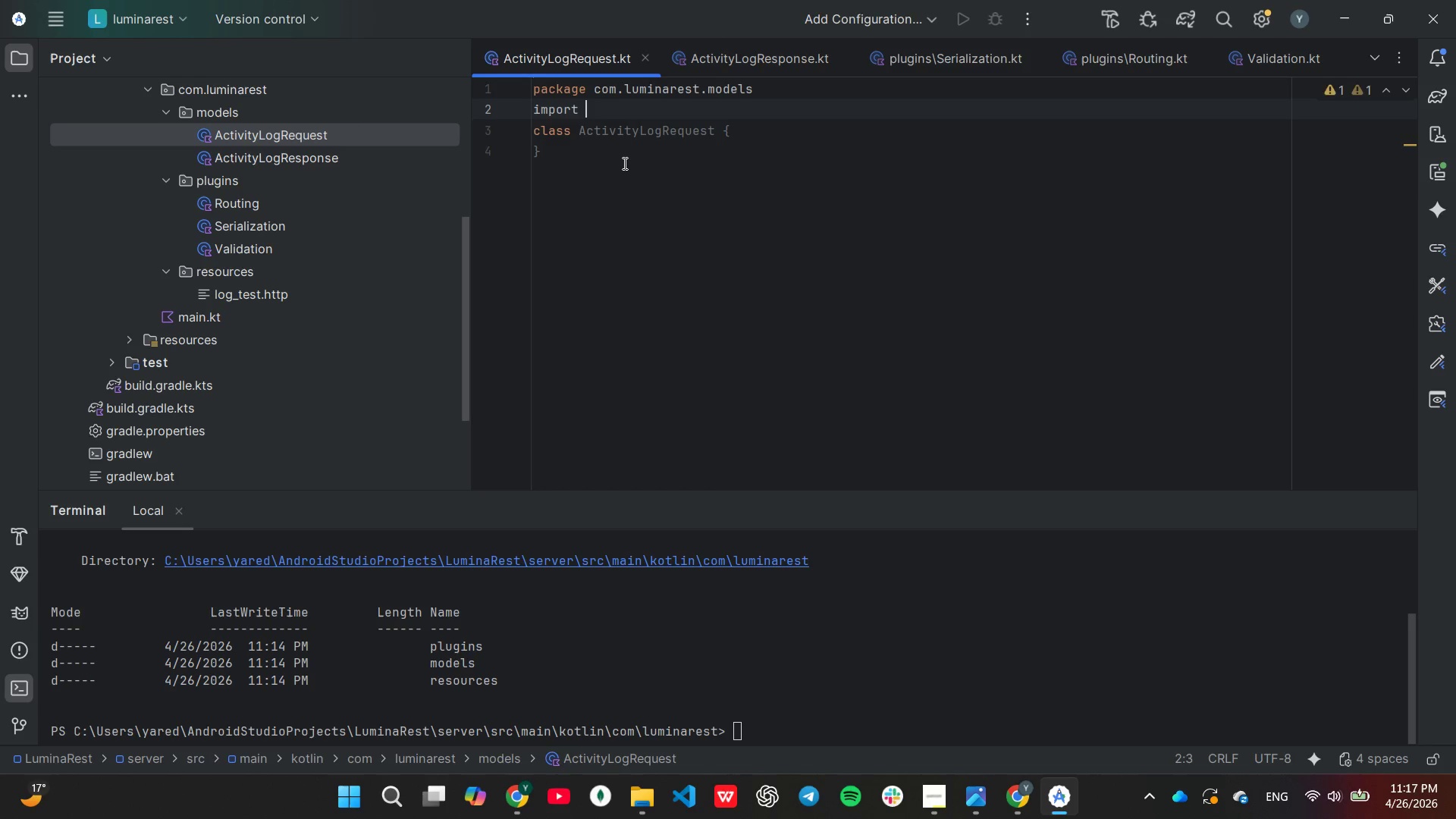 
key(Enter)
 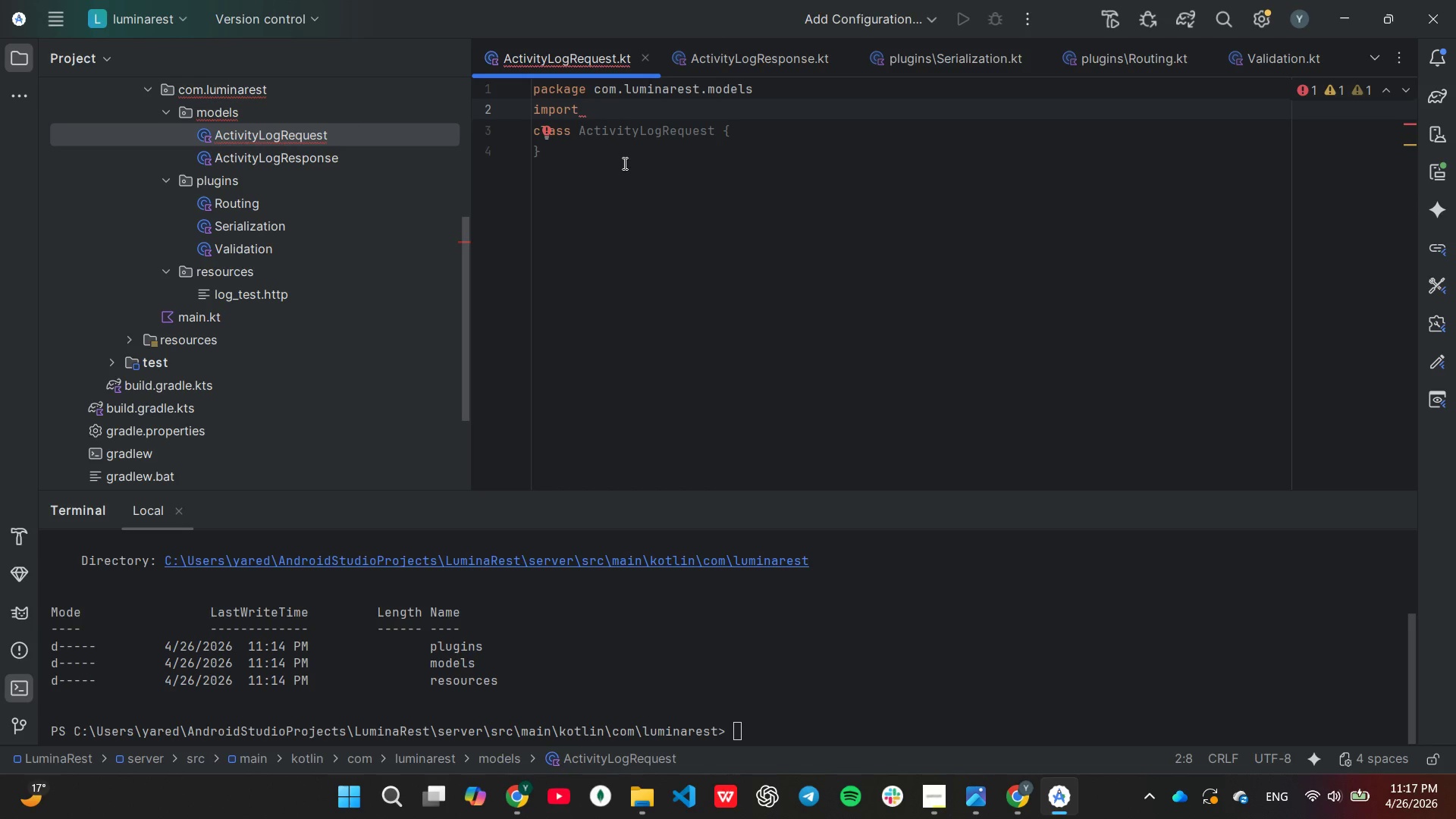 
type(kot)
 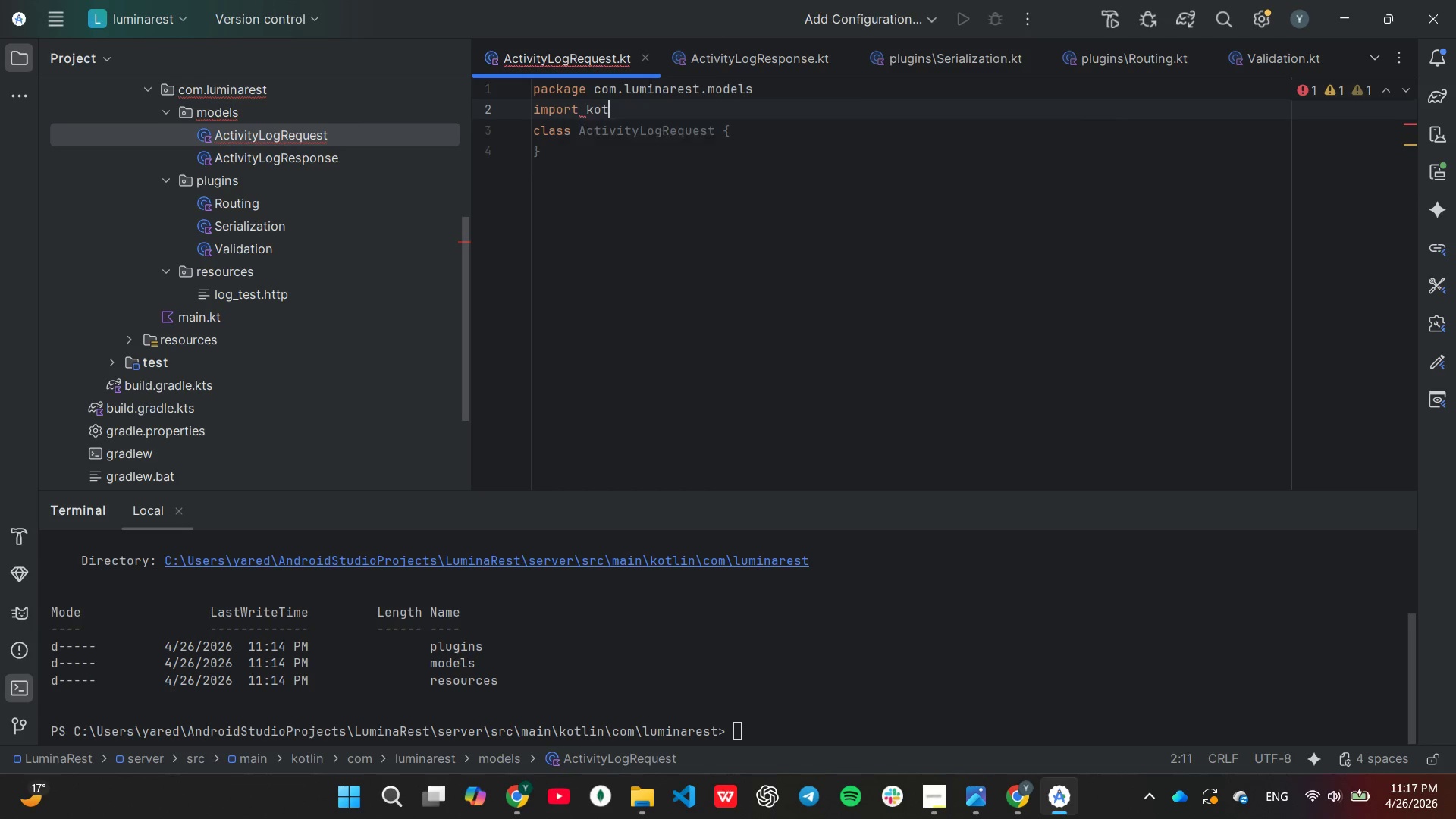 
key(Enter)
 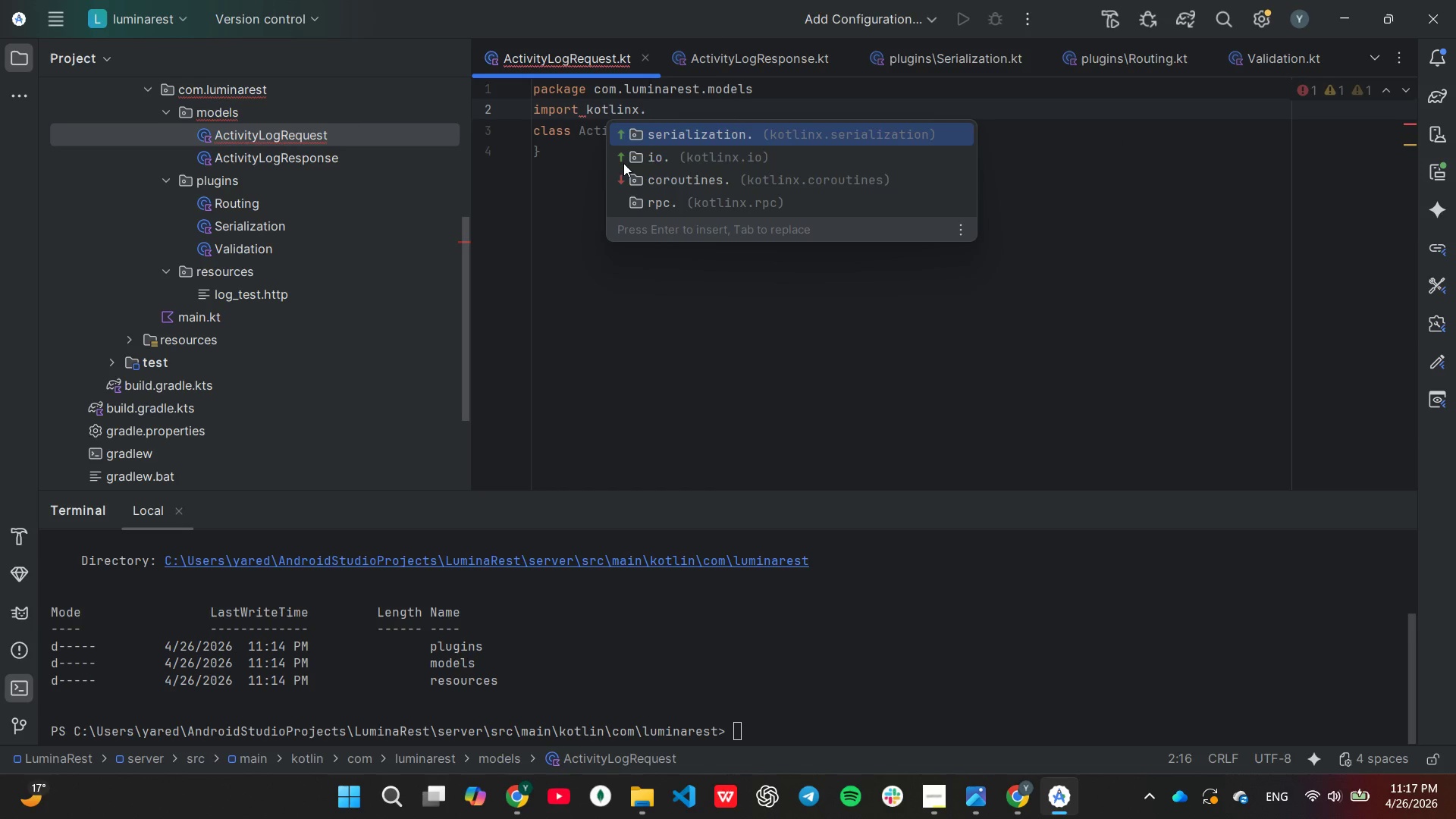 
key(Enter)
 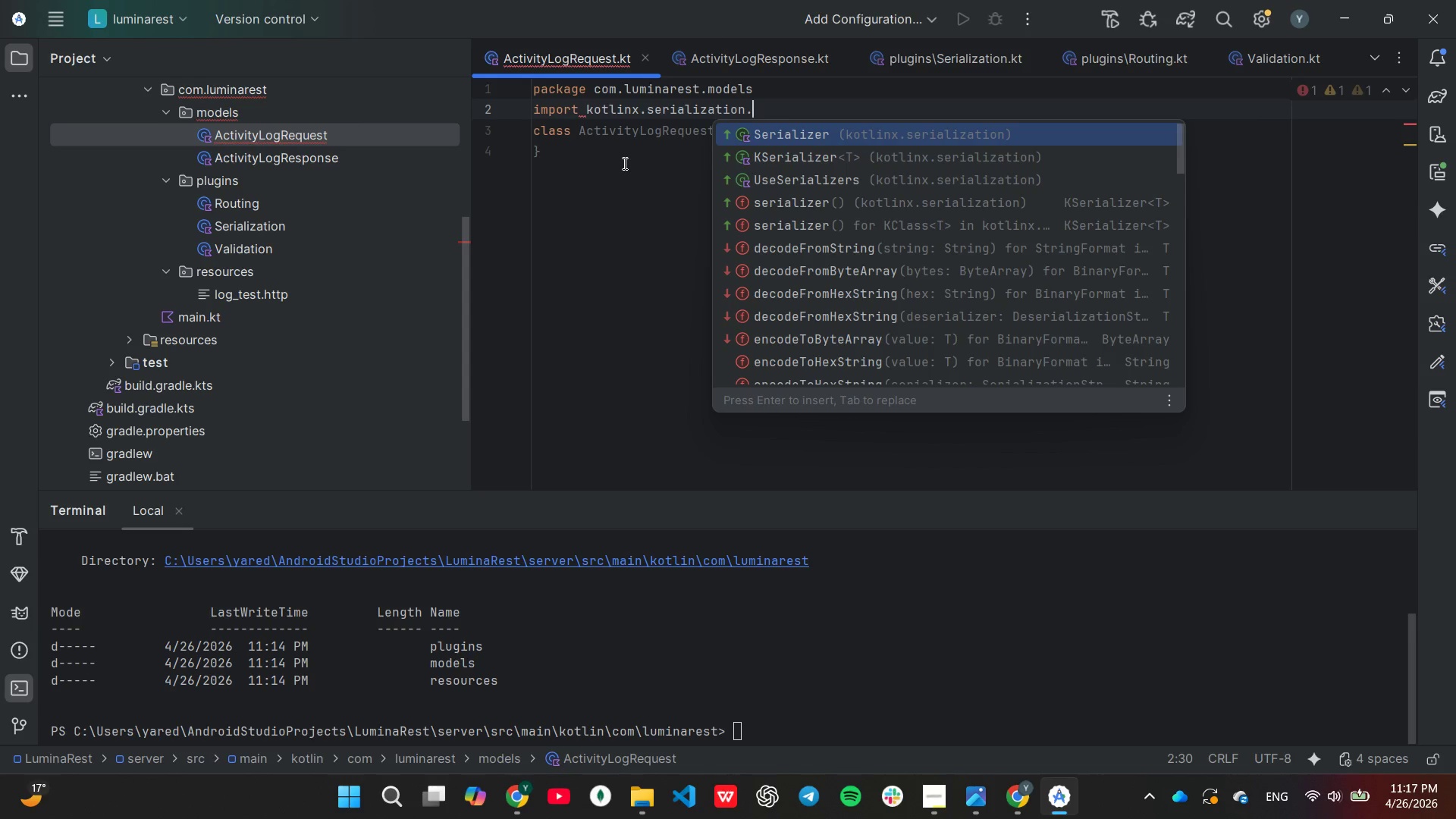 
type(Ser)
 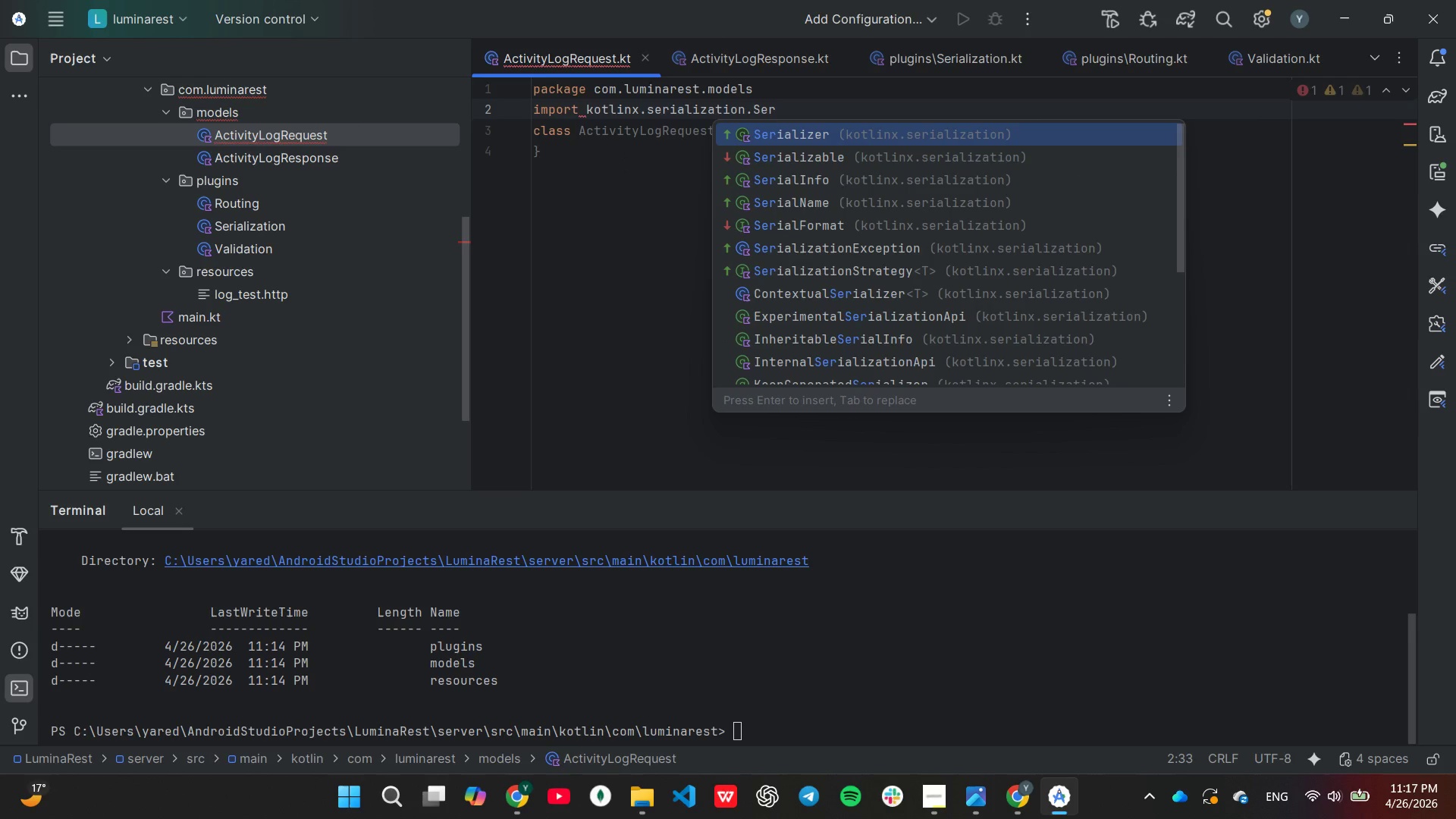 
key(ArrowDown)
 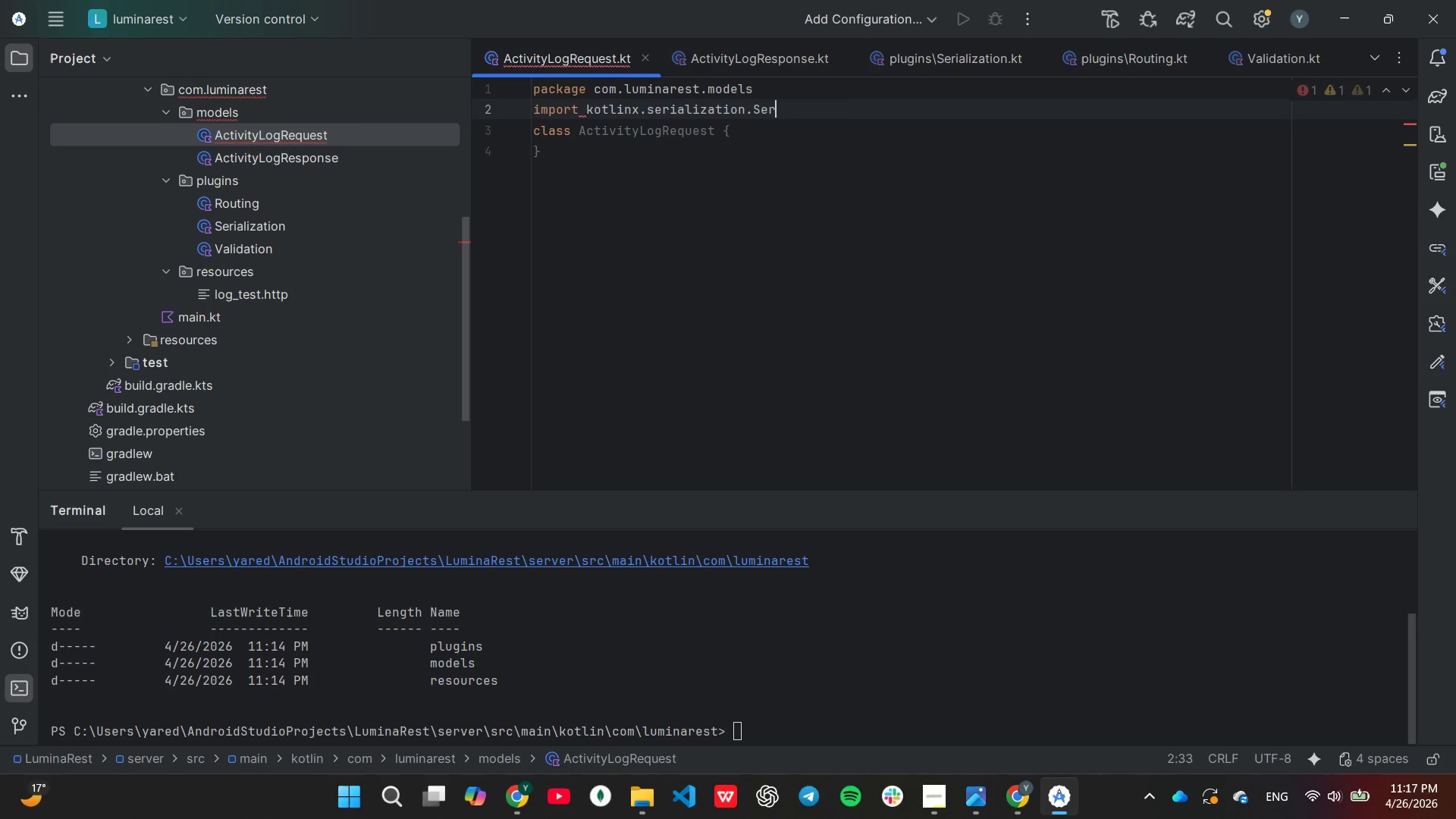 
key(Enter)
 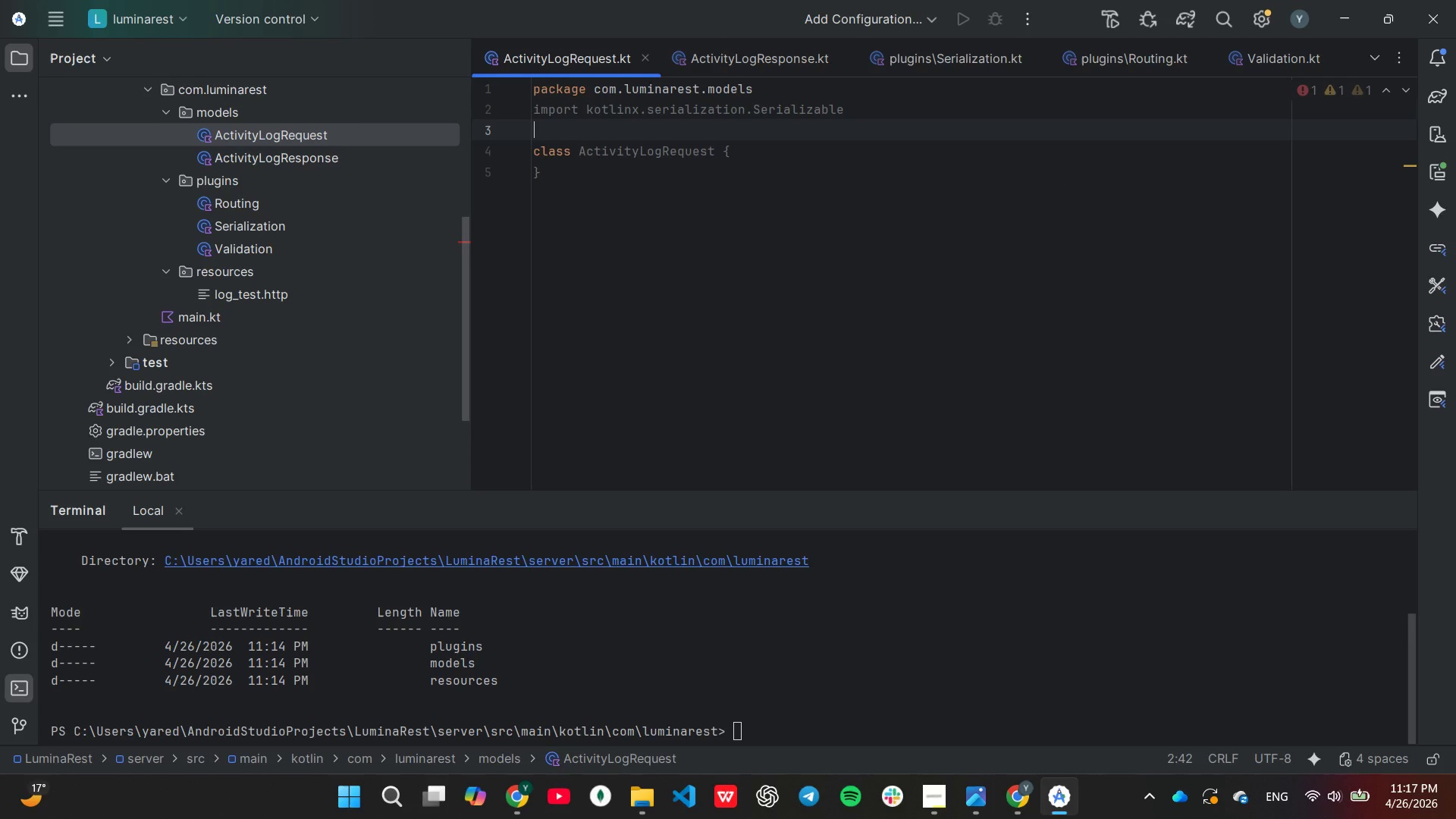 
key(Enter)
 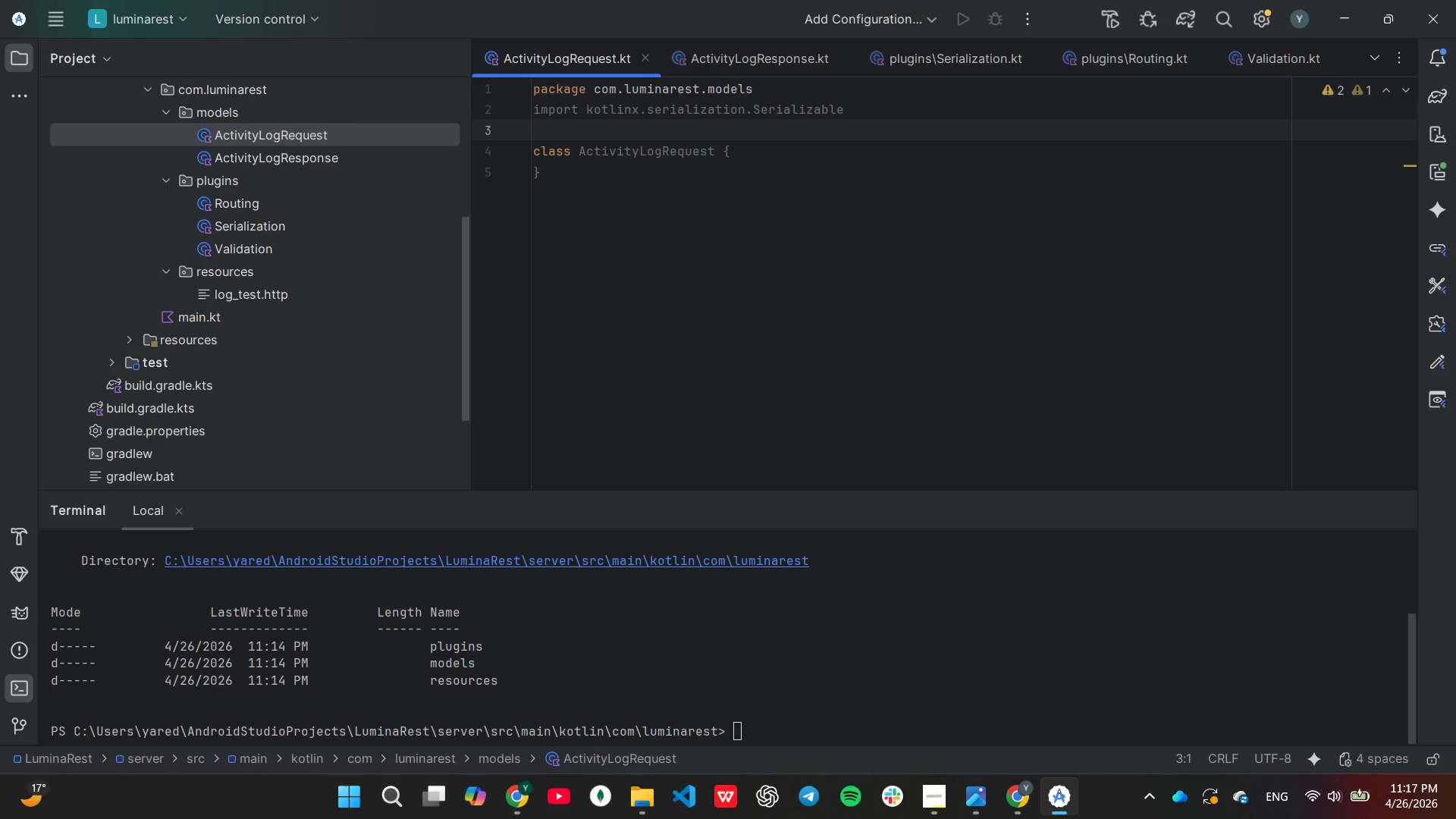 
key(Enter)
 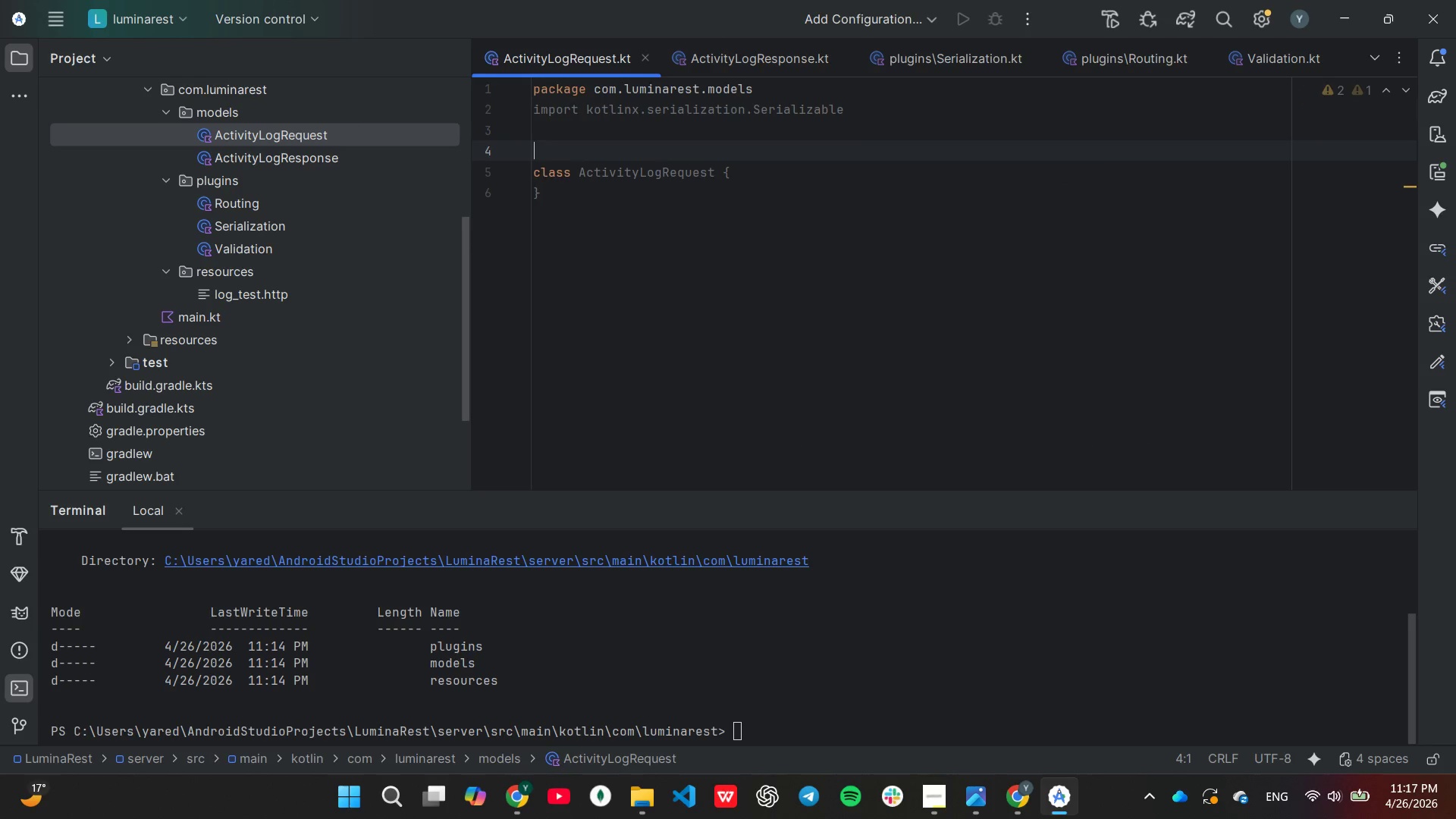 
key(Shift+2)
 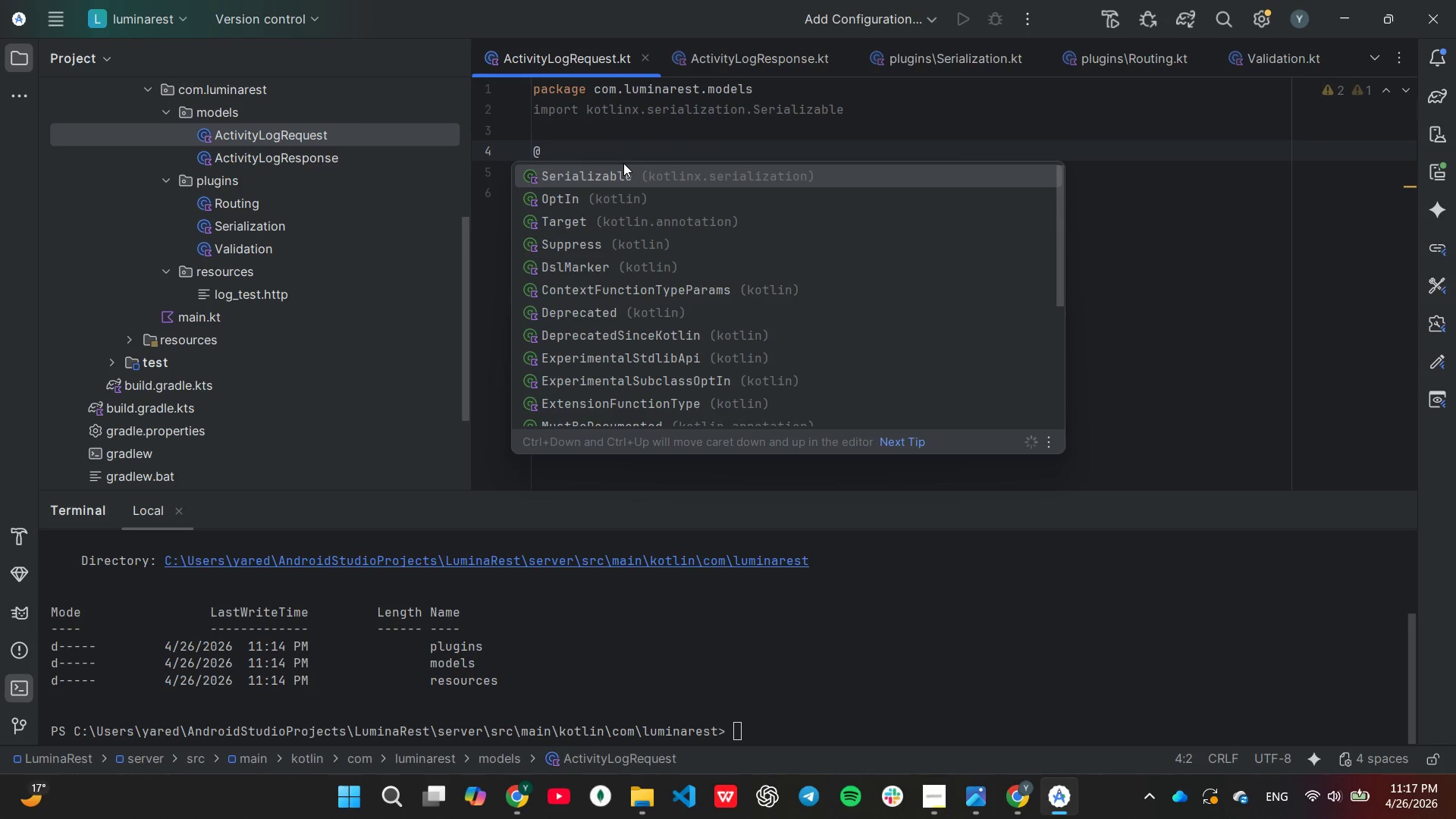 
key(Enter)
 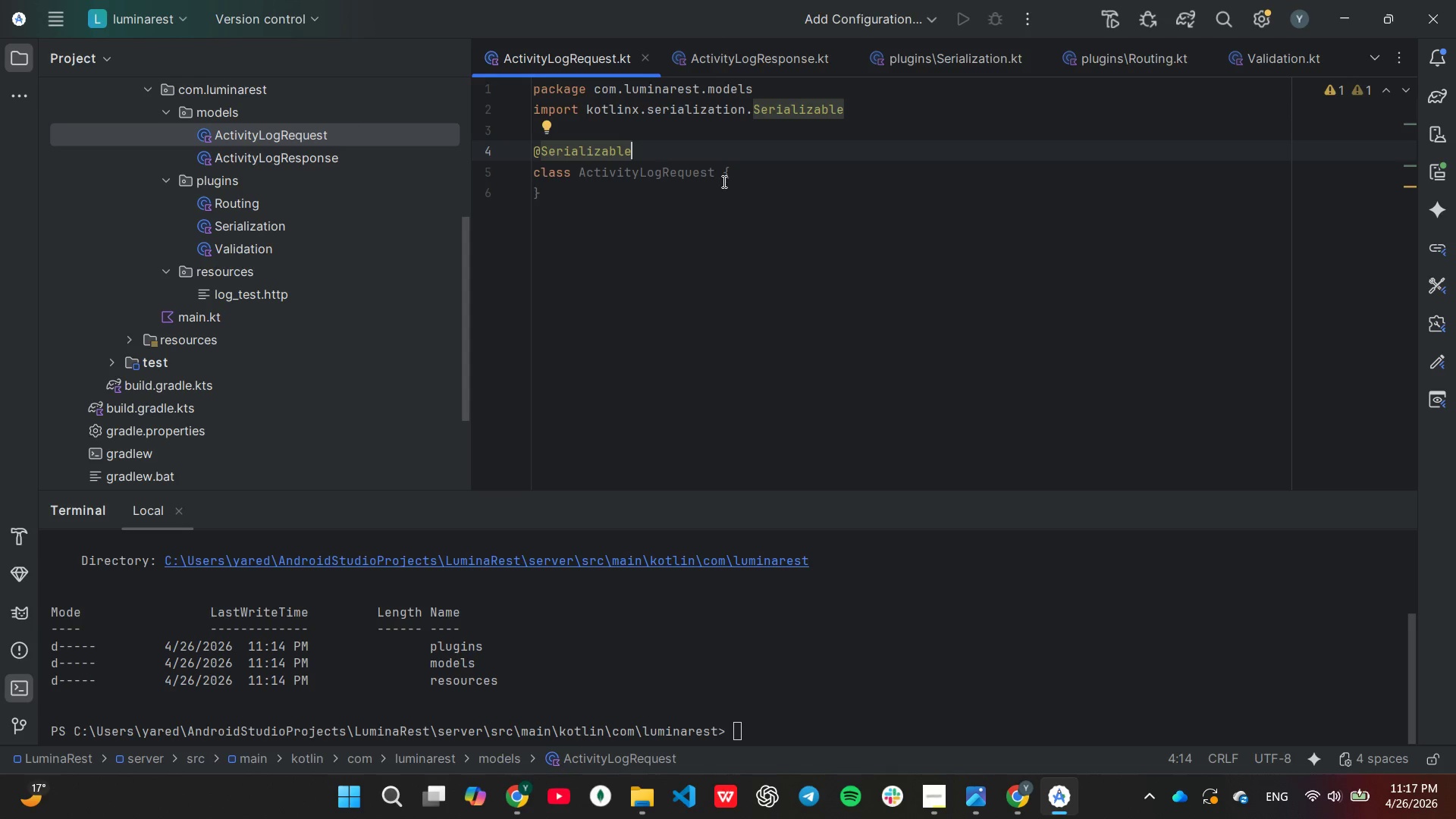 
wait(5.08)
 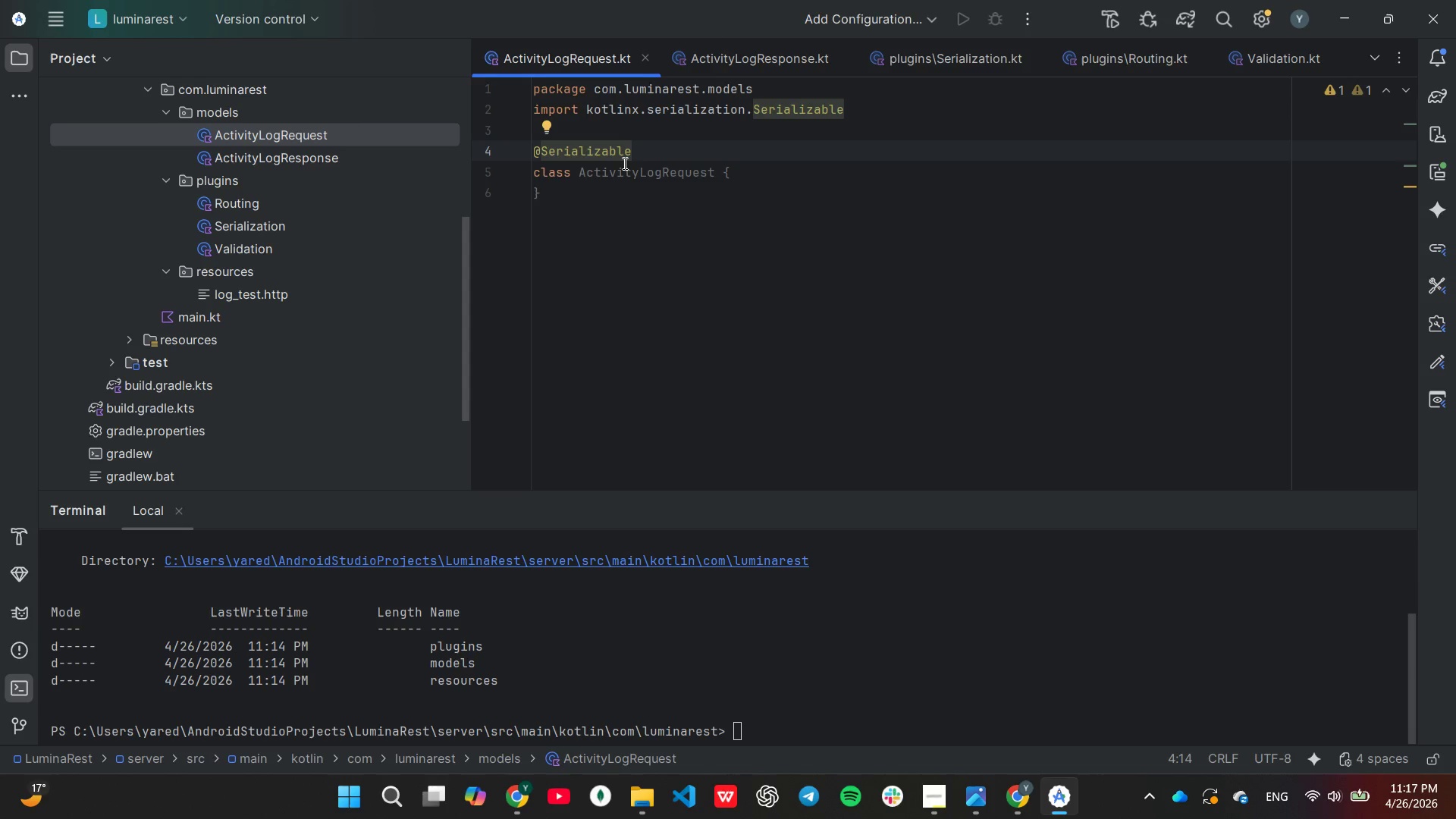 
key(Enter)
 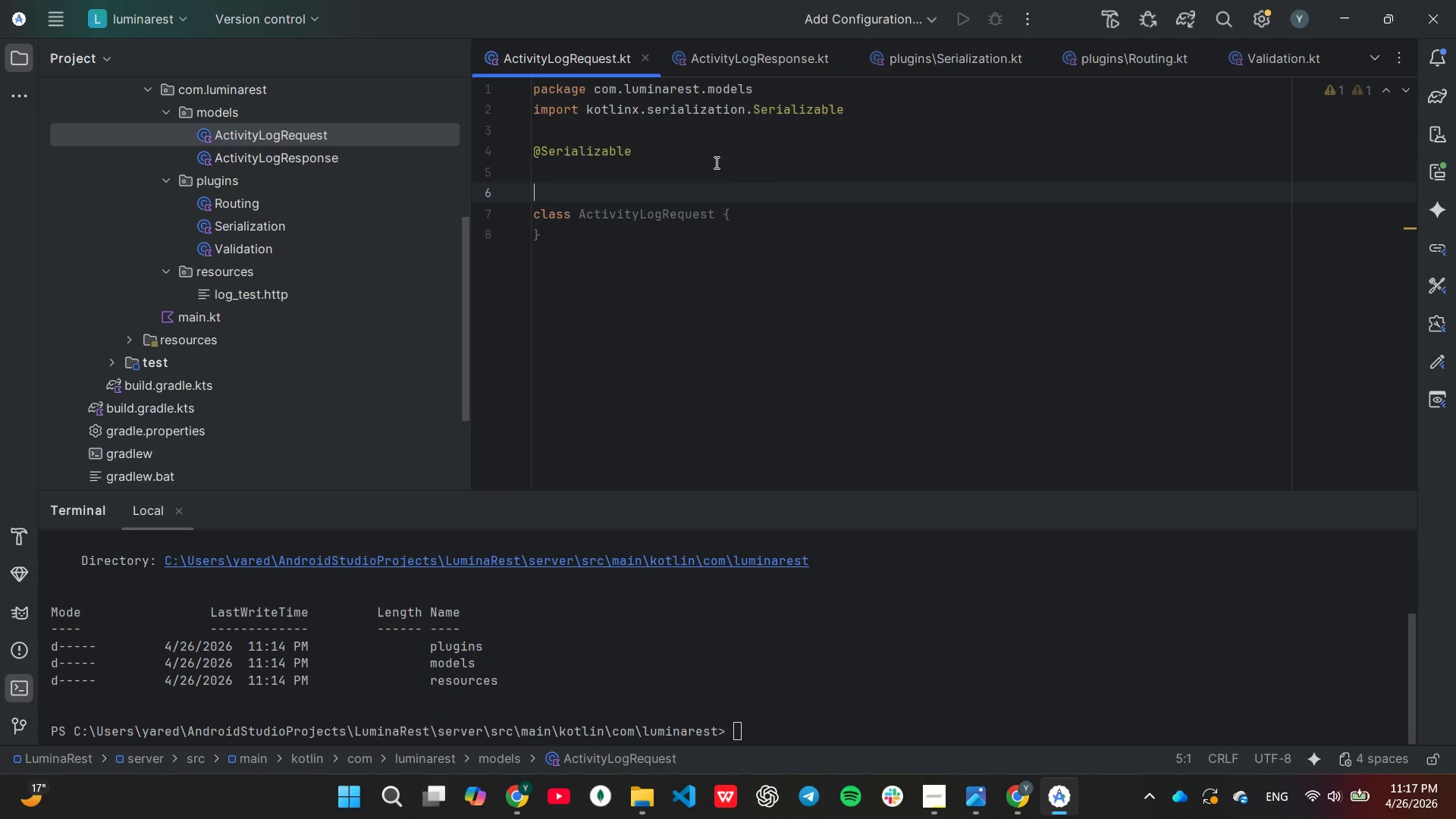 
key(Enter)
 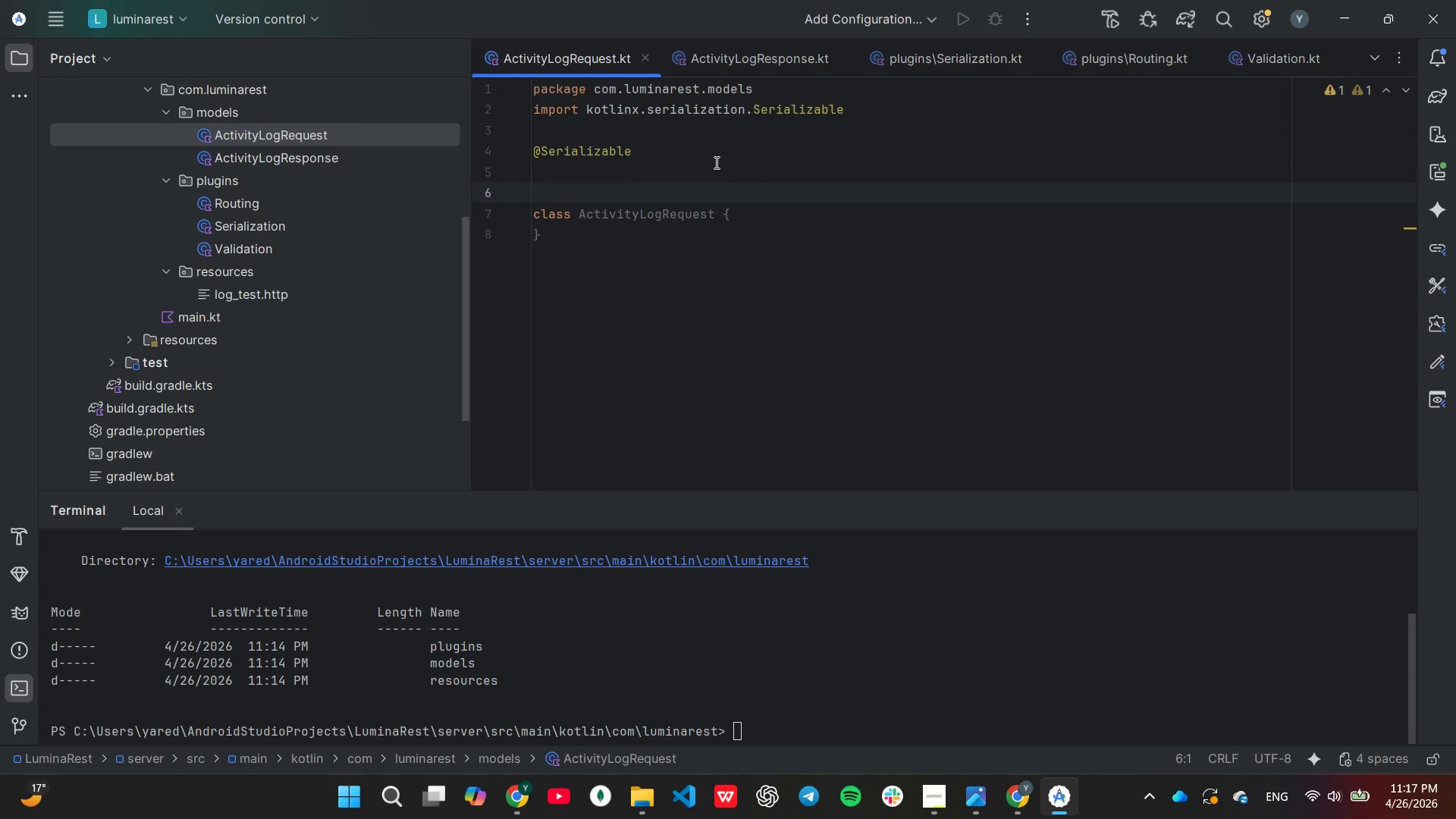 
key(ArrowUp)
 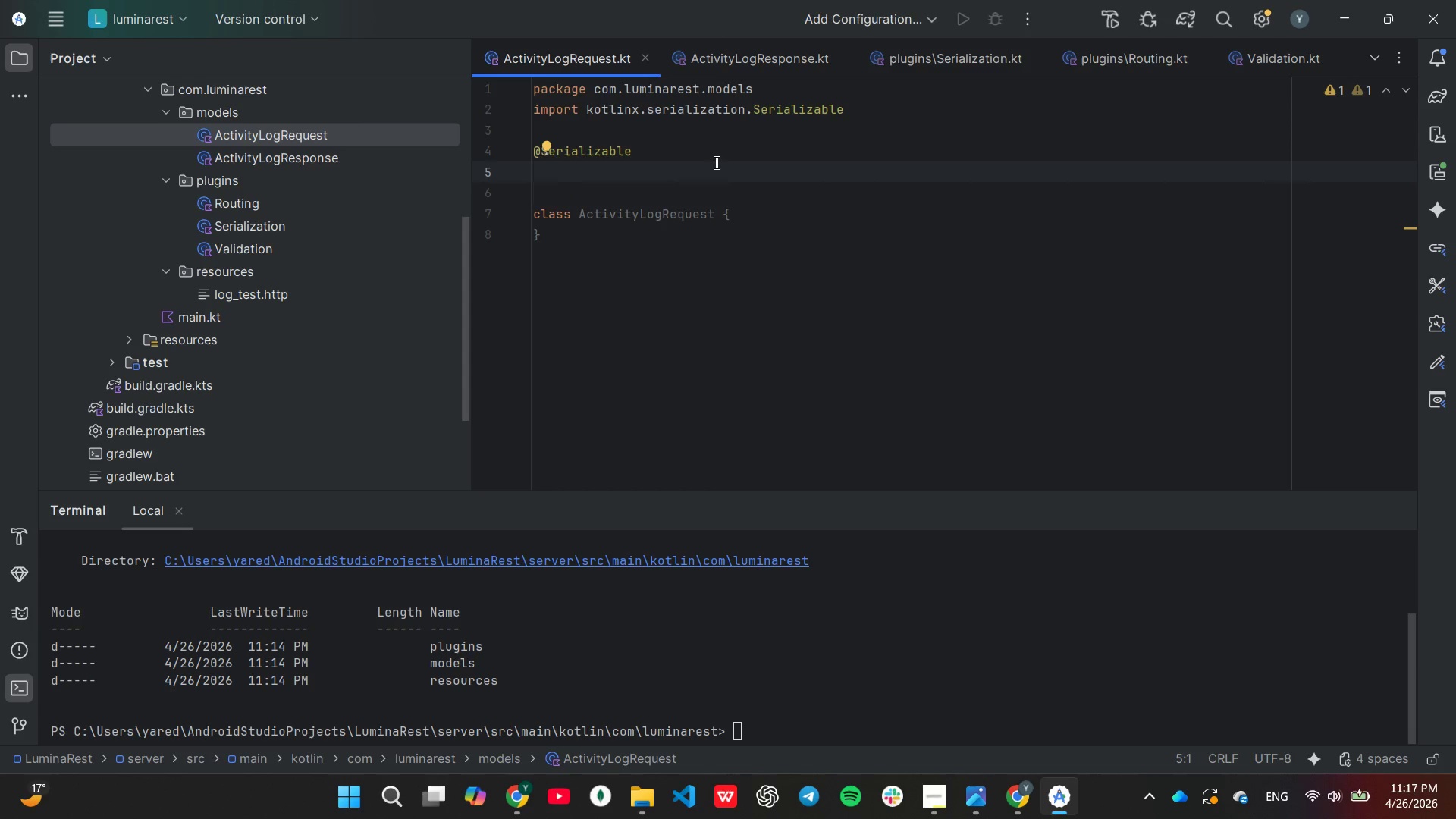 
type(enum cl)
key(Tab)
 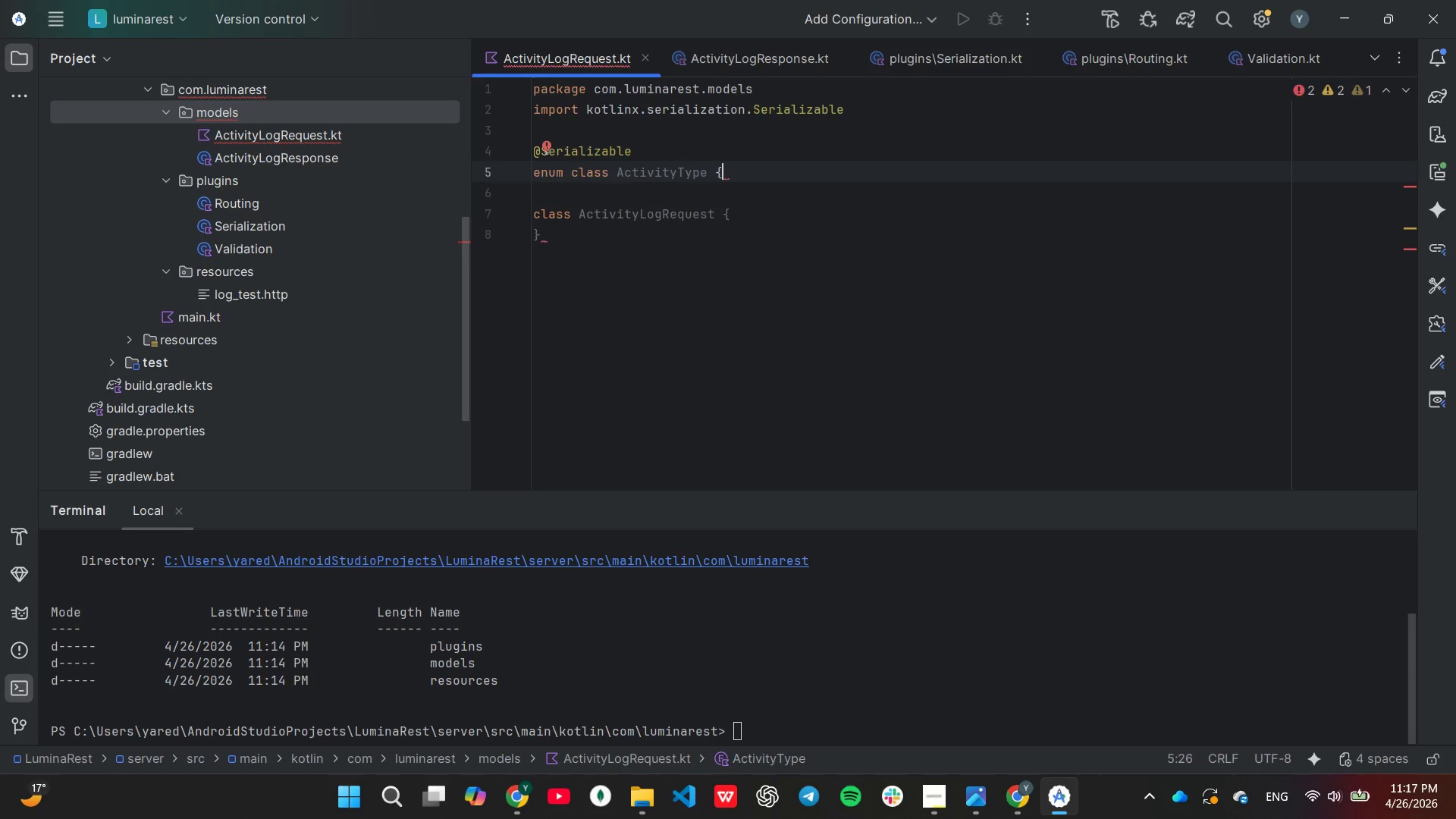 
type( SLEEP, LIGHT_EXPOSURE, EXERCISE })
 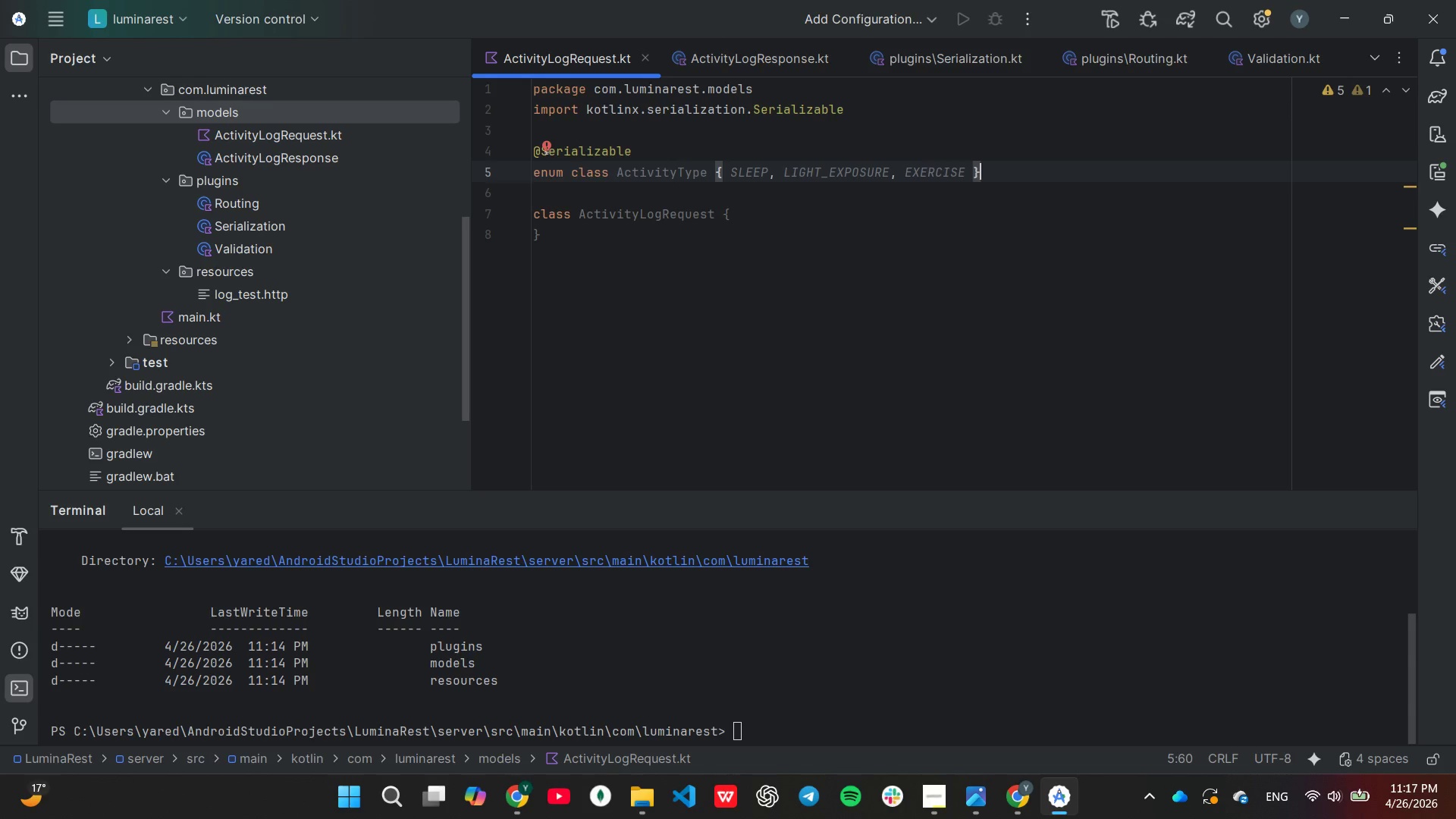 
key(Enter)
 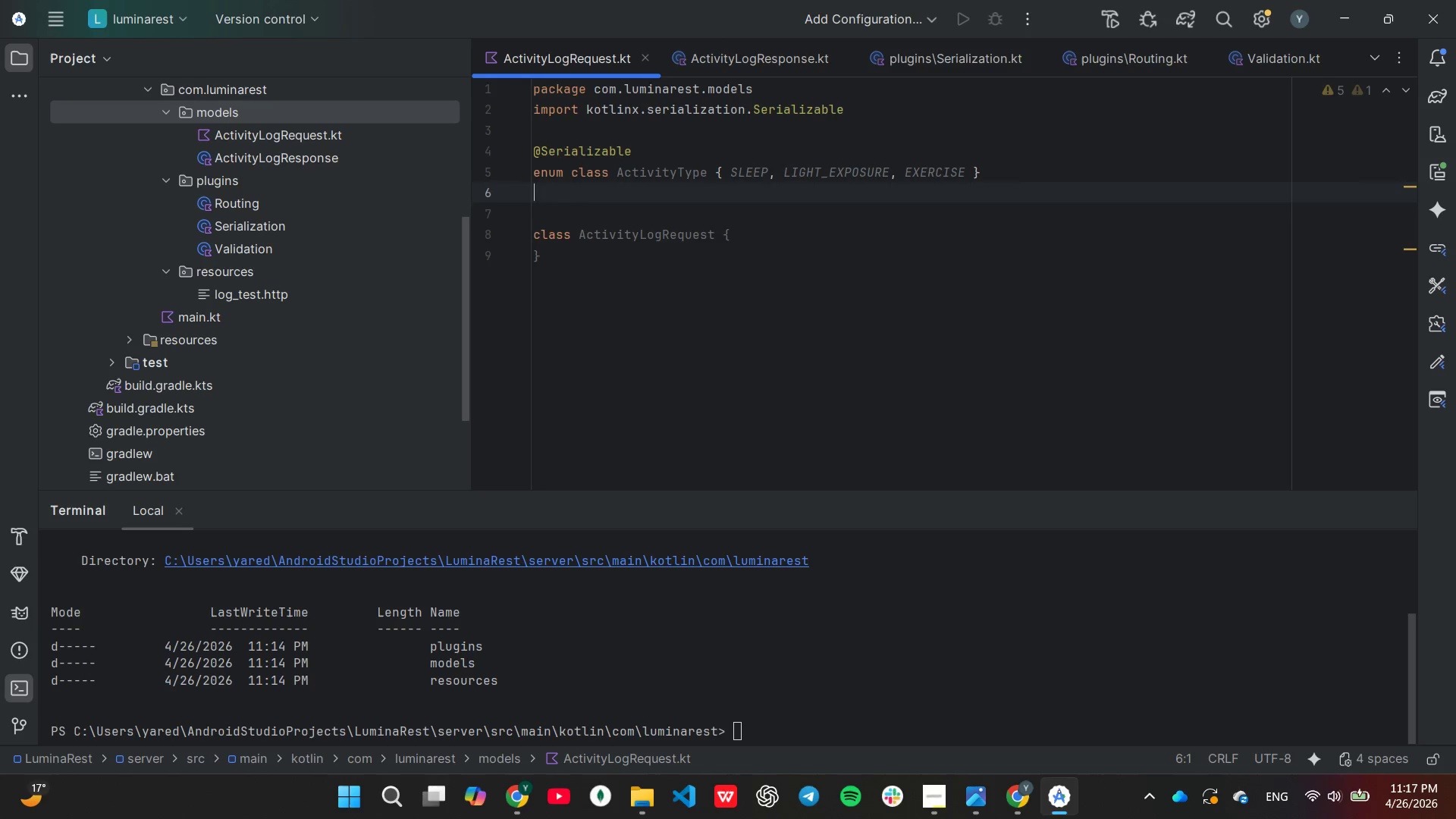 
key(ArrowDown)
 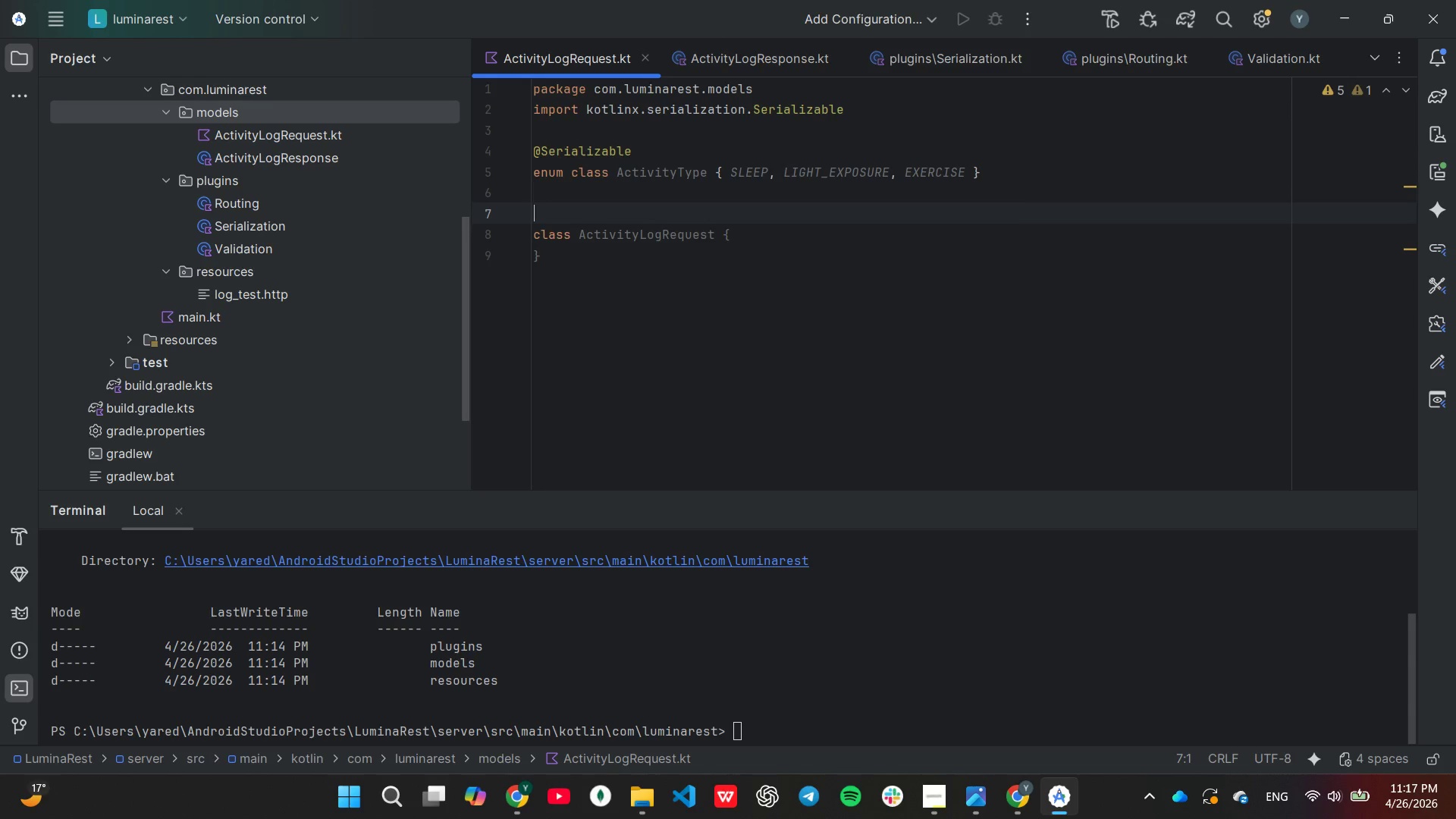 
type(@se)
key(Backspace)
key(Backspace)
type(Se)
 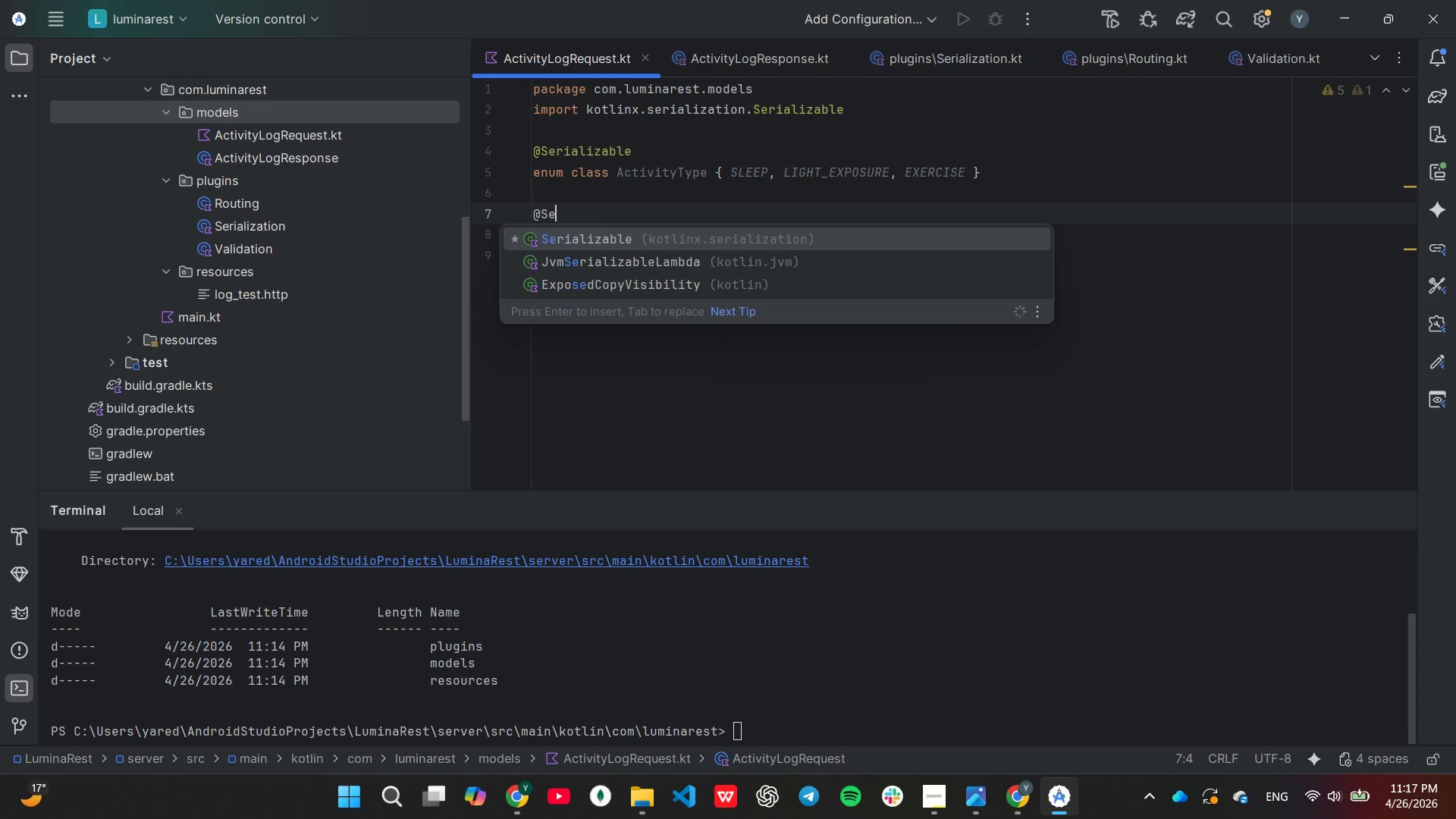 
key(Enter)
 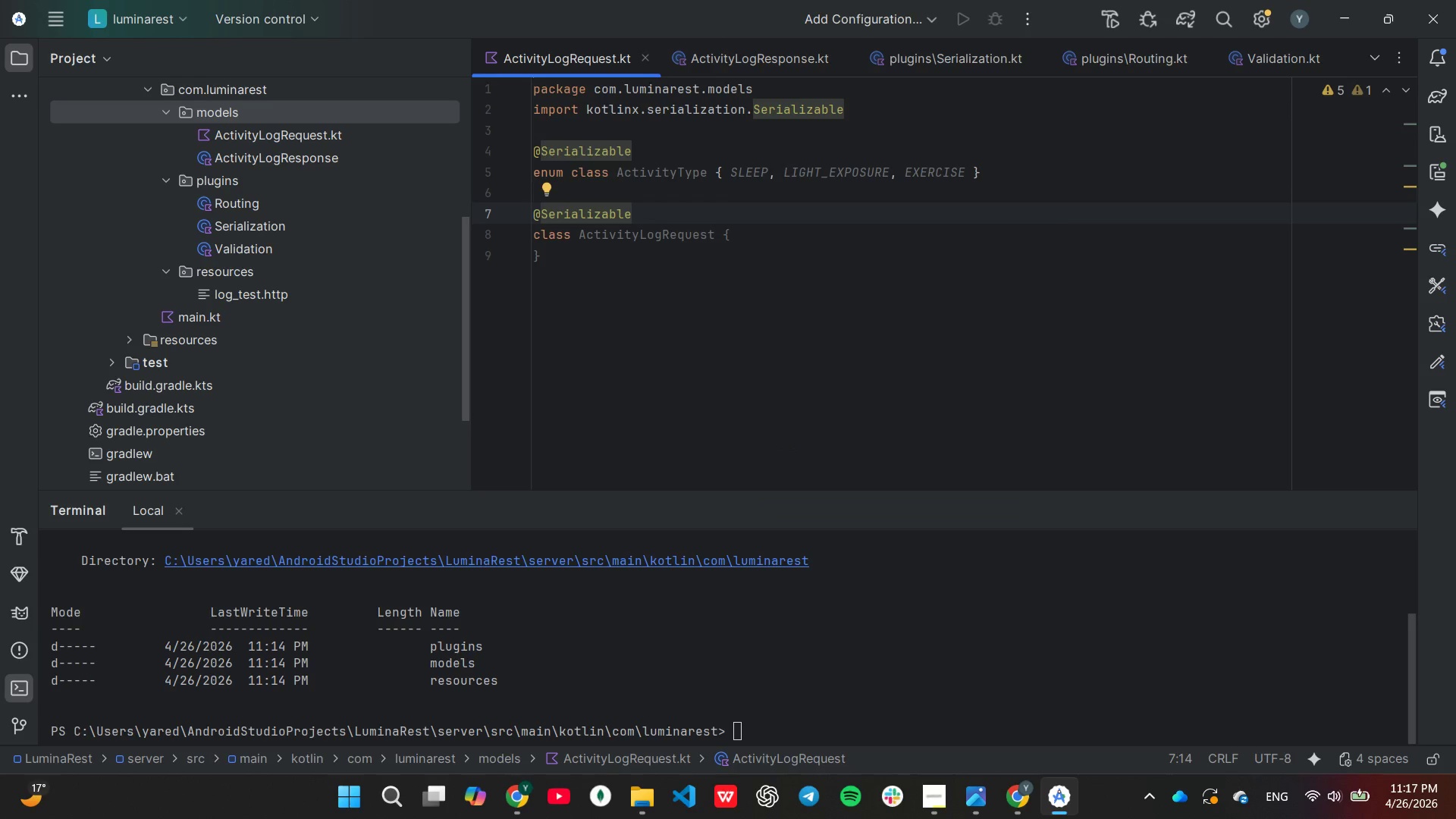 
key(ArrowDown)
 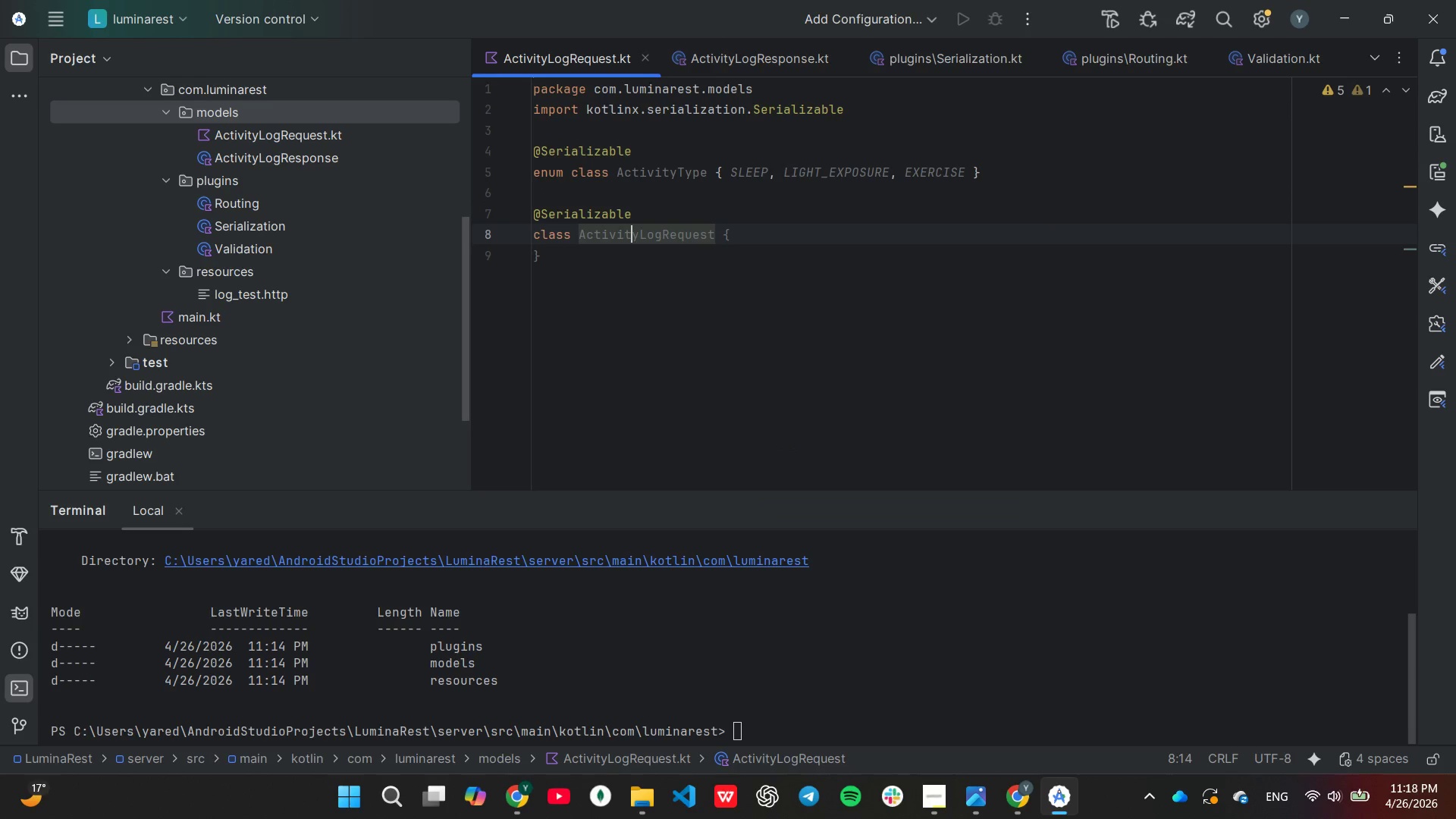 
hold_key(key=ArrowLeft, duration=0.81)
 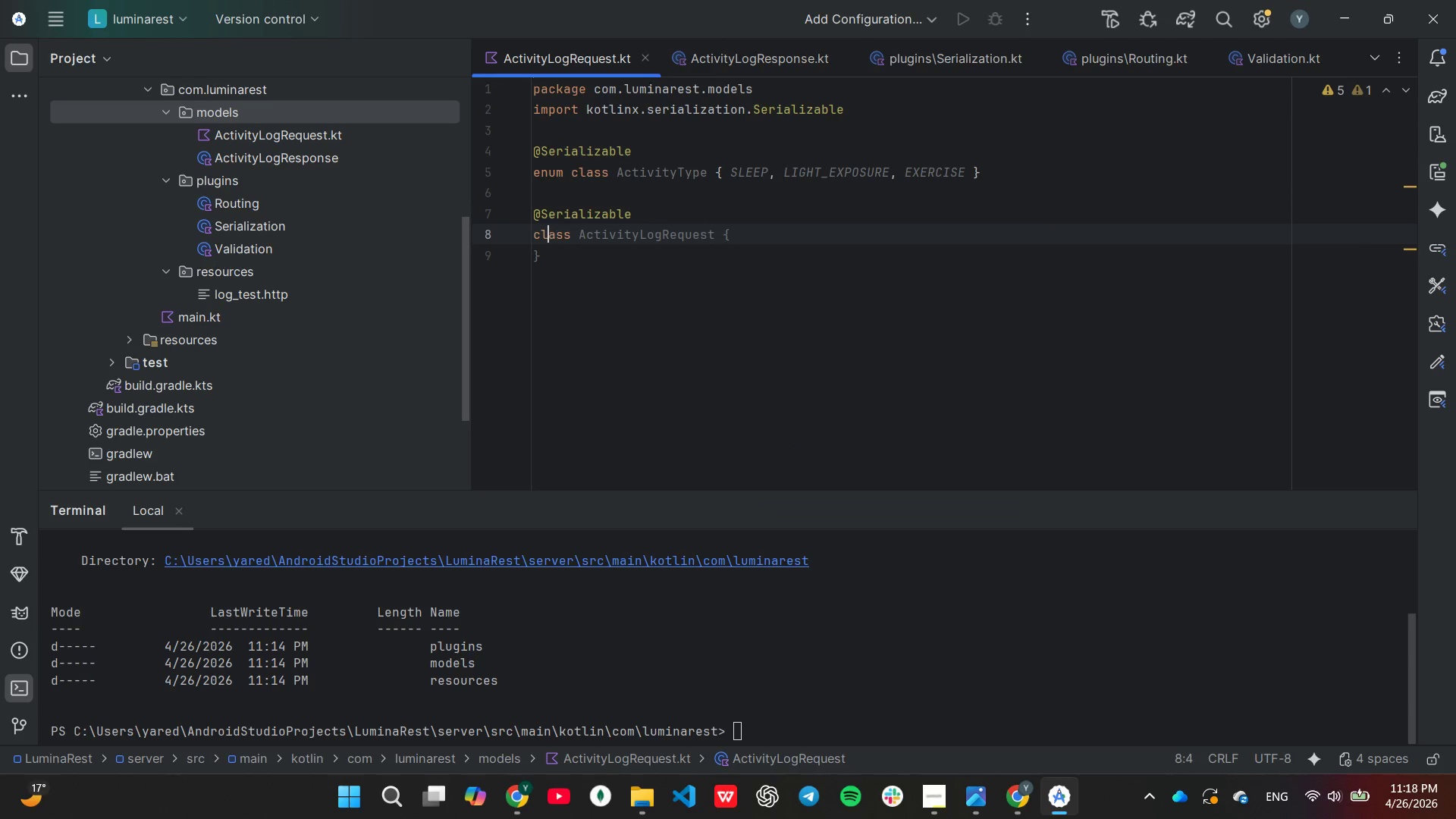 
key(ArrowLeft)
 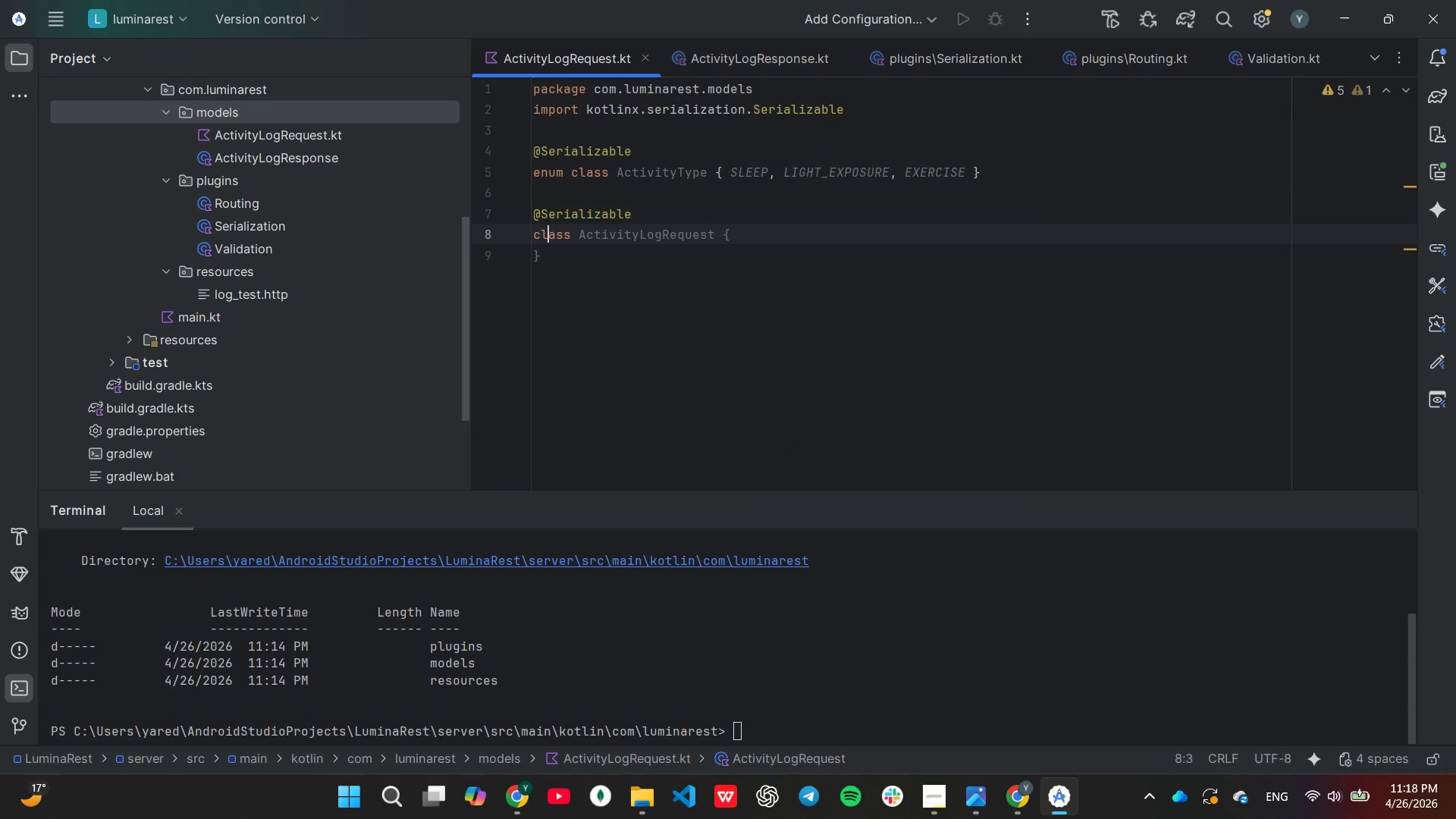 
key(ArrowLeft)
 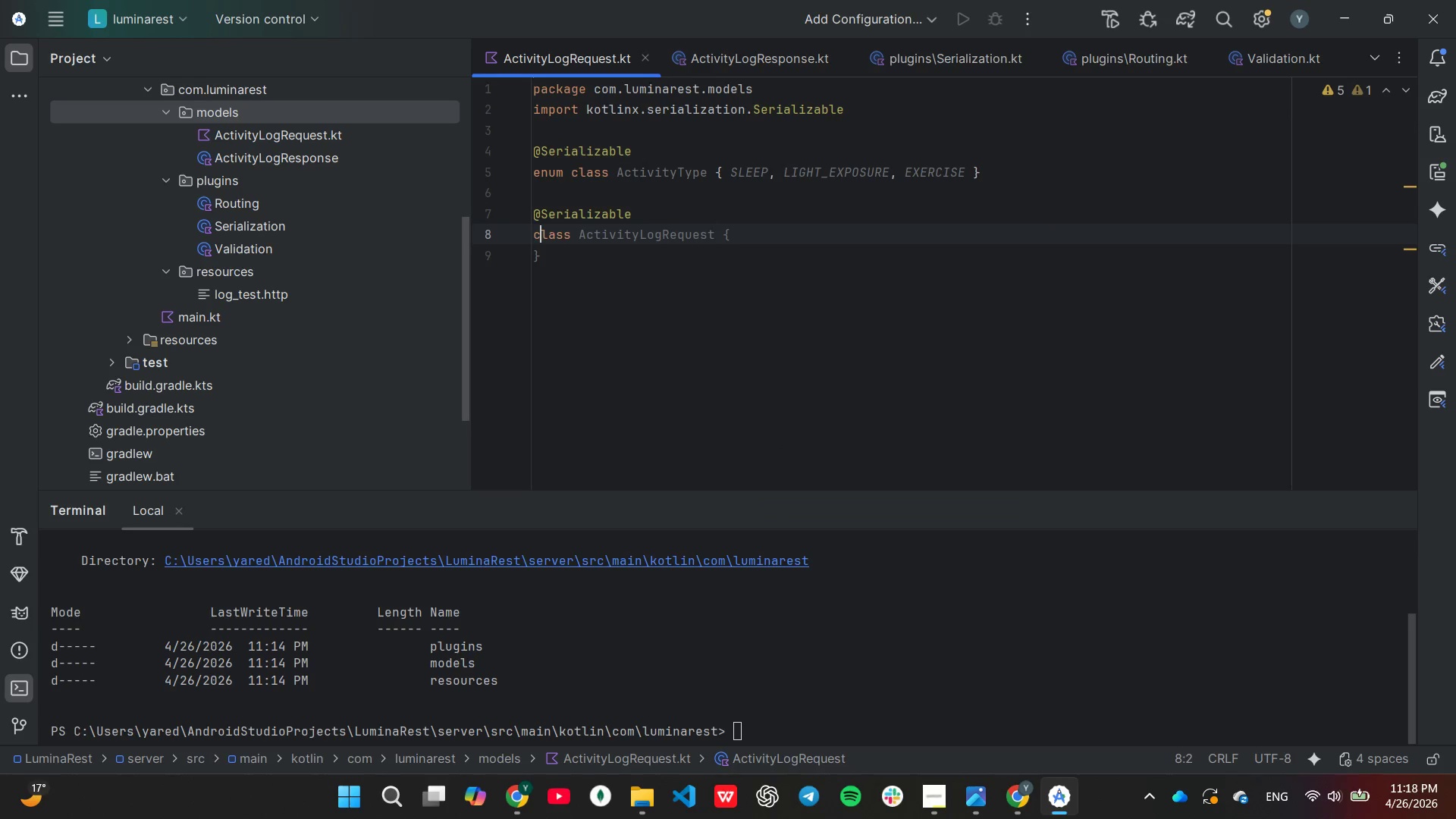 
key(ArrowLeft)
 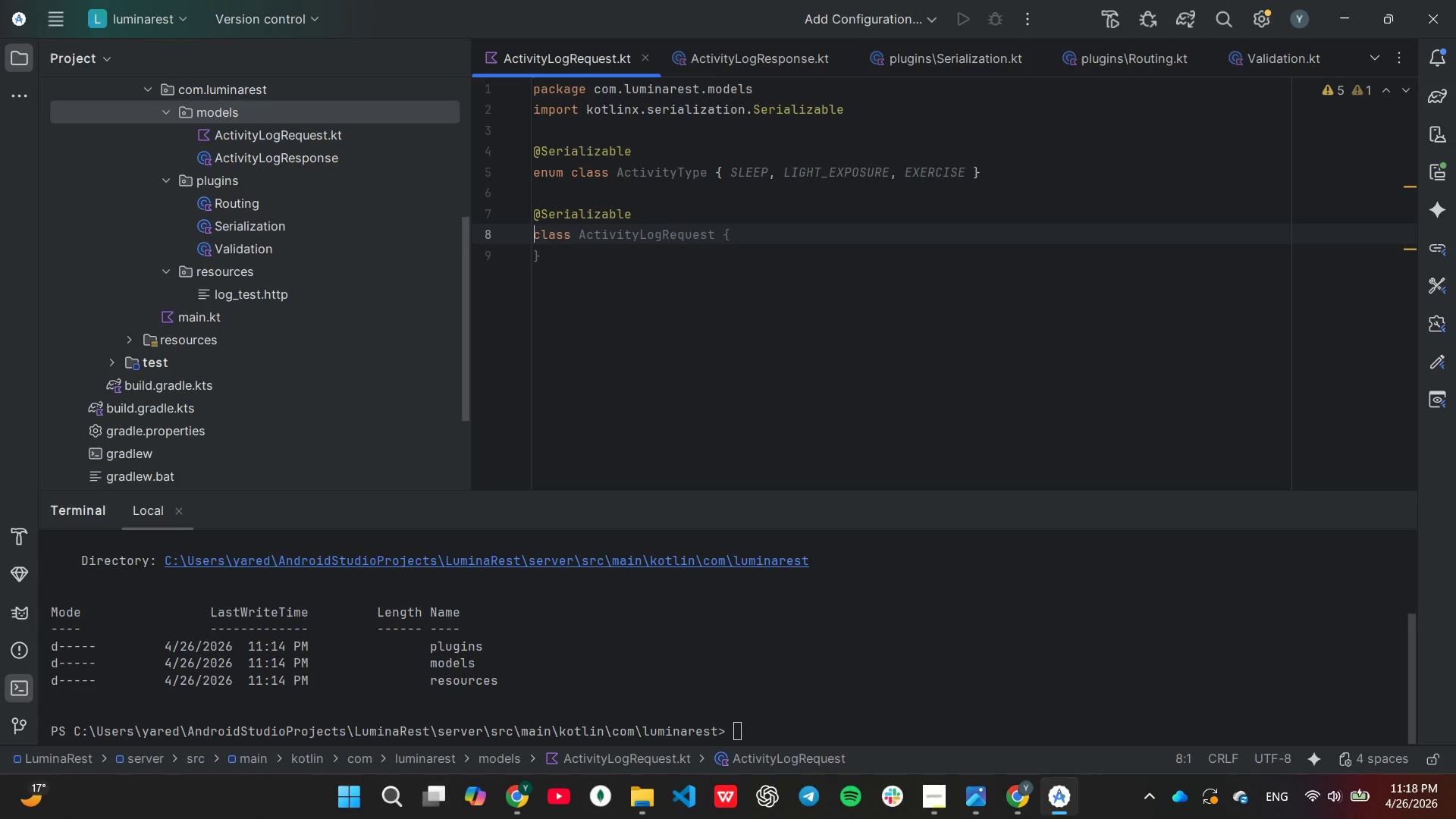 
type(data [End])
 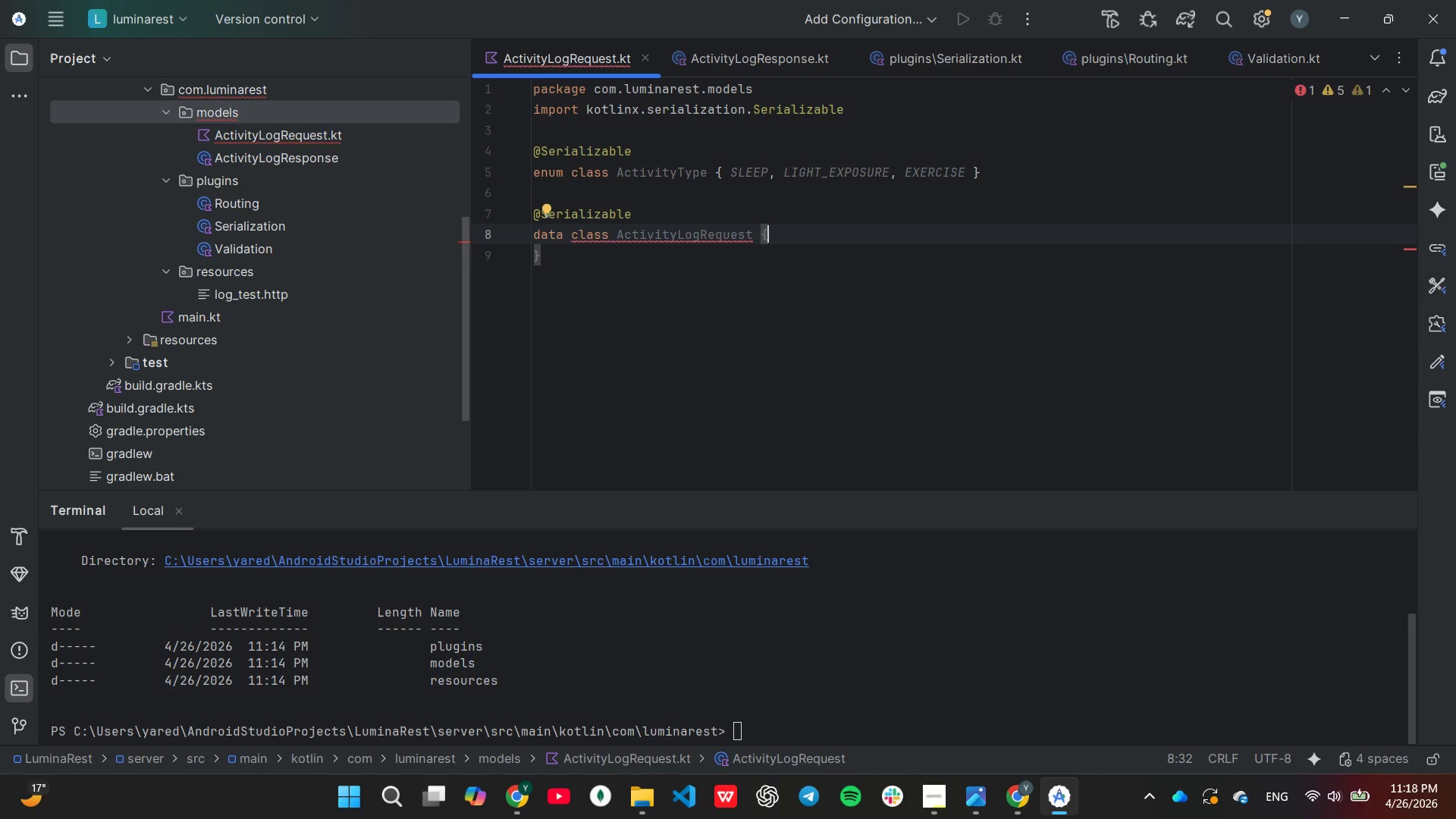 
key(ArrowDown)
 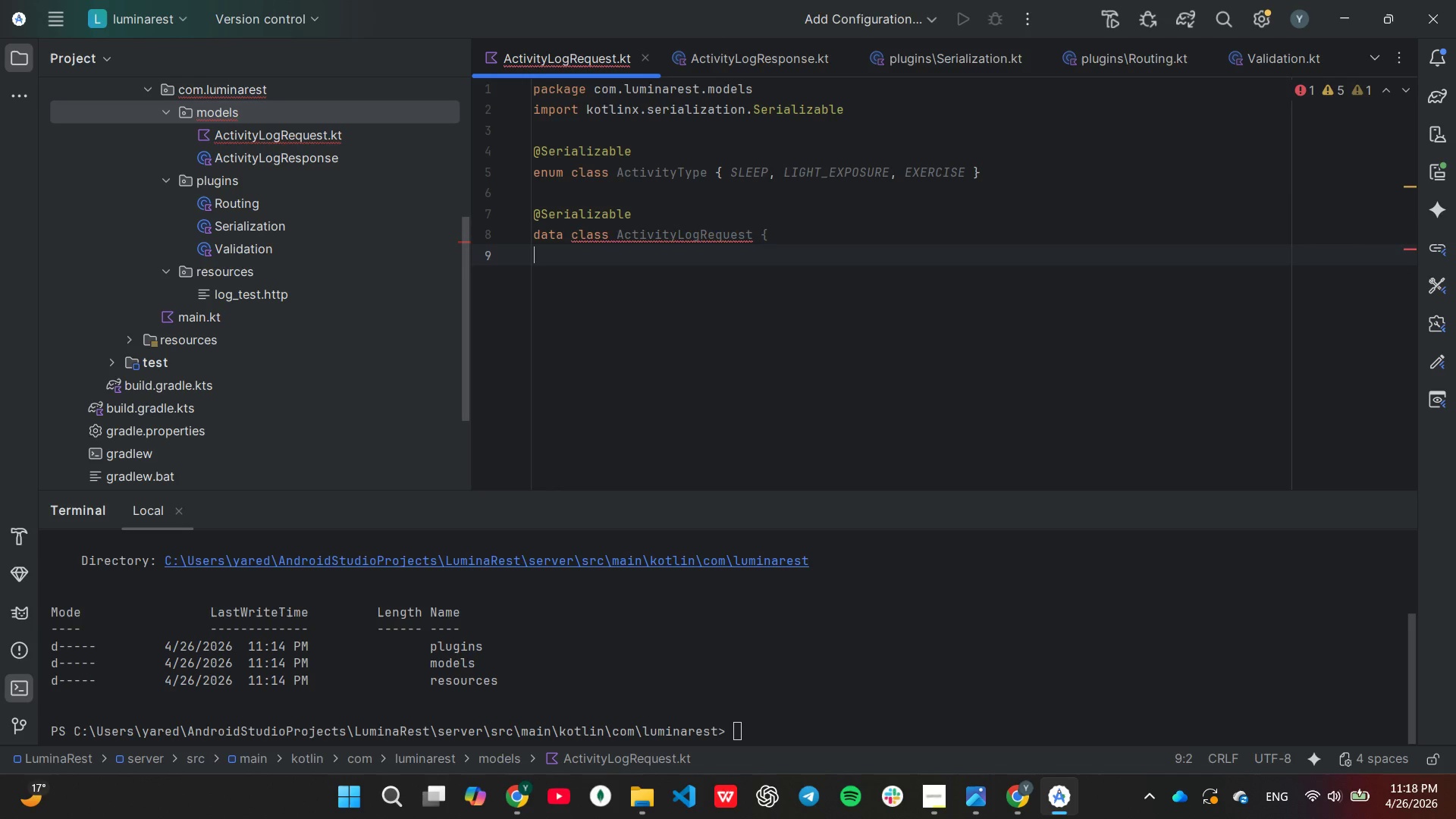 
key(Backspace)
 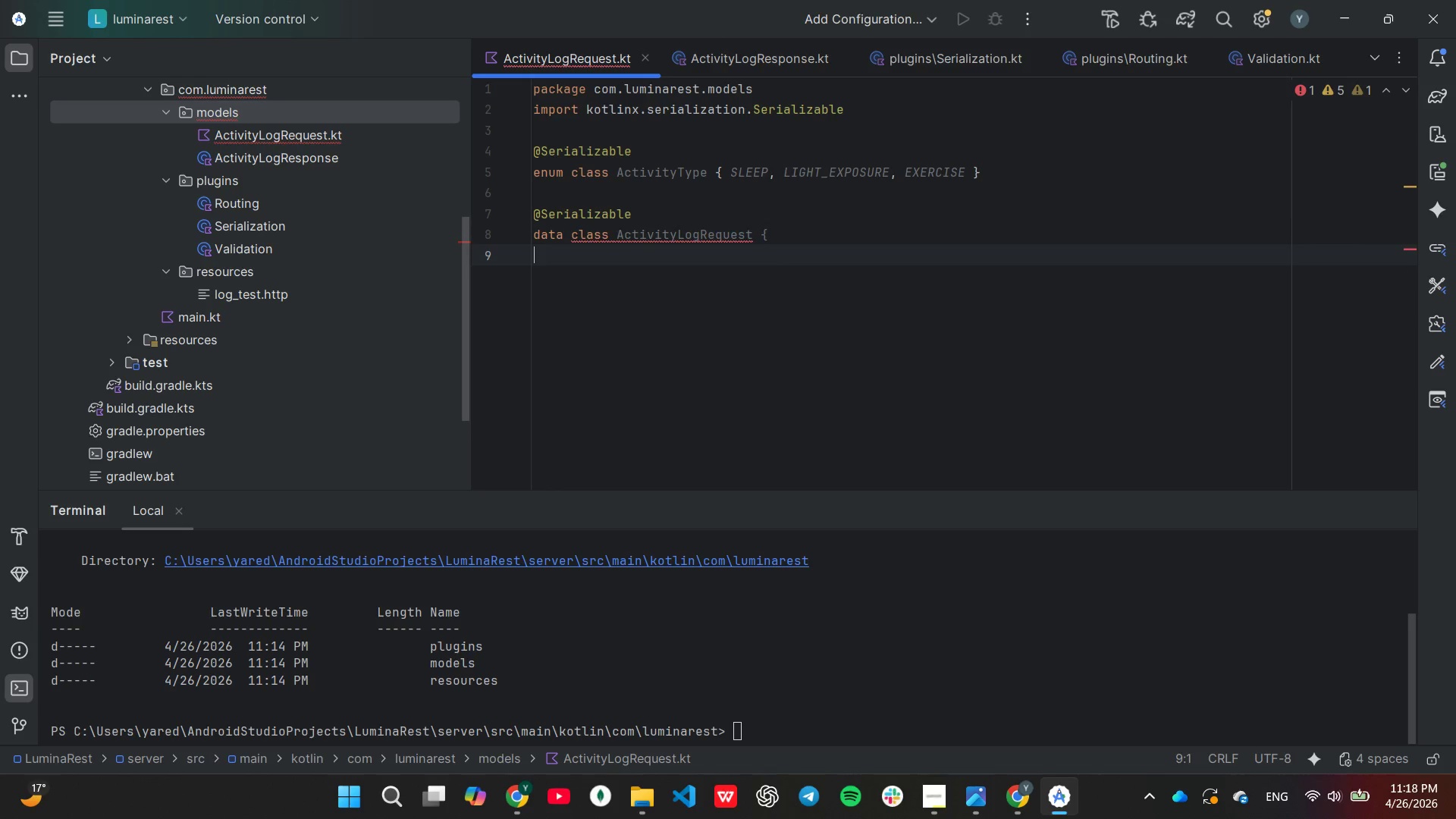 
key(Backspace)
 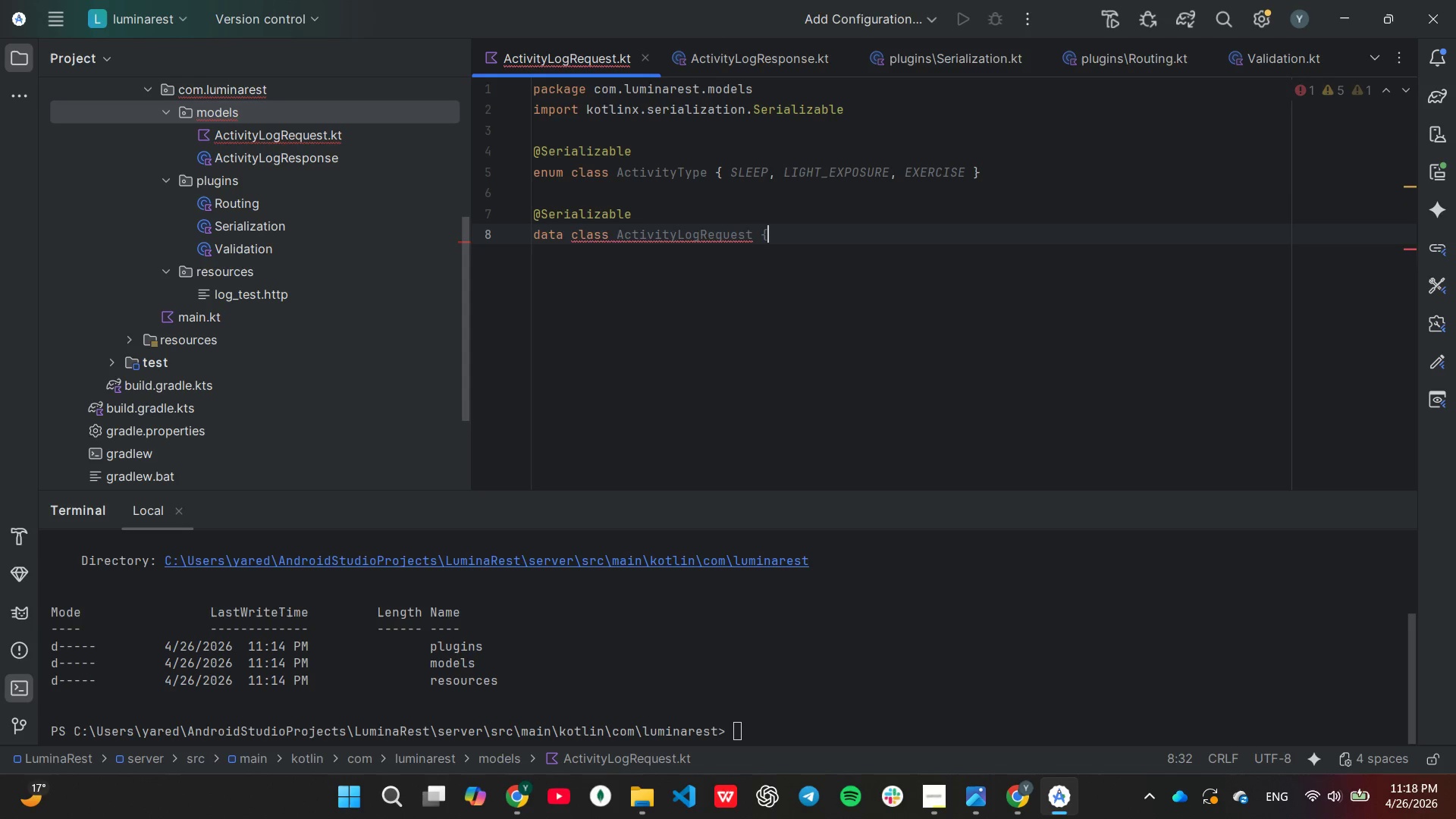 
key(Backspace)
 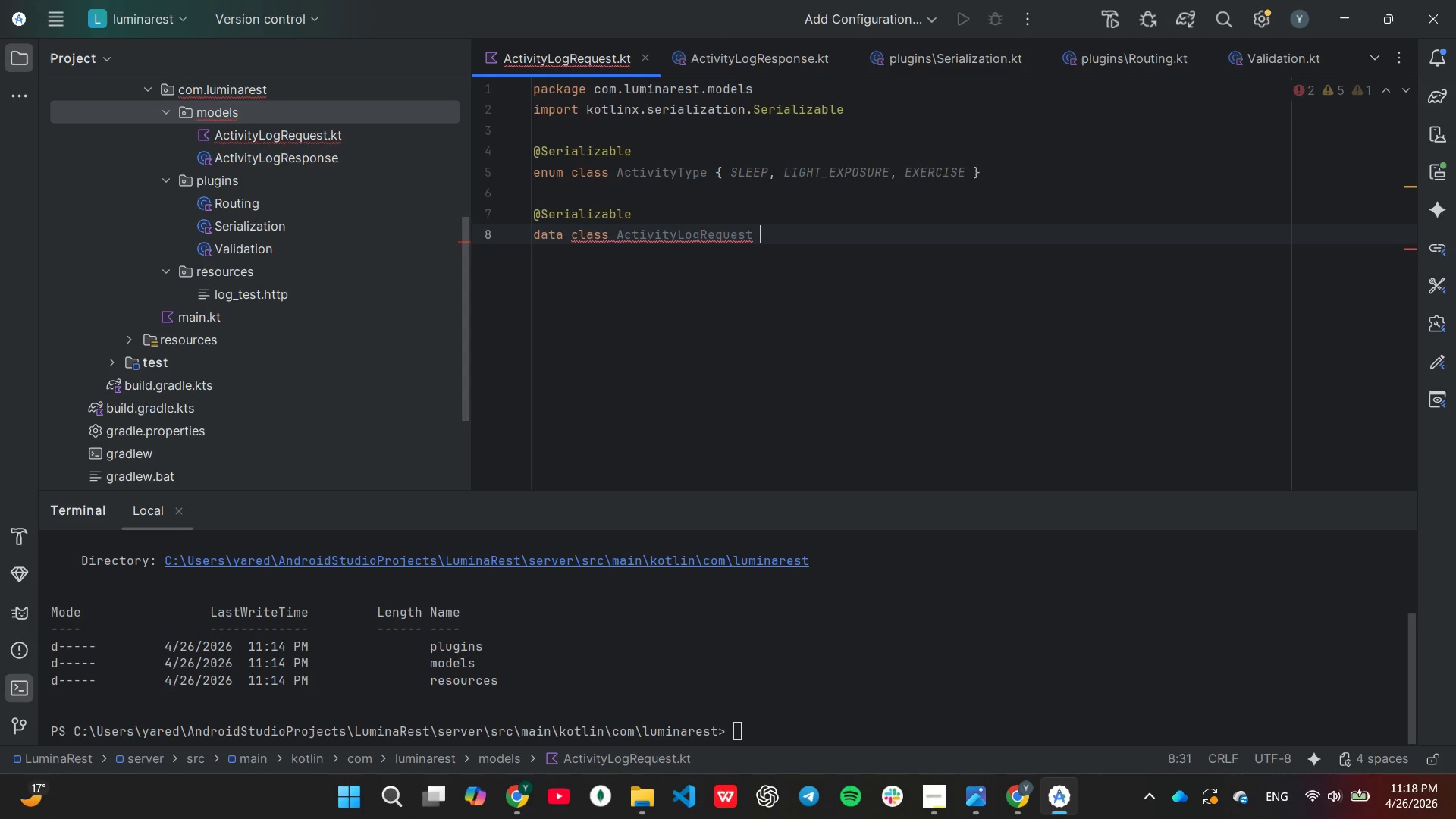 
hold_key(key=ShiftLeft, duration=0.34)
 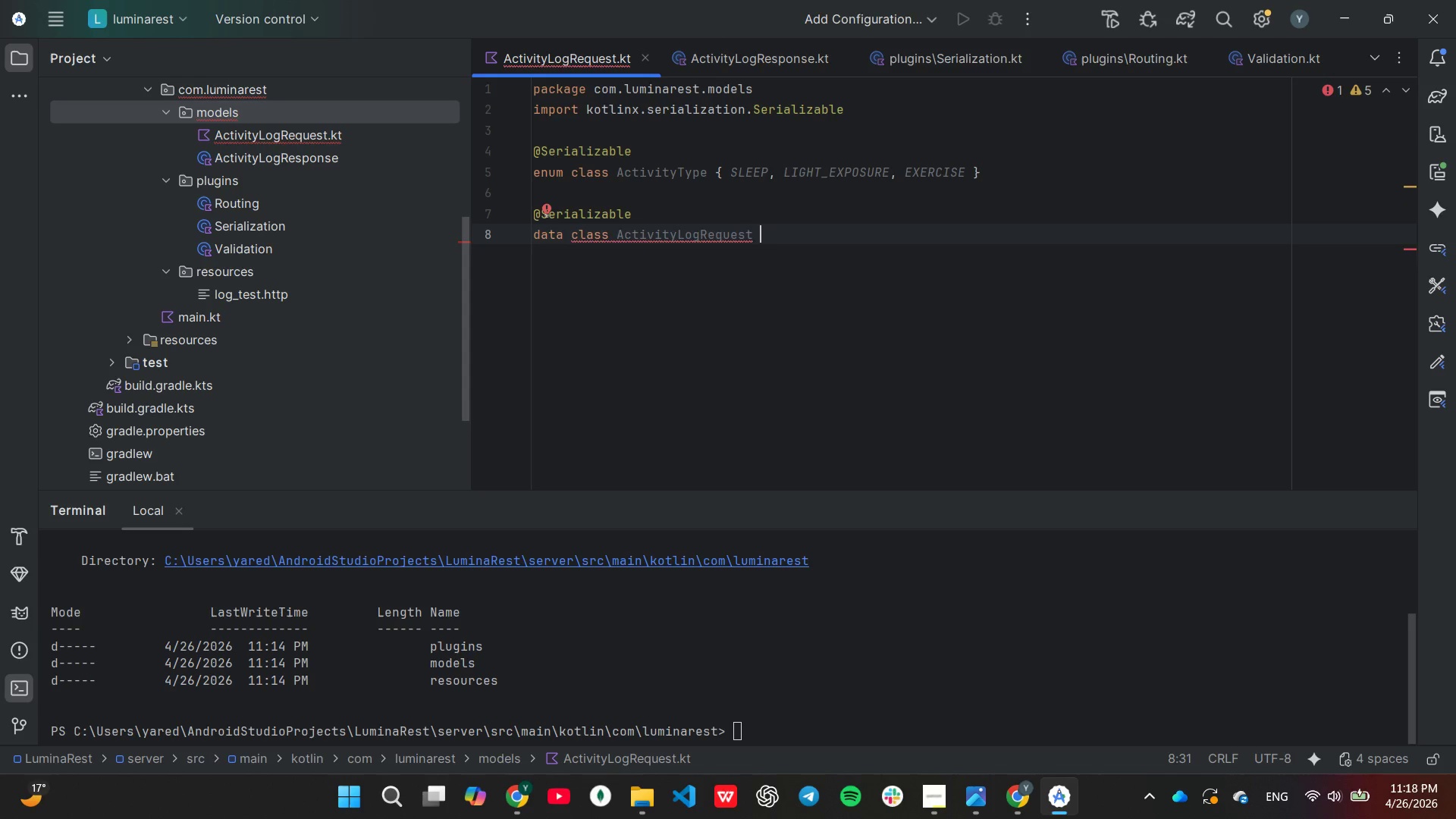 
key(Shift+ShiftLeft)
 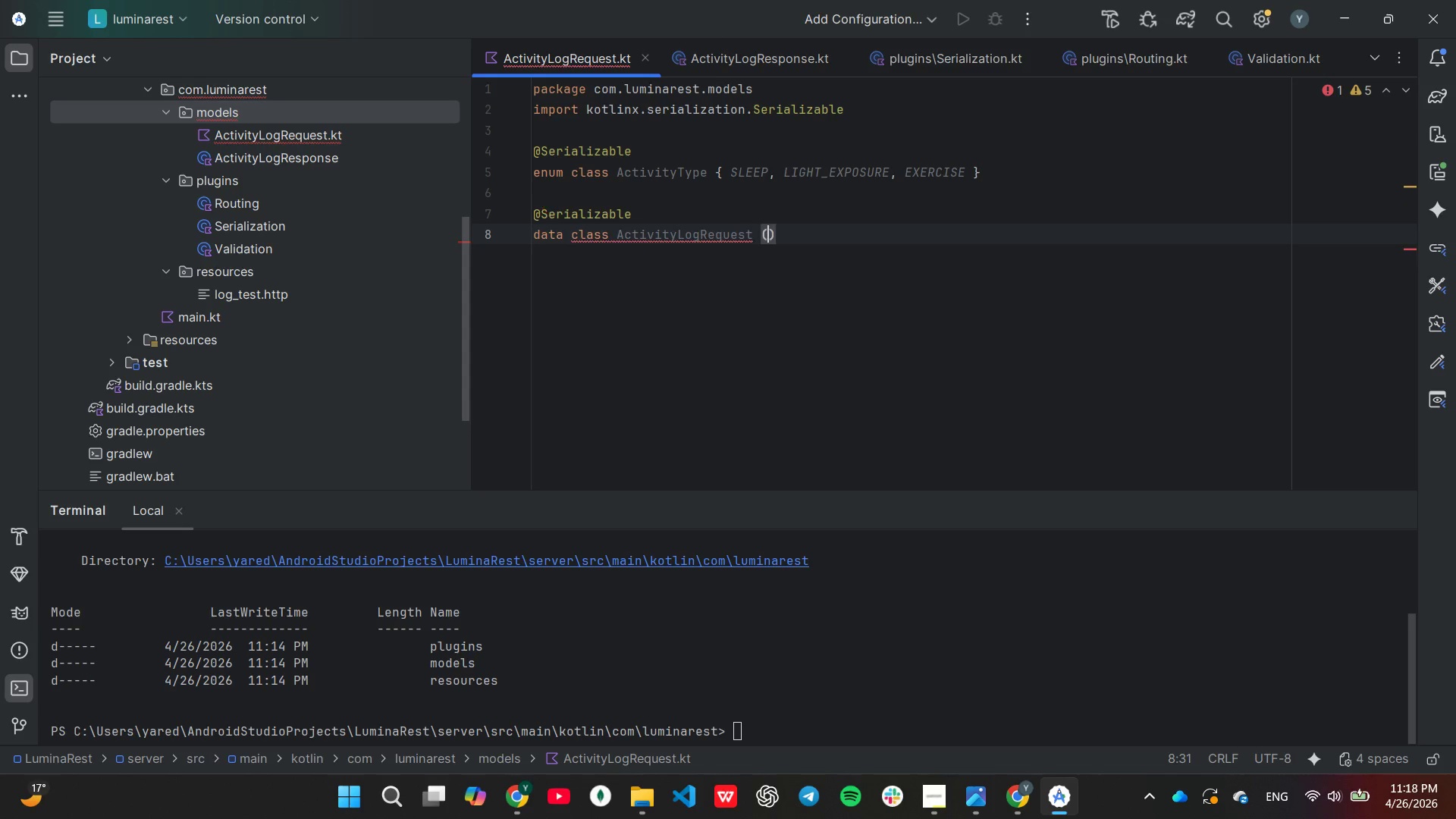 
key(Shift+9)
 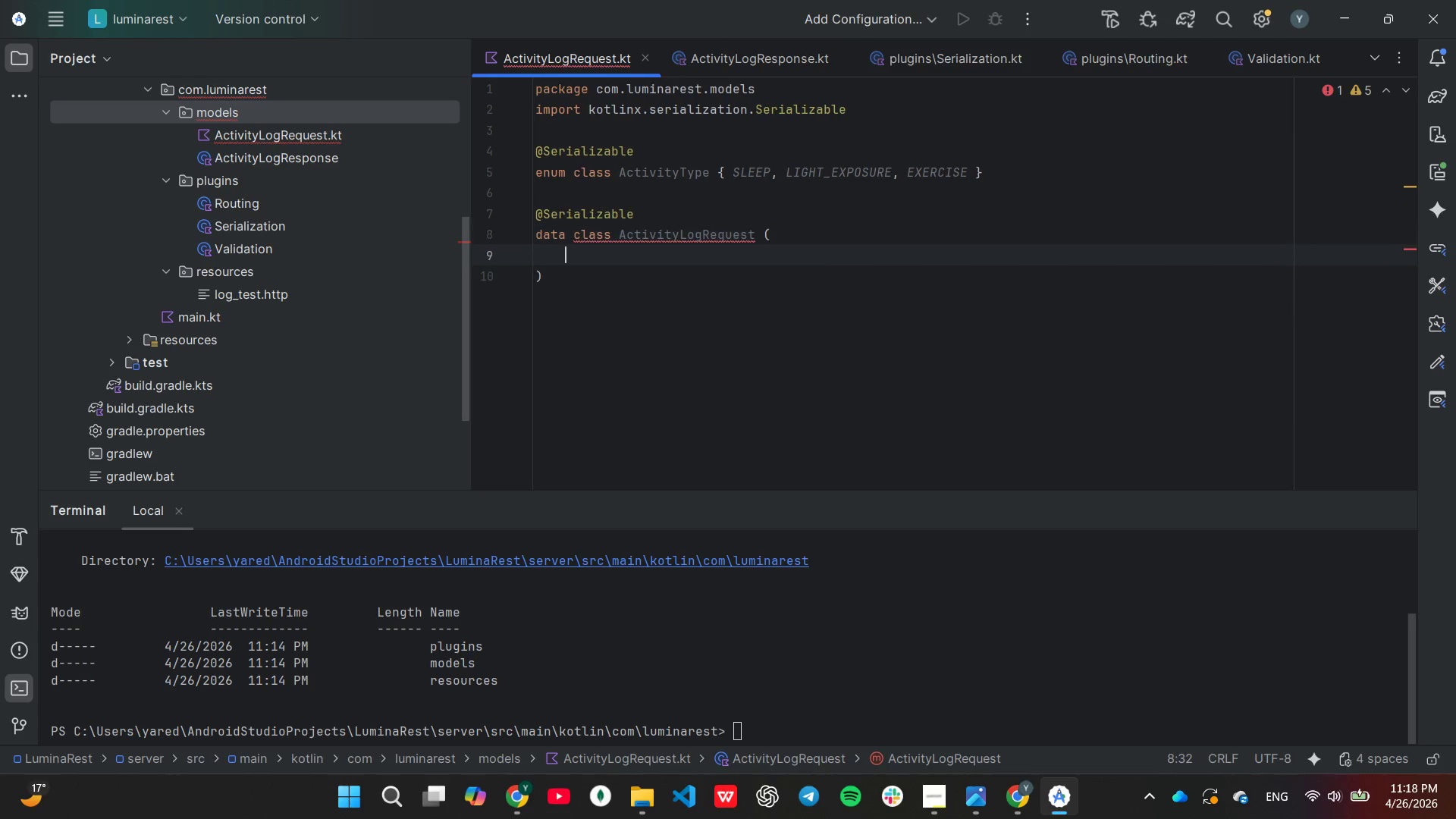 
key(Enter)
 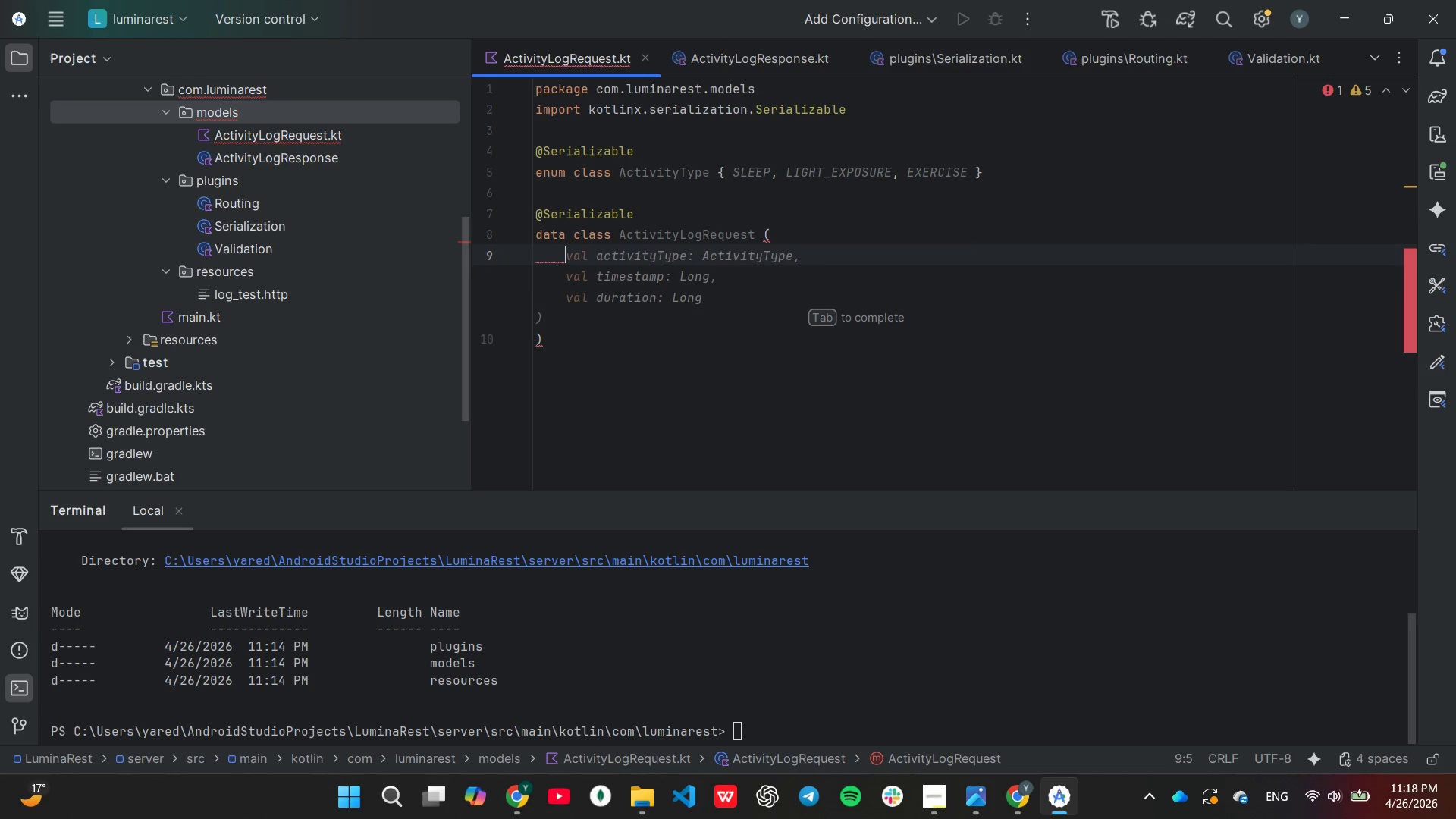 
type(val patient_uuid:)
key(Tab)
 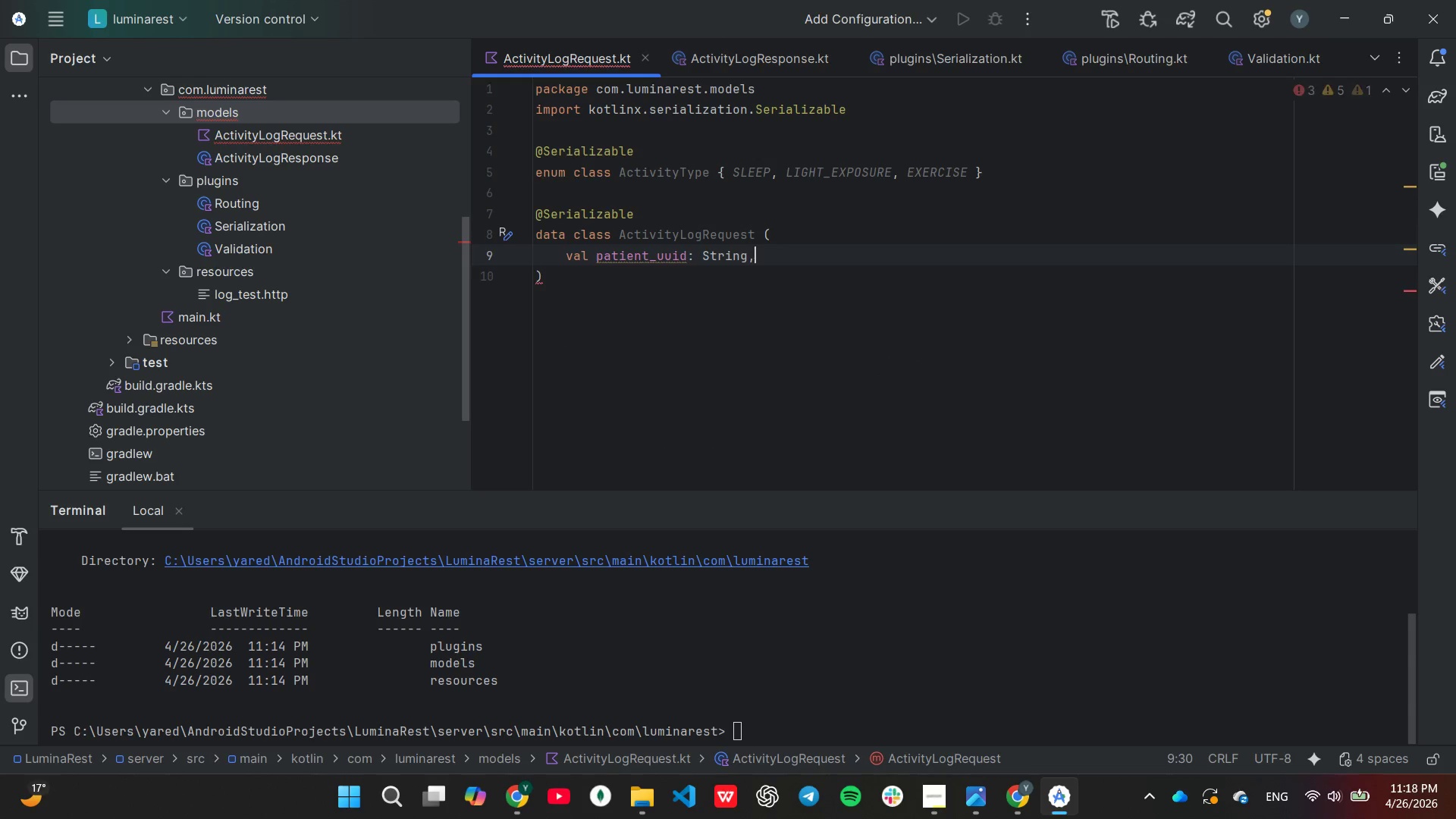 
key(Enter)
 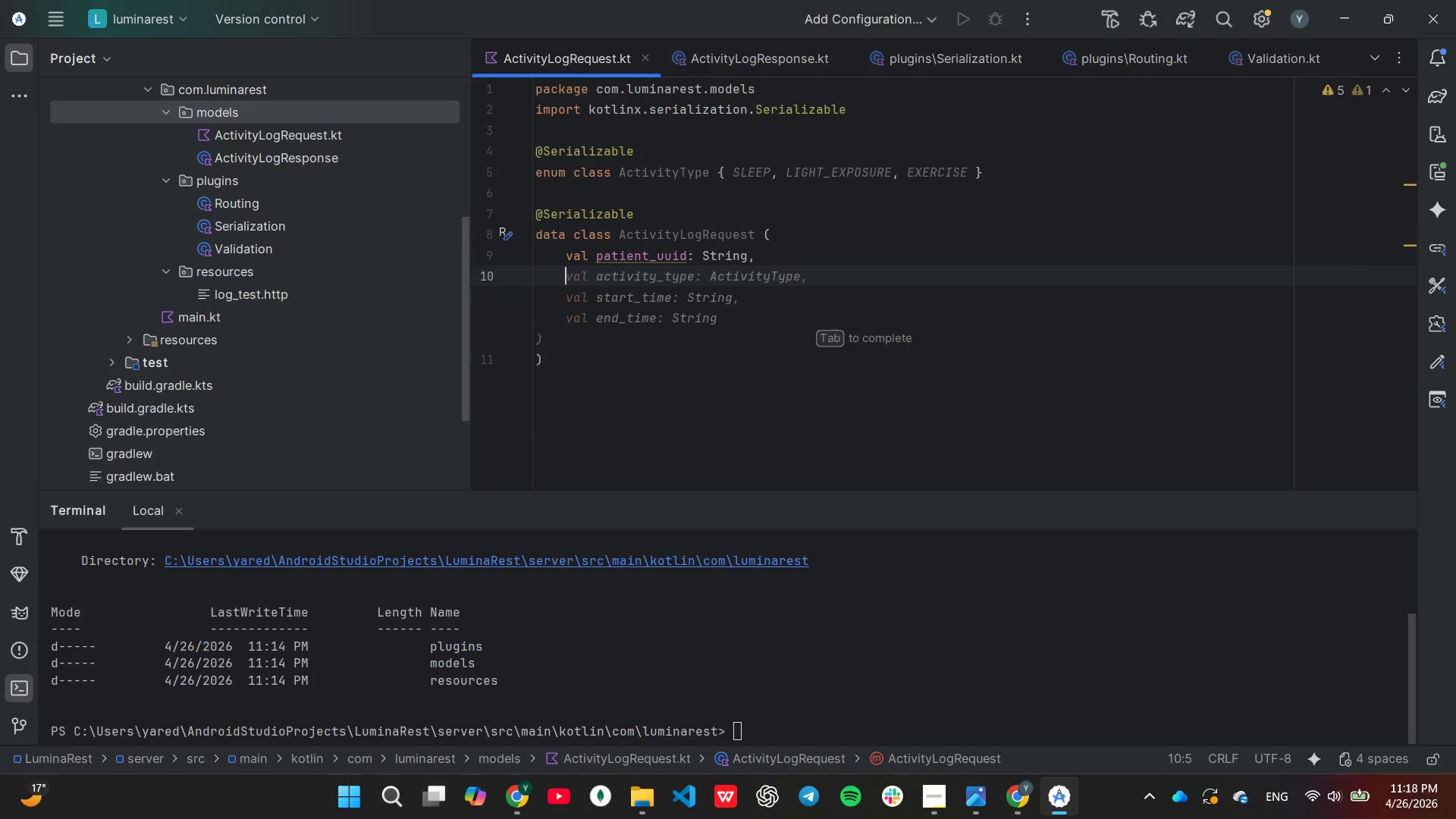 
type(vl)
key(Backspace)
type(al activi)
key(Tab)
 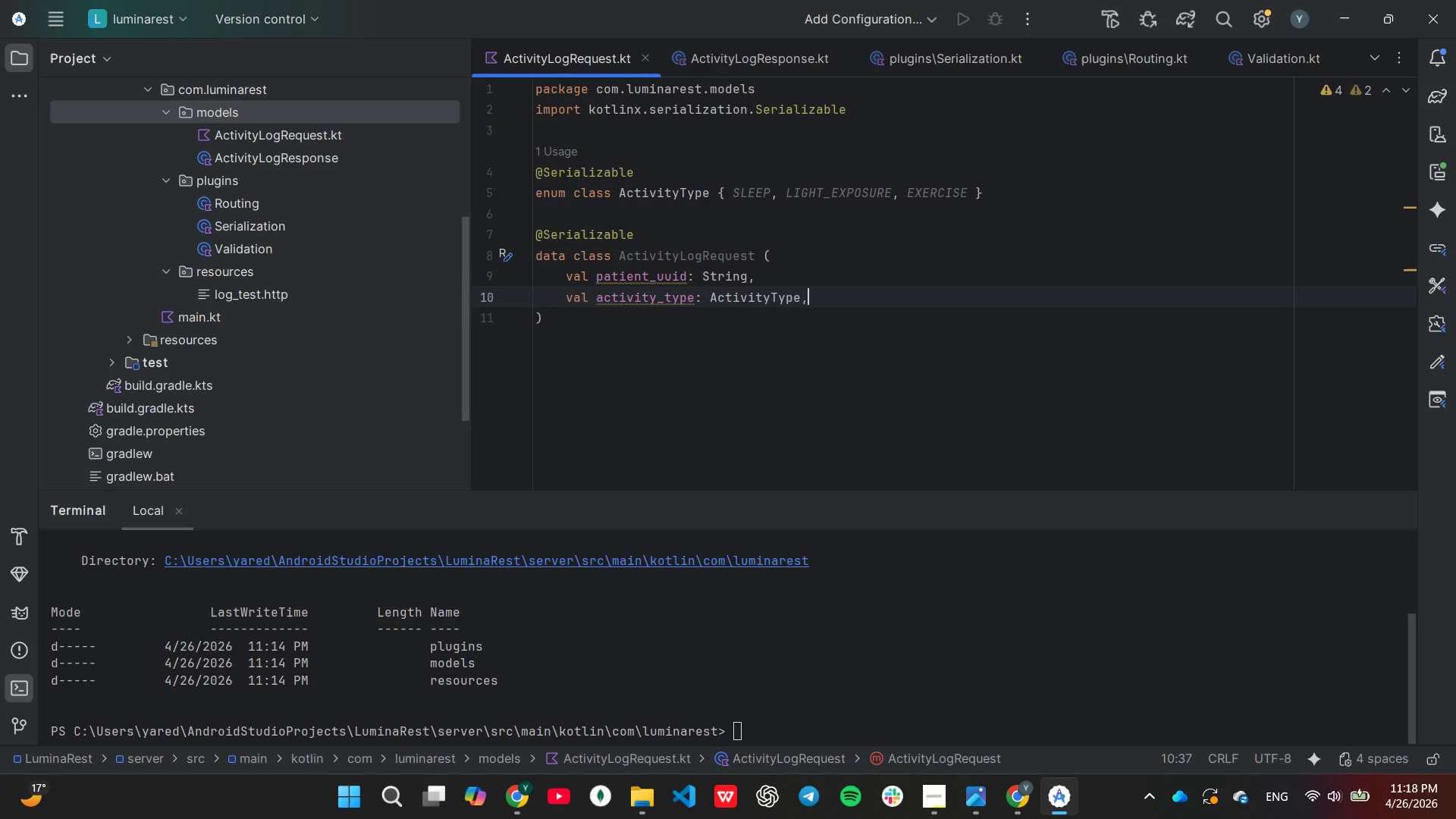 
key(Enter)
 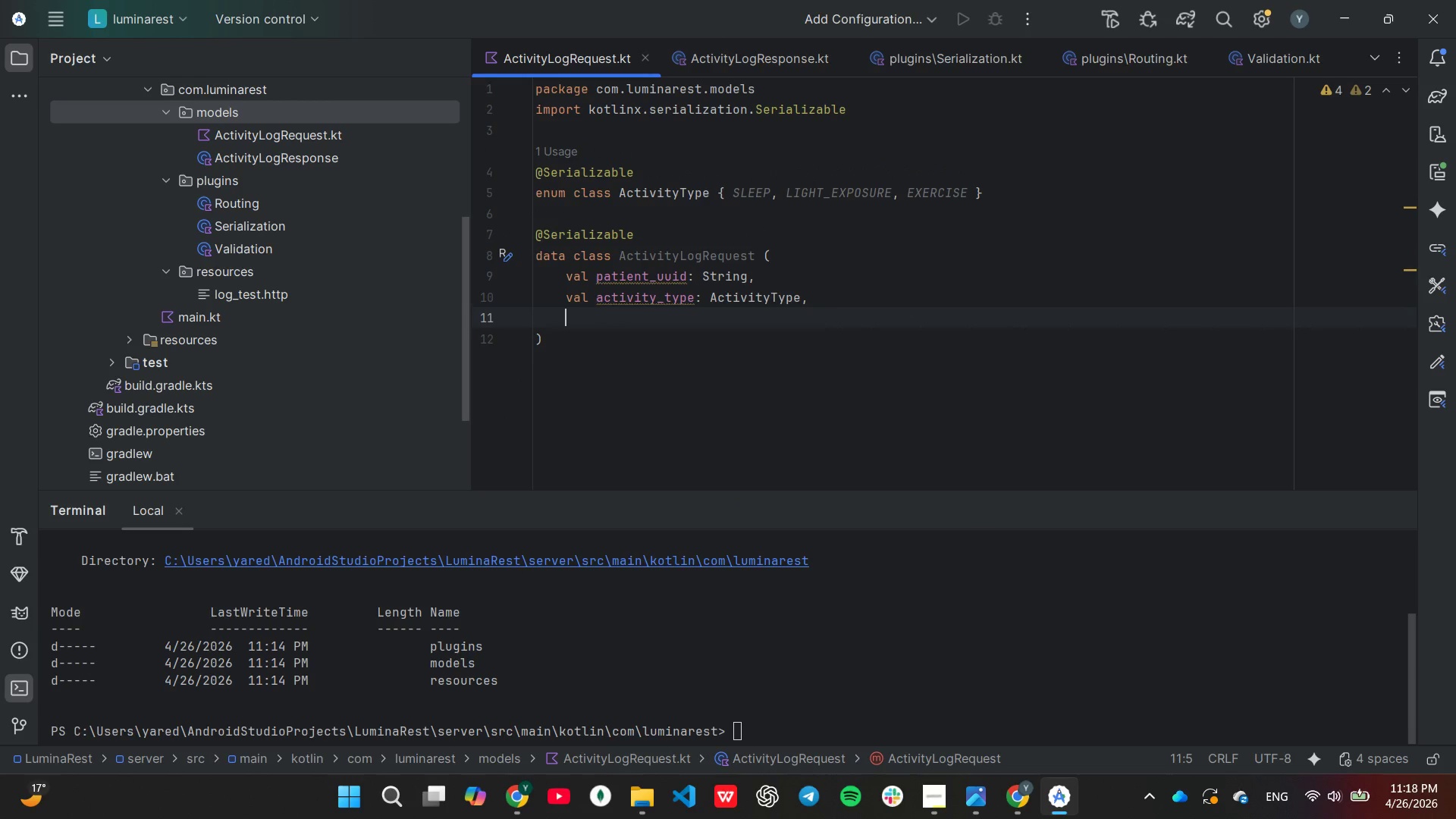 
type(val sta)
key(Tab)
 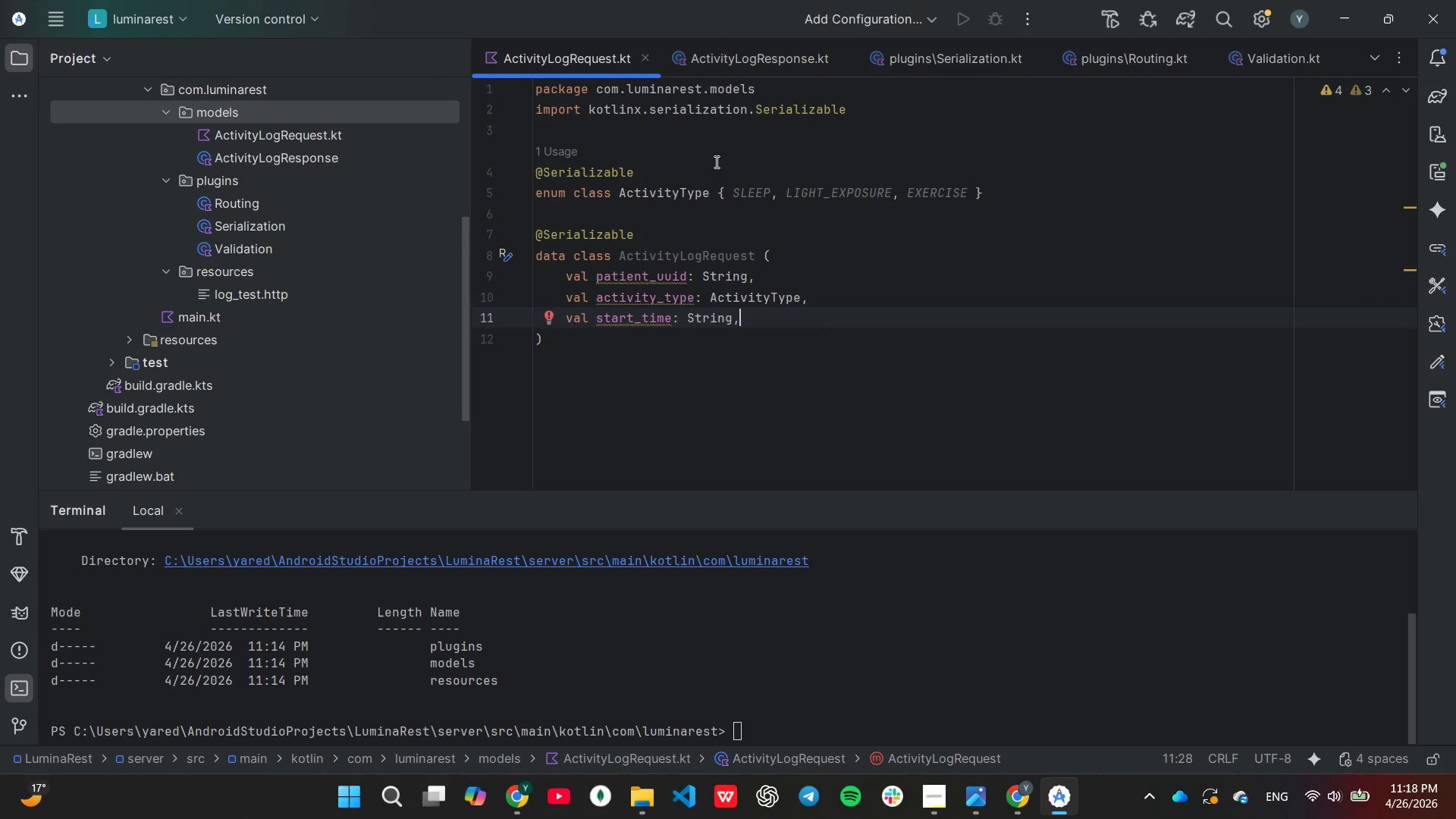 
key(Enter)
 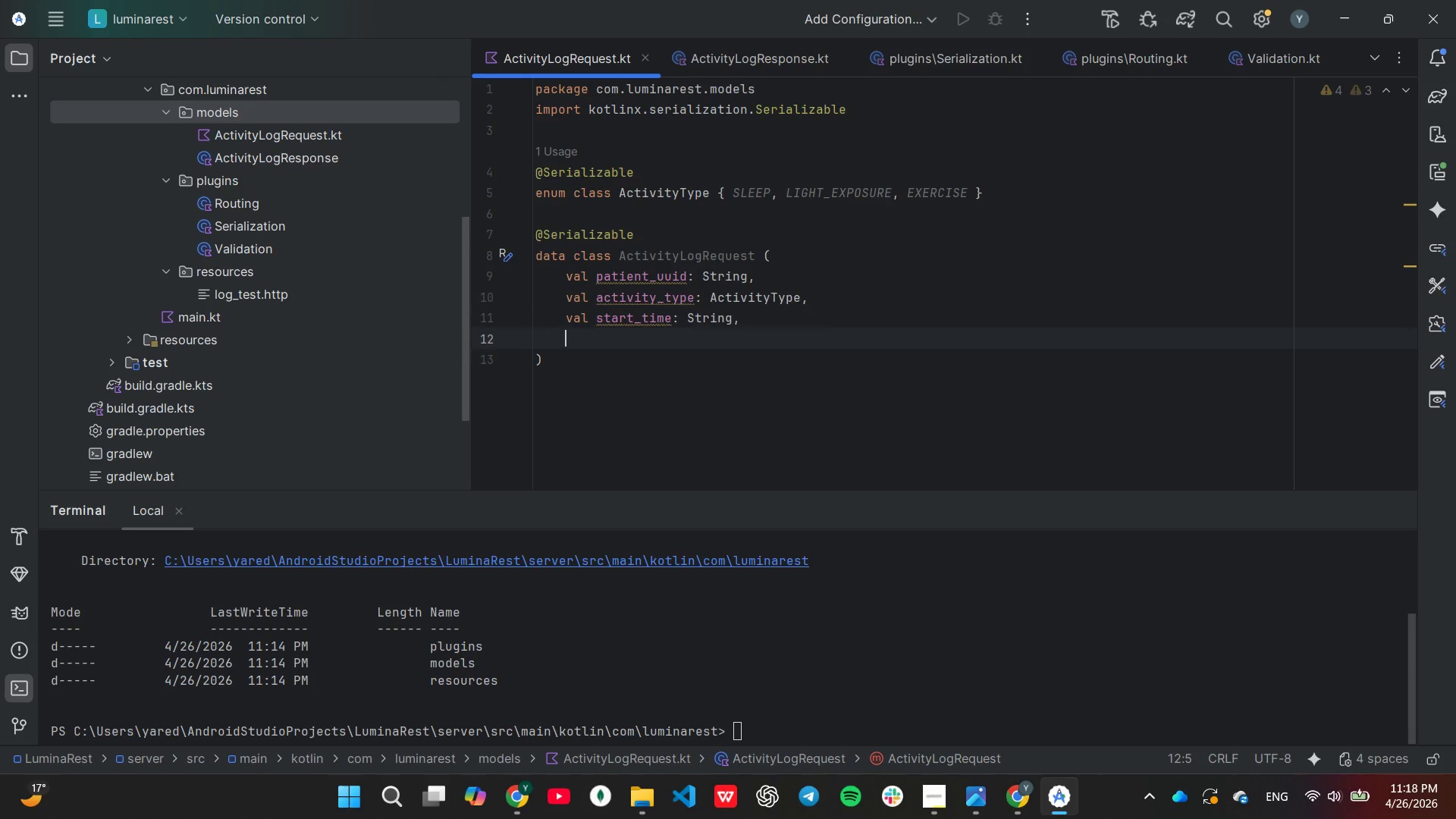 
type(val duration_nu)
key(Backspace)
key(Backspace)
type(minutes: Int)
 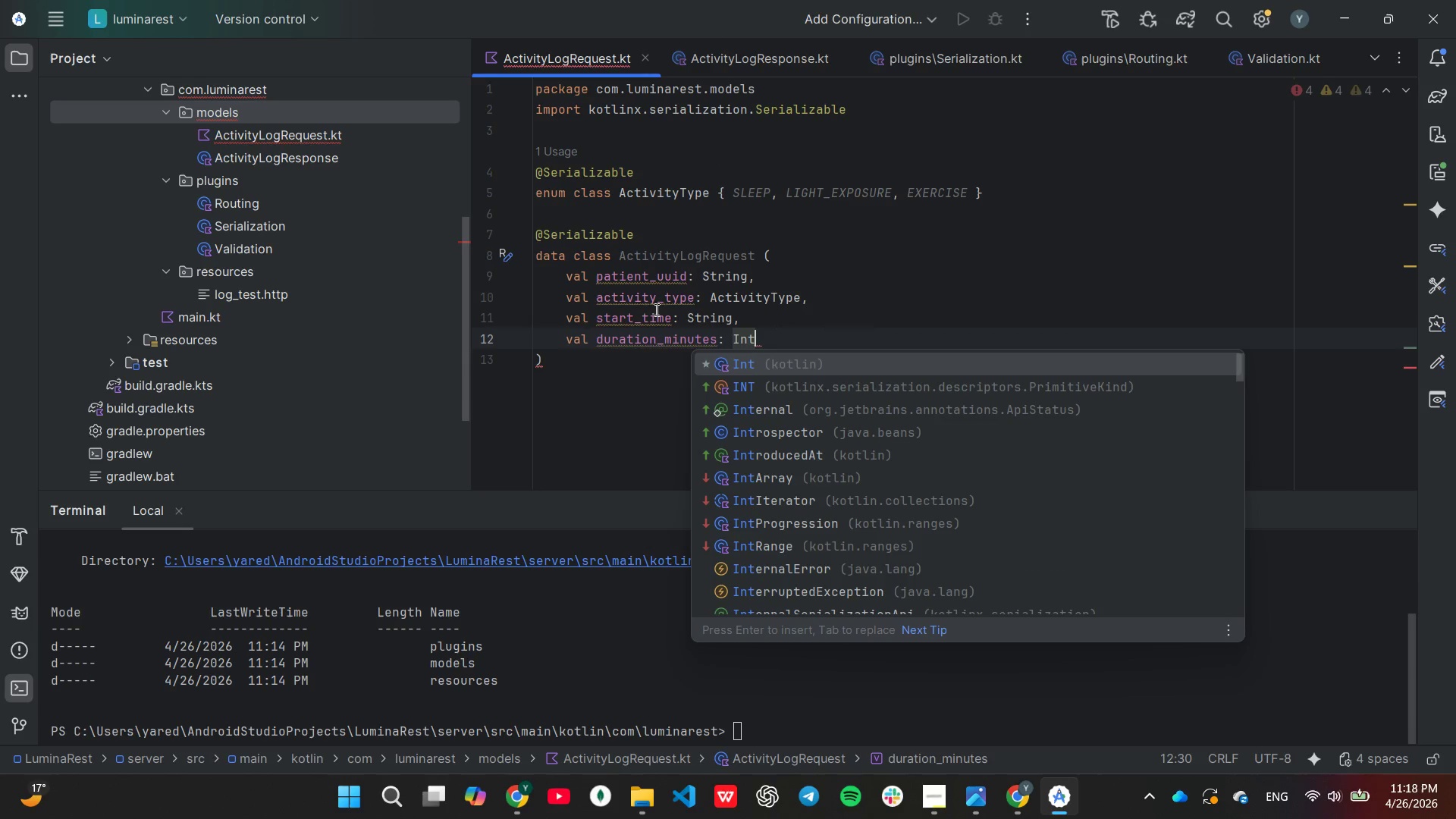 
left_click([617, 385])
 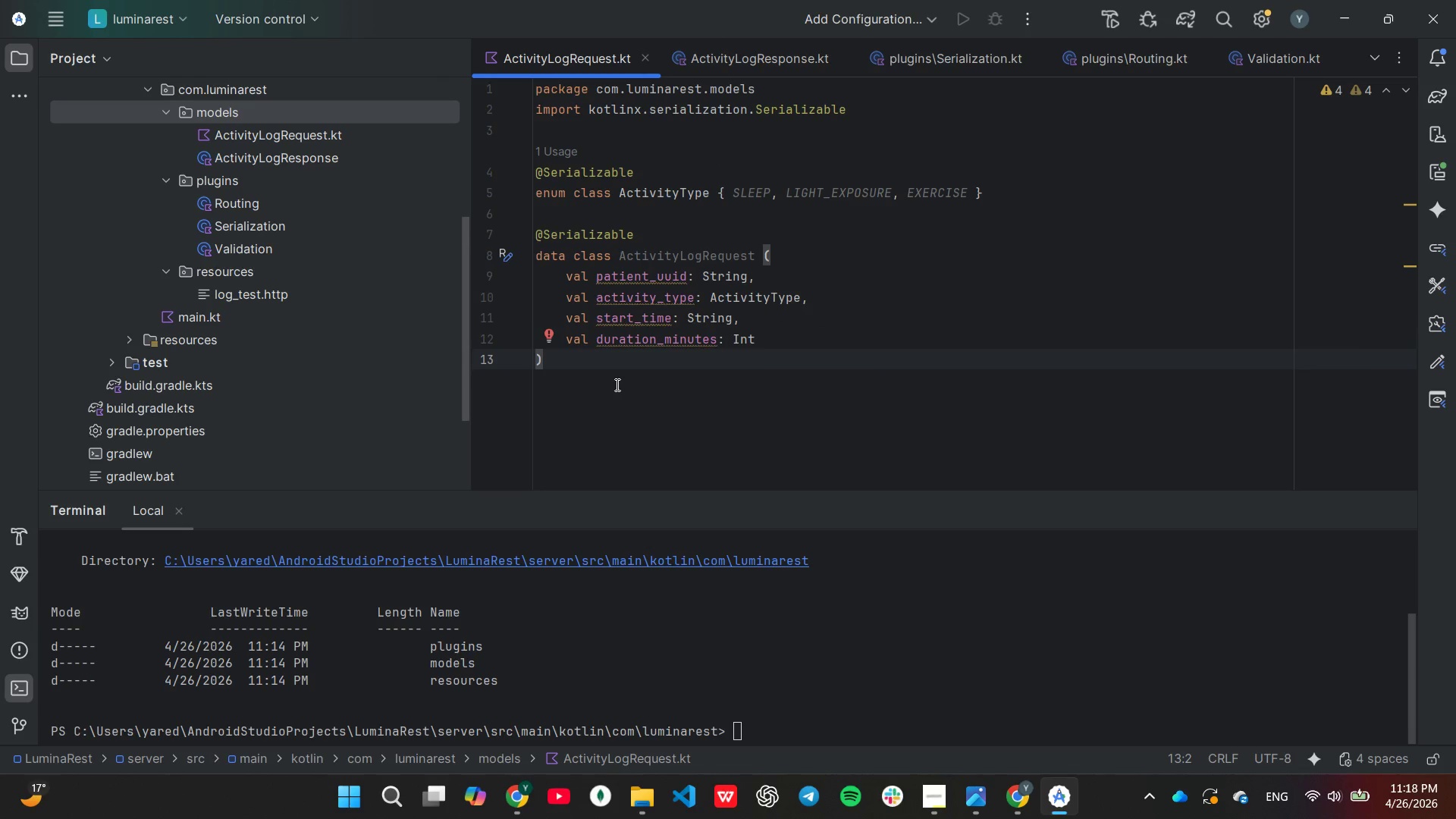 
key(Enter)
 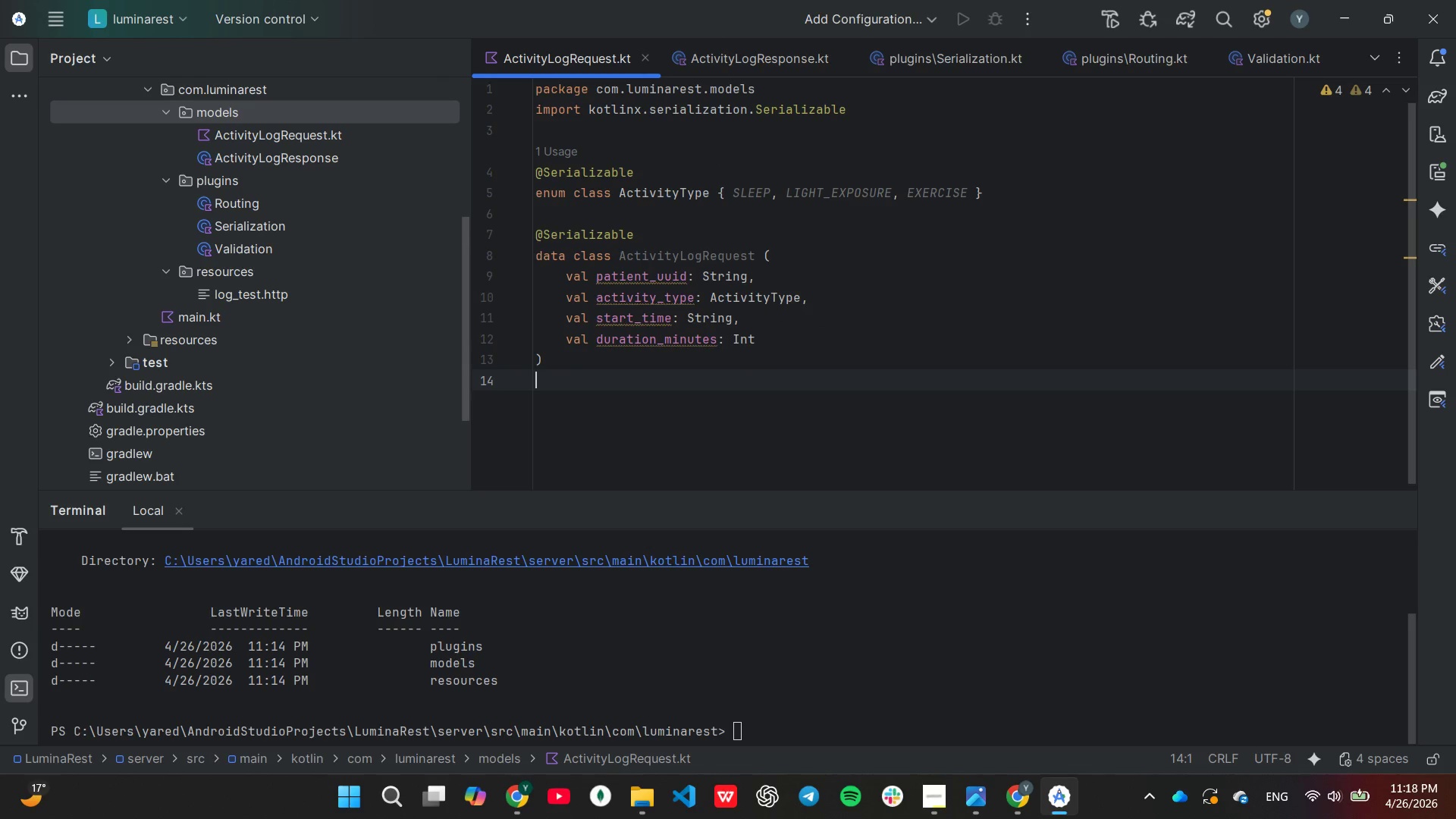 
key(Enter)
 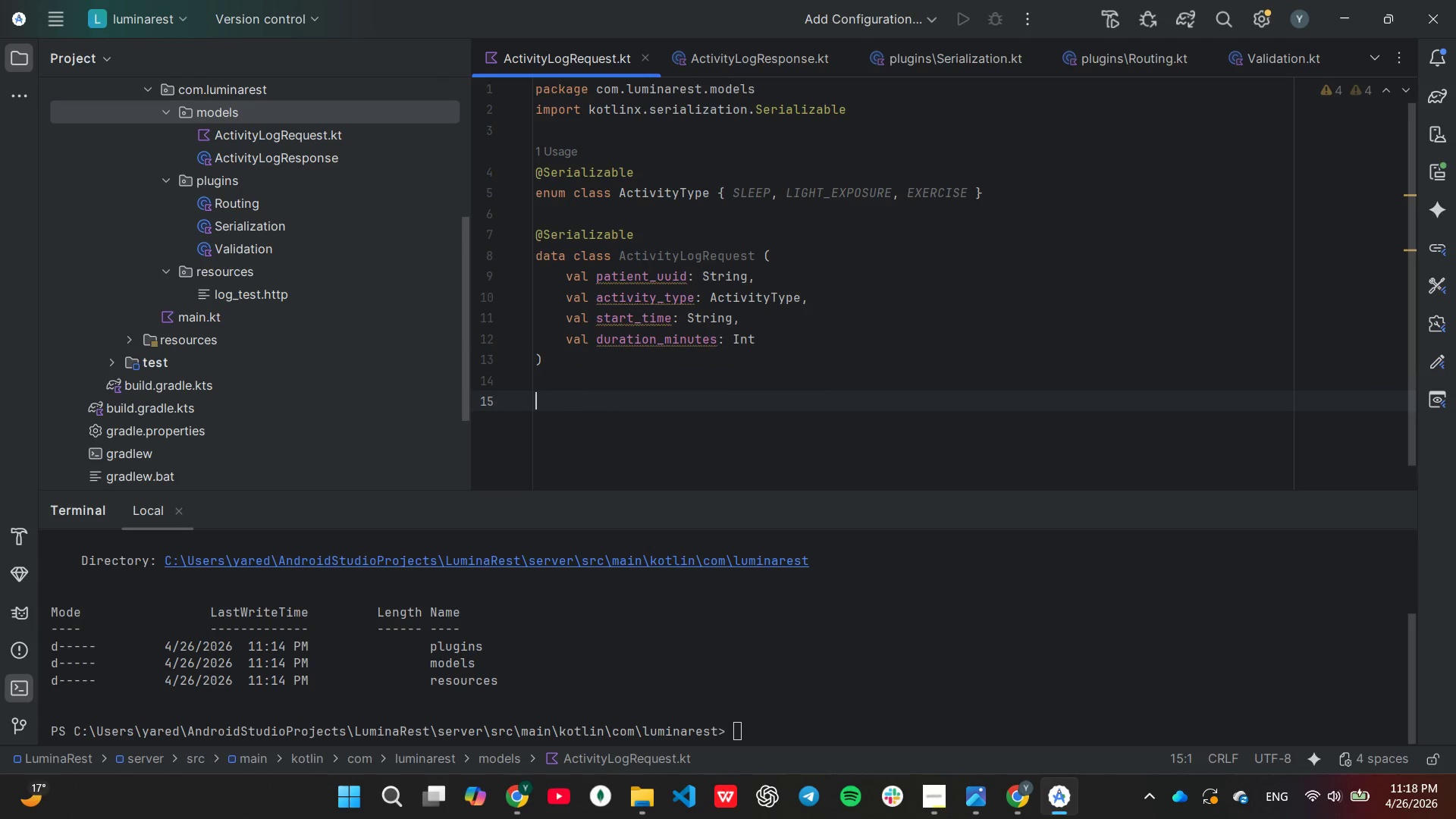 
type(@S)
 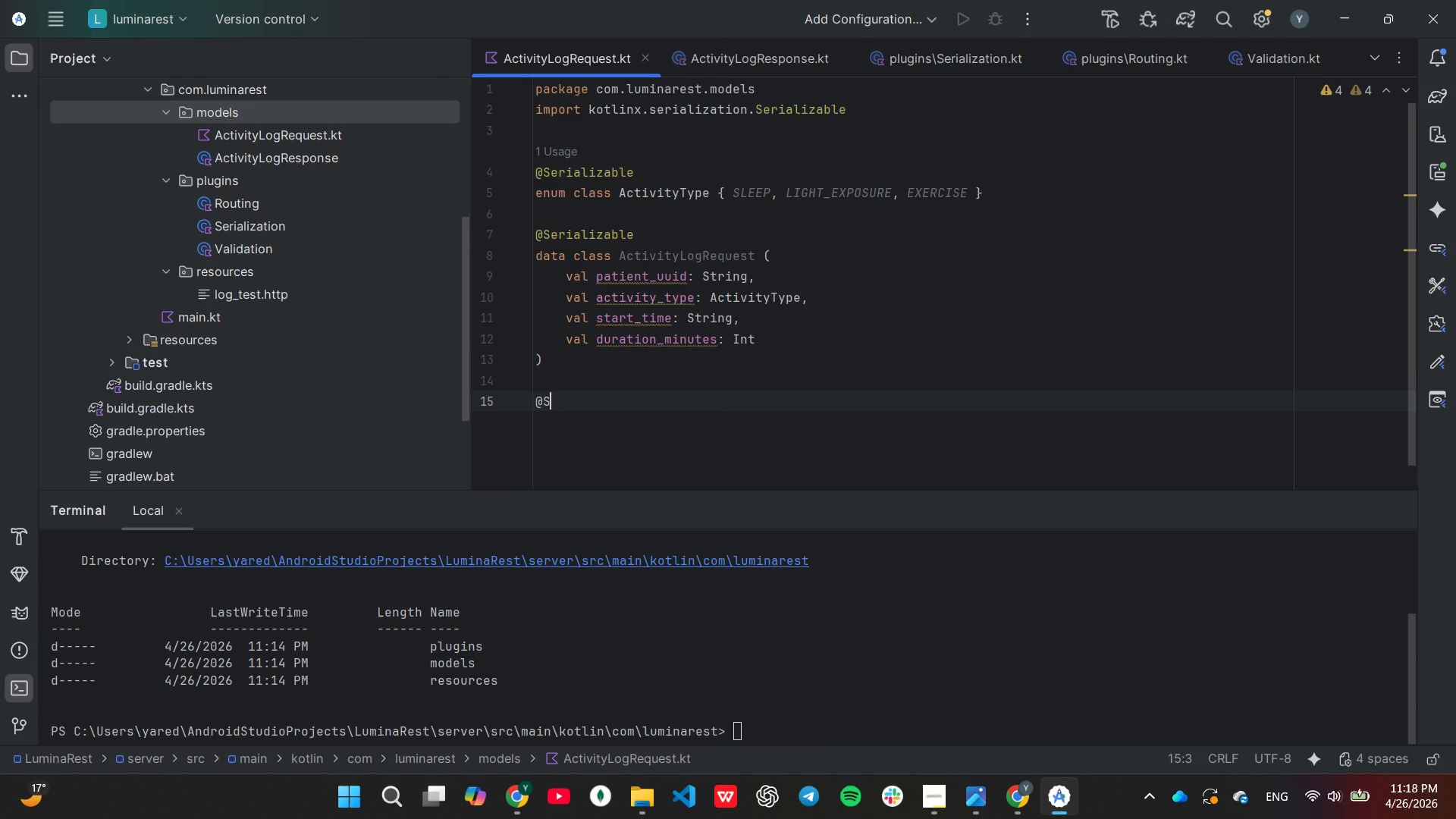 
 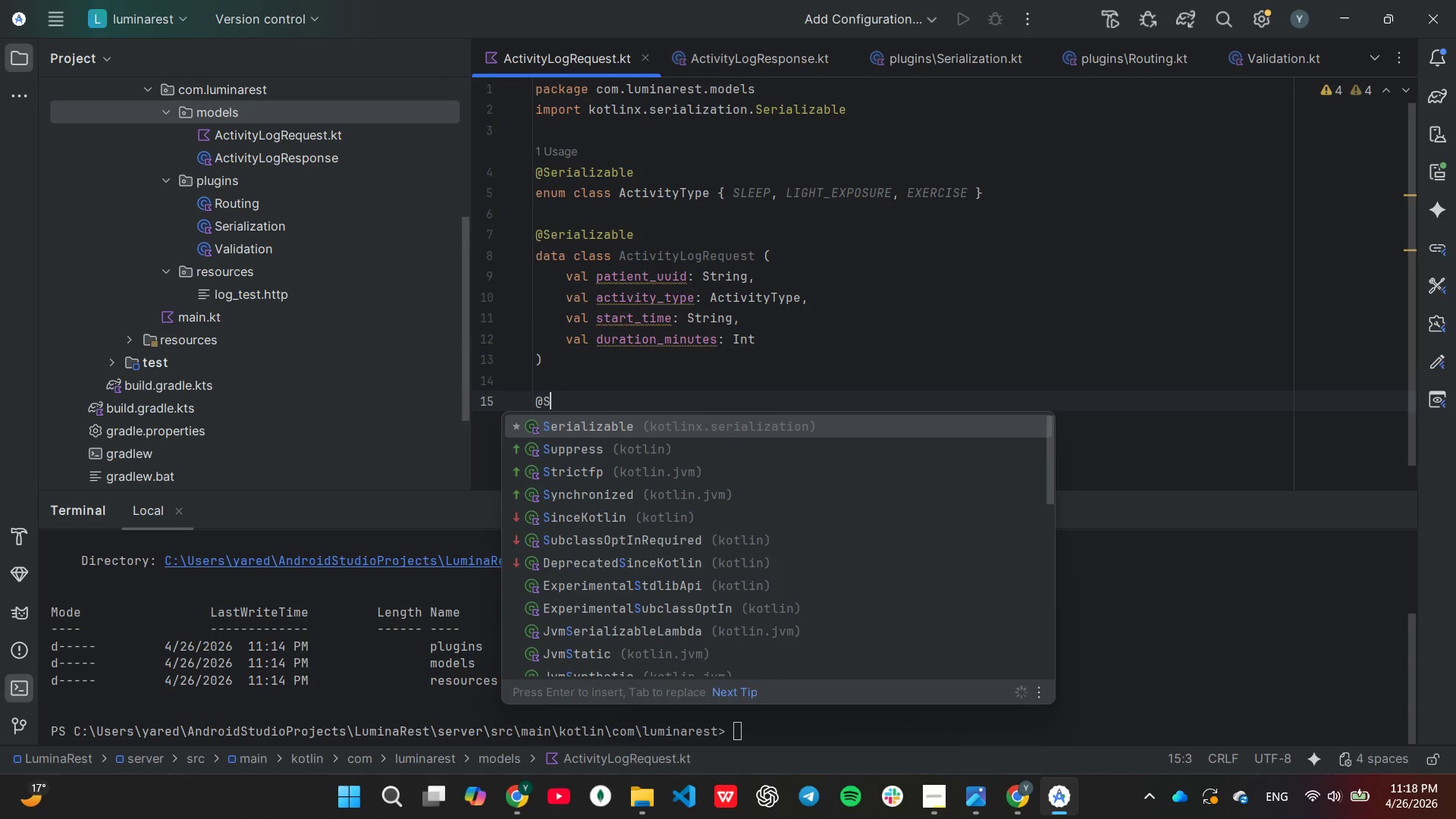 
key(Enter)
 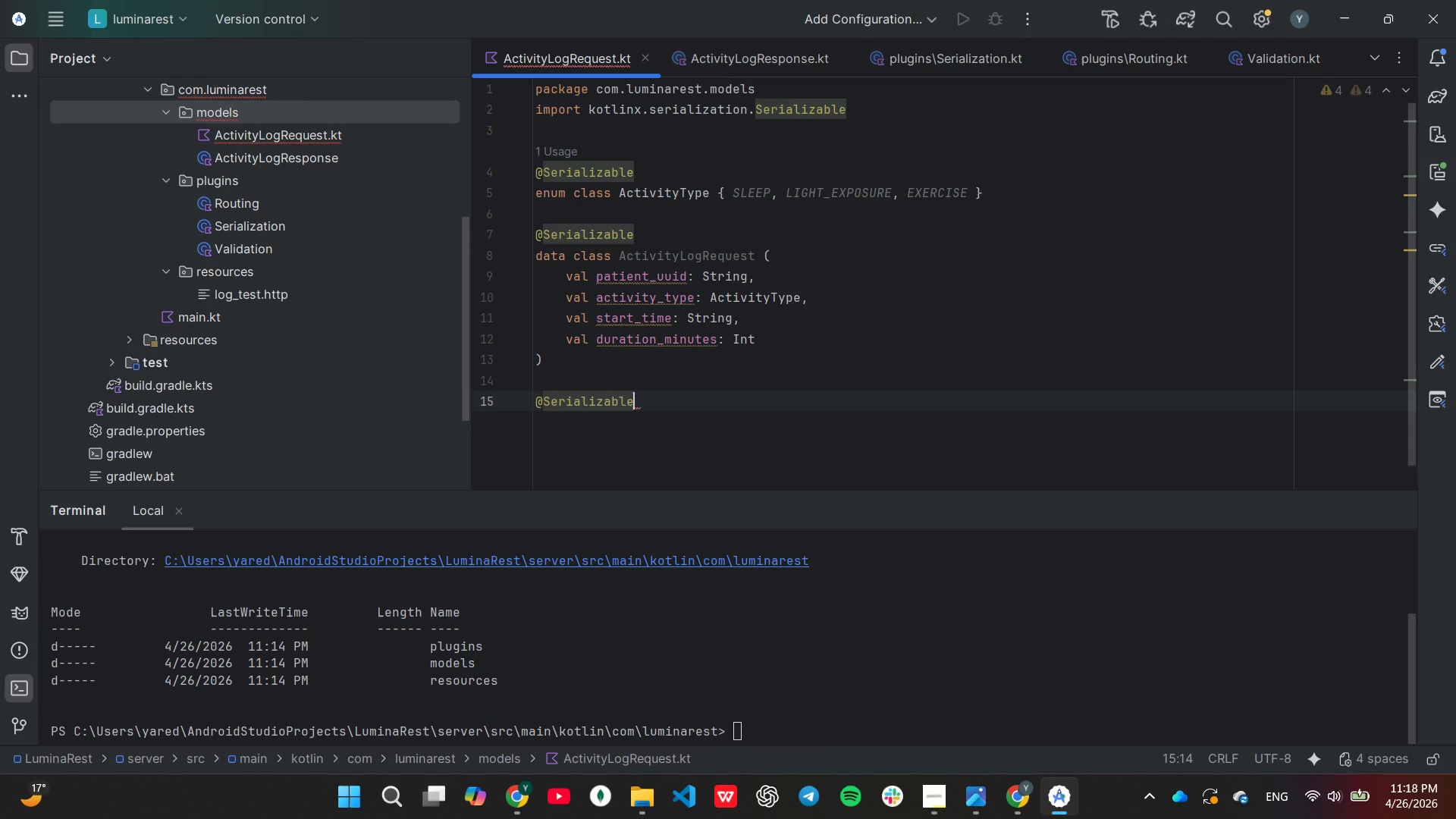 
key(Enter)
 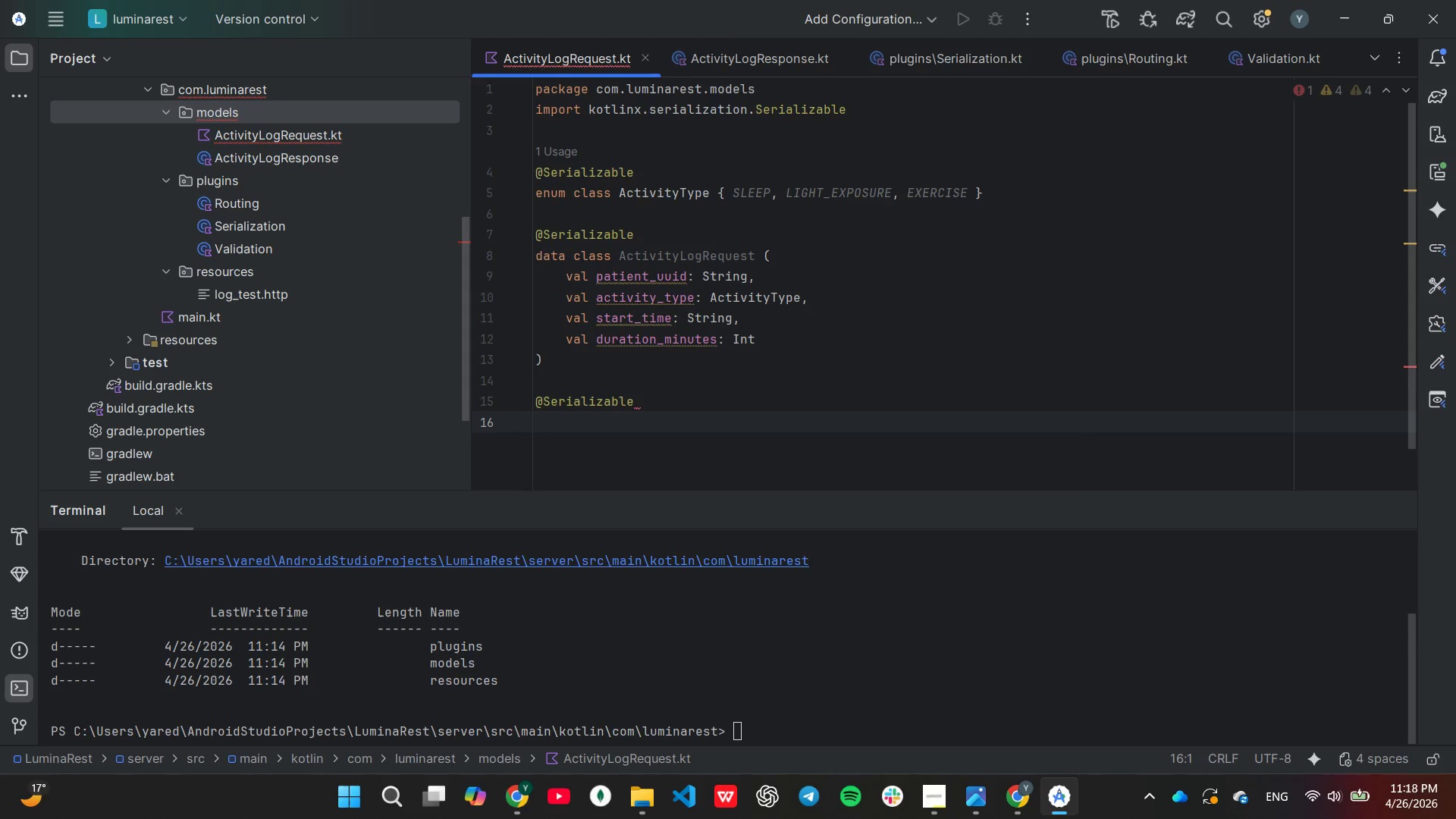 
key(D)
 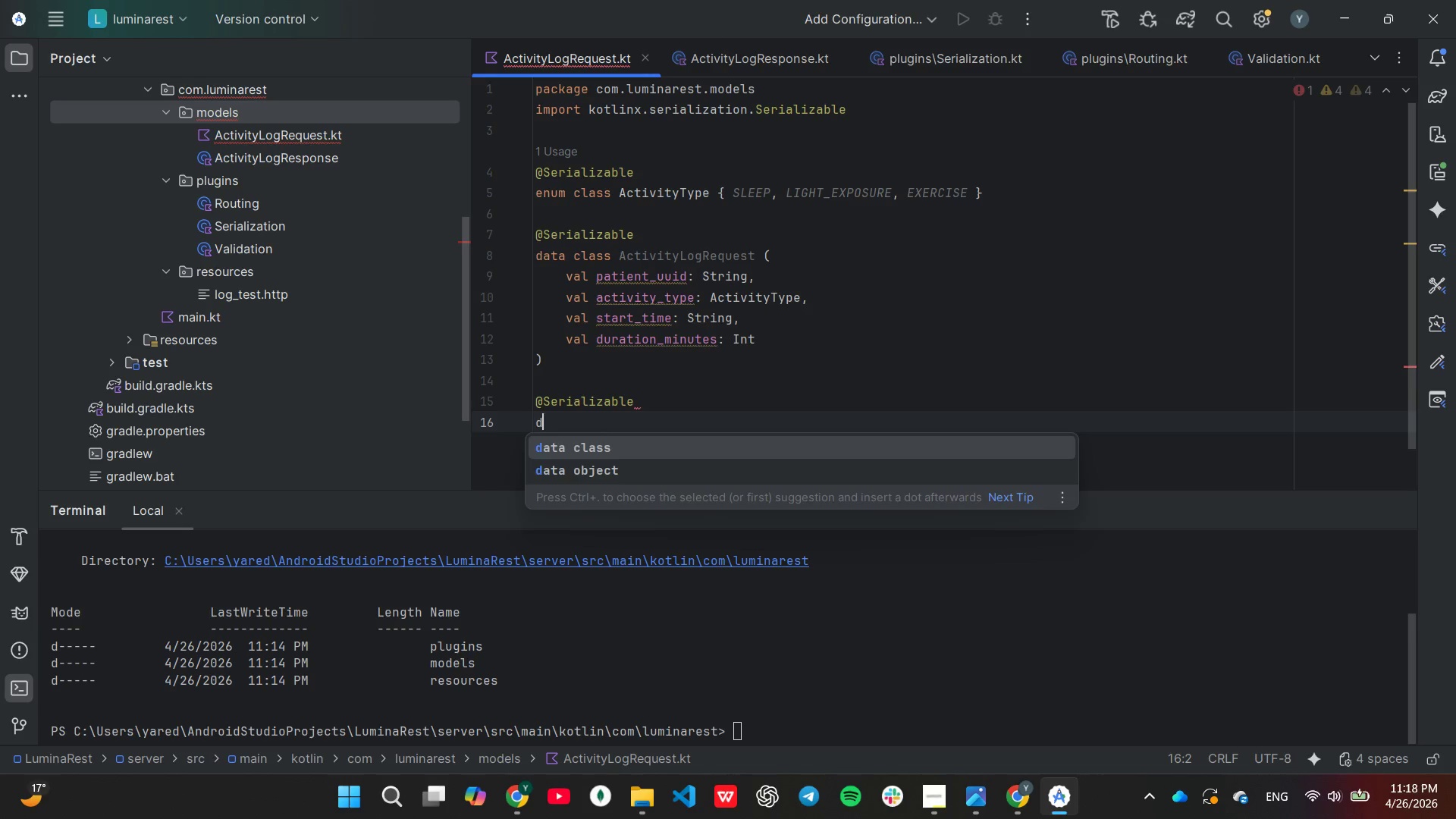 
key(Enter)
 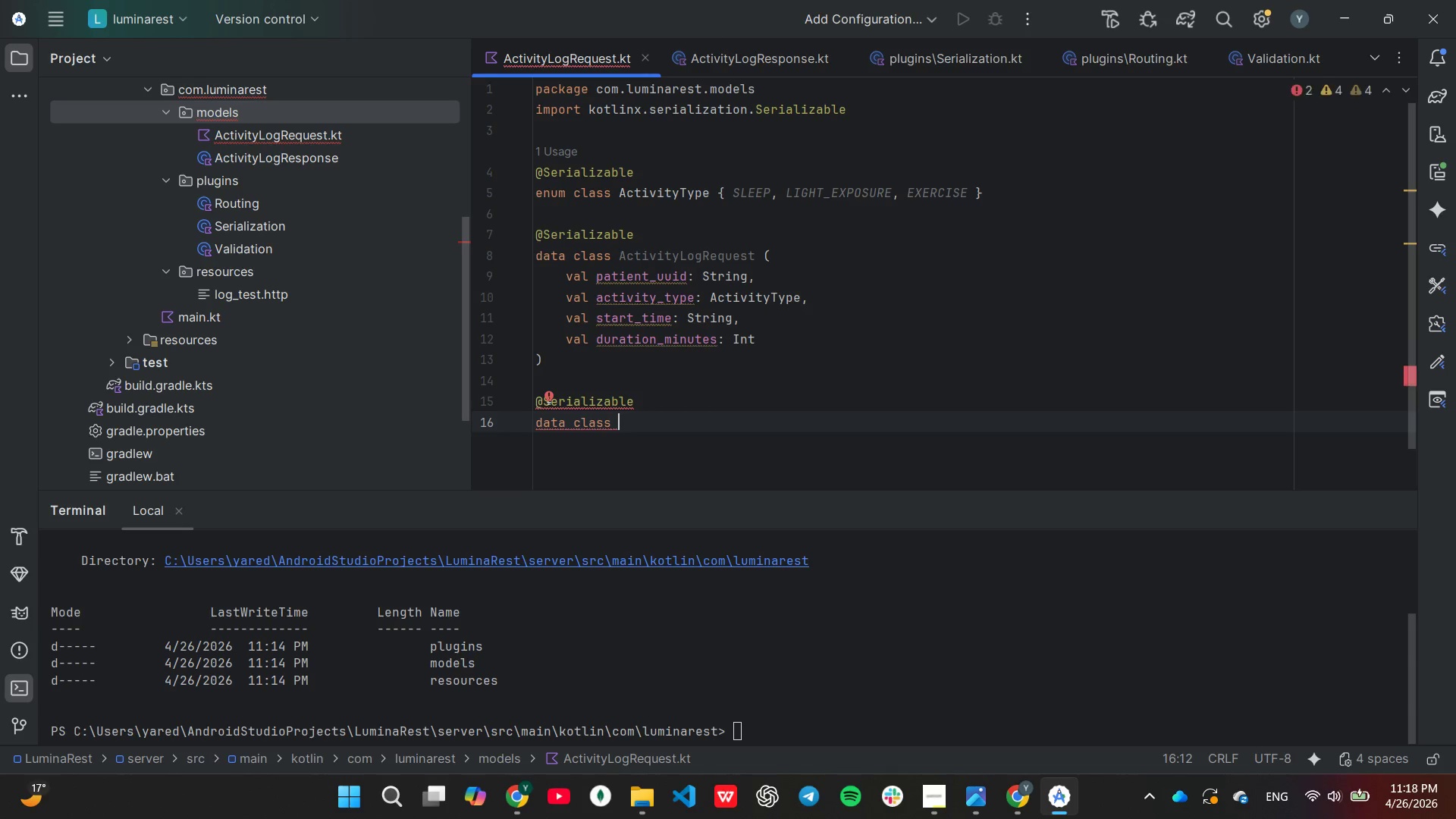 
type(ActivityLo)
key(Tab)
 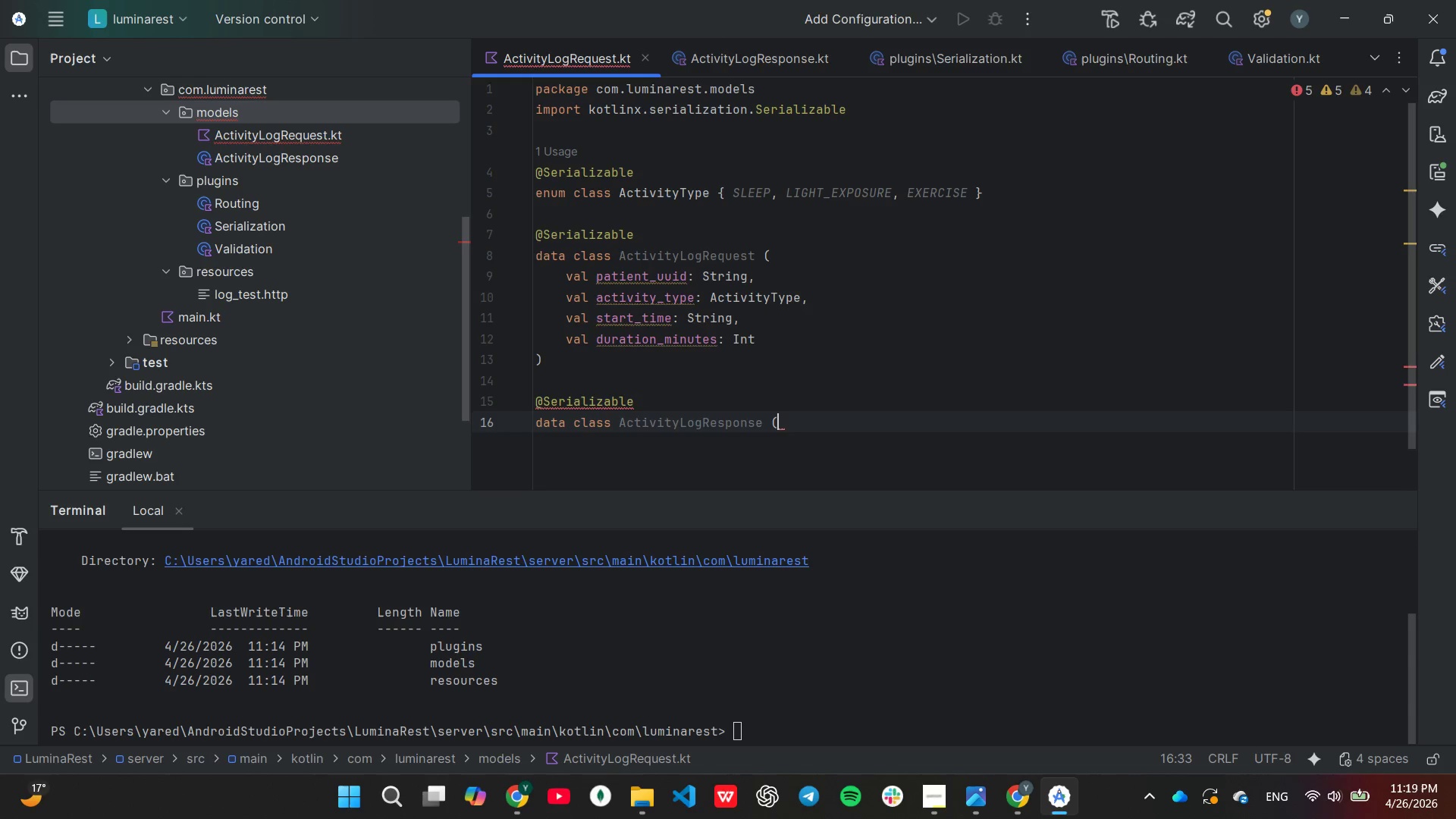 
key(Enter)
 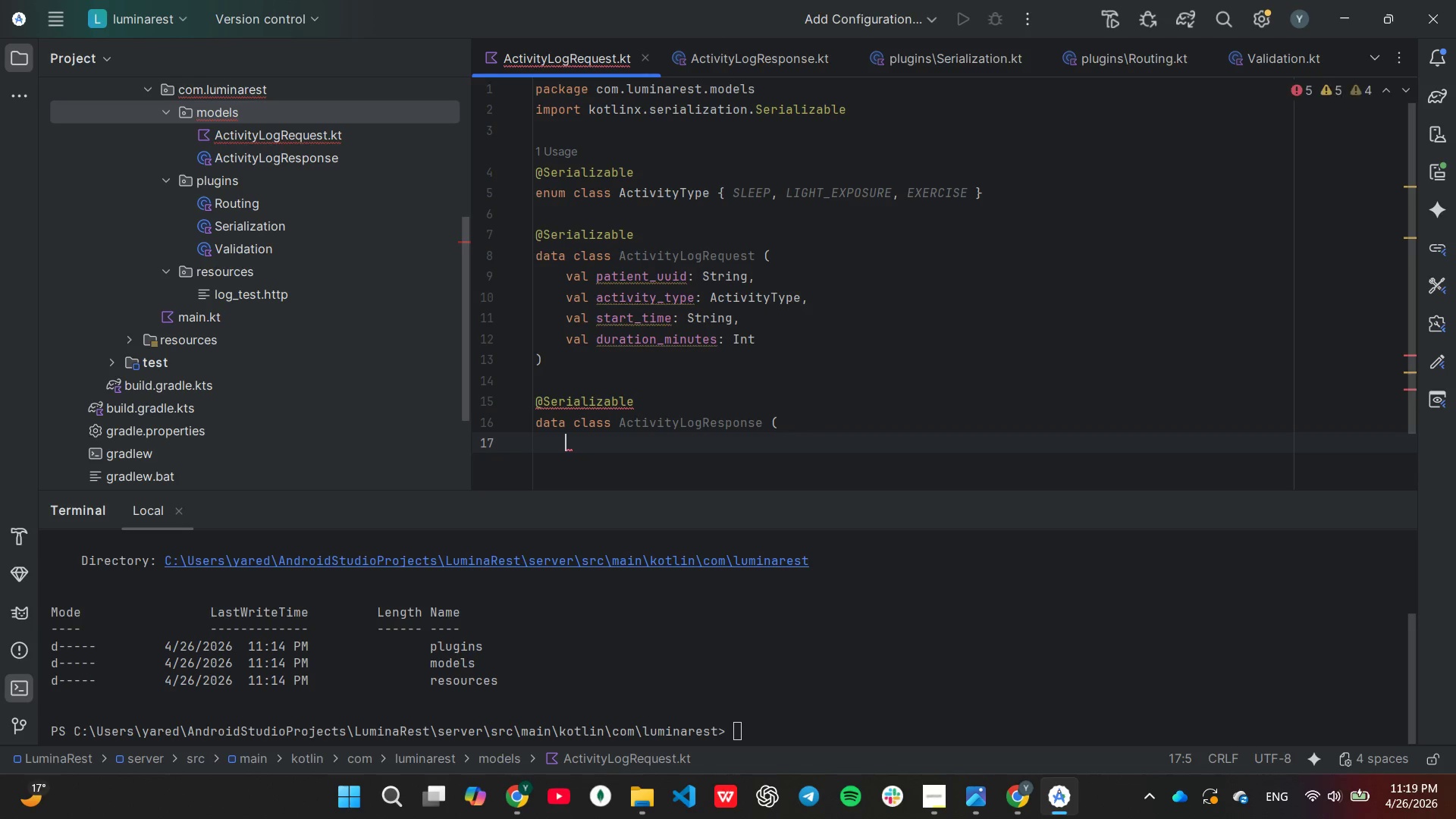 
key(Backspace)
 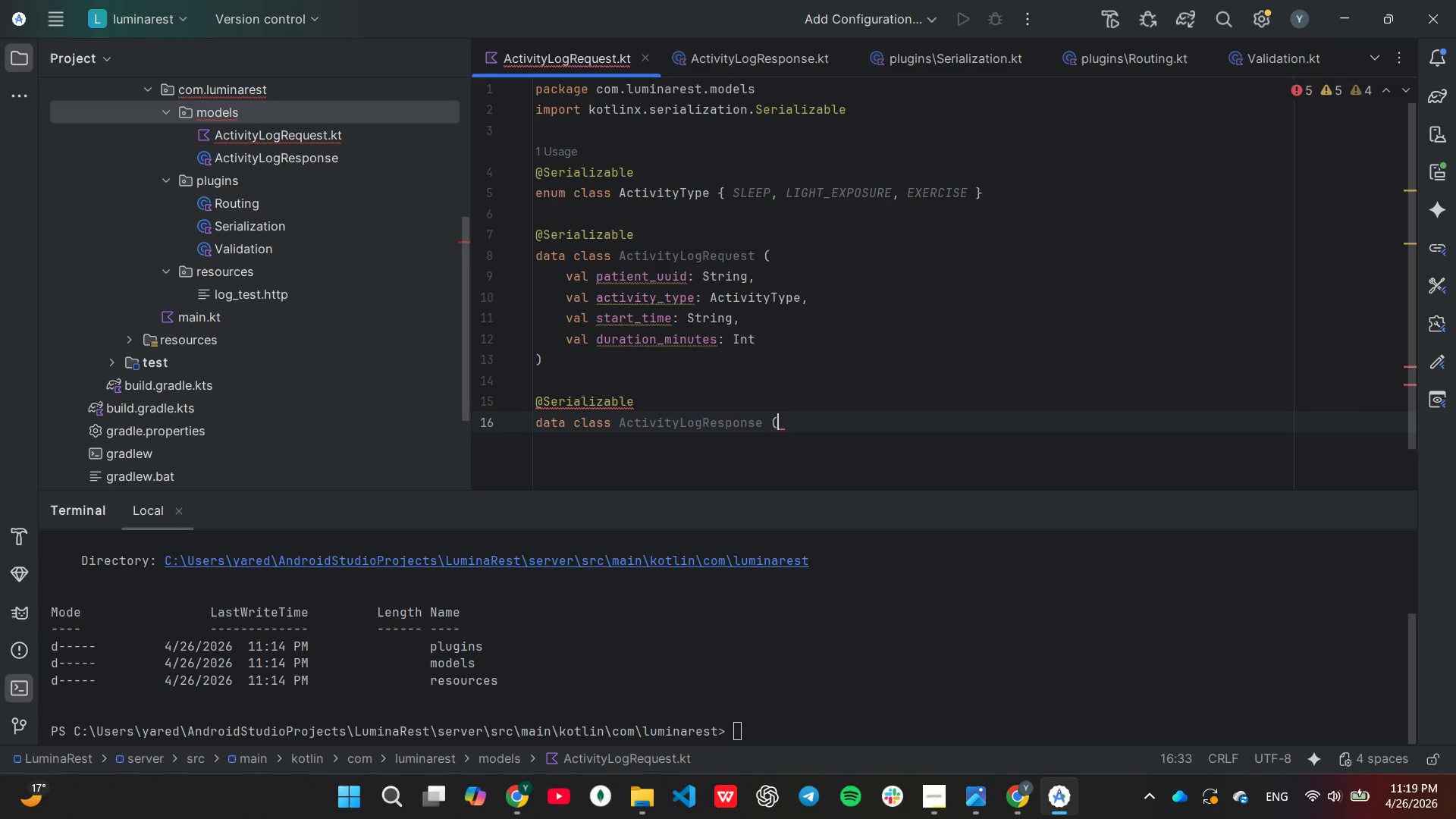 
key(Backspace)
 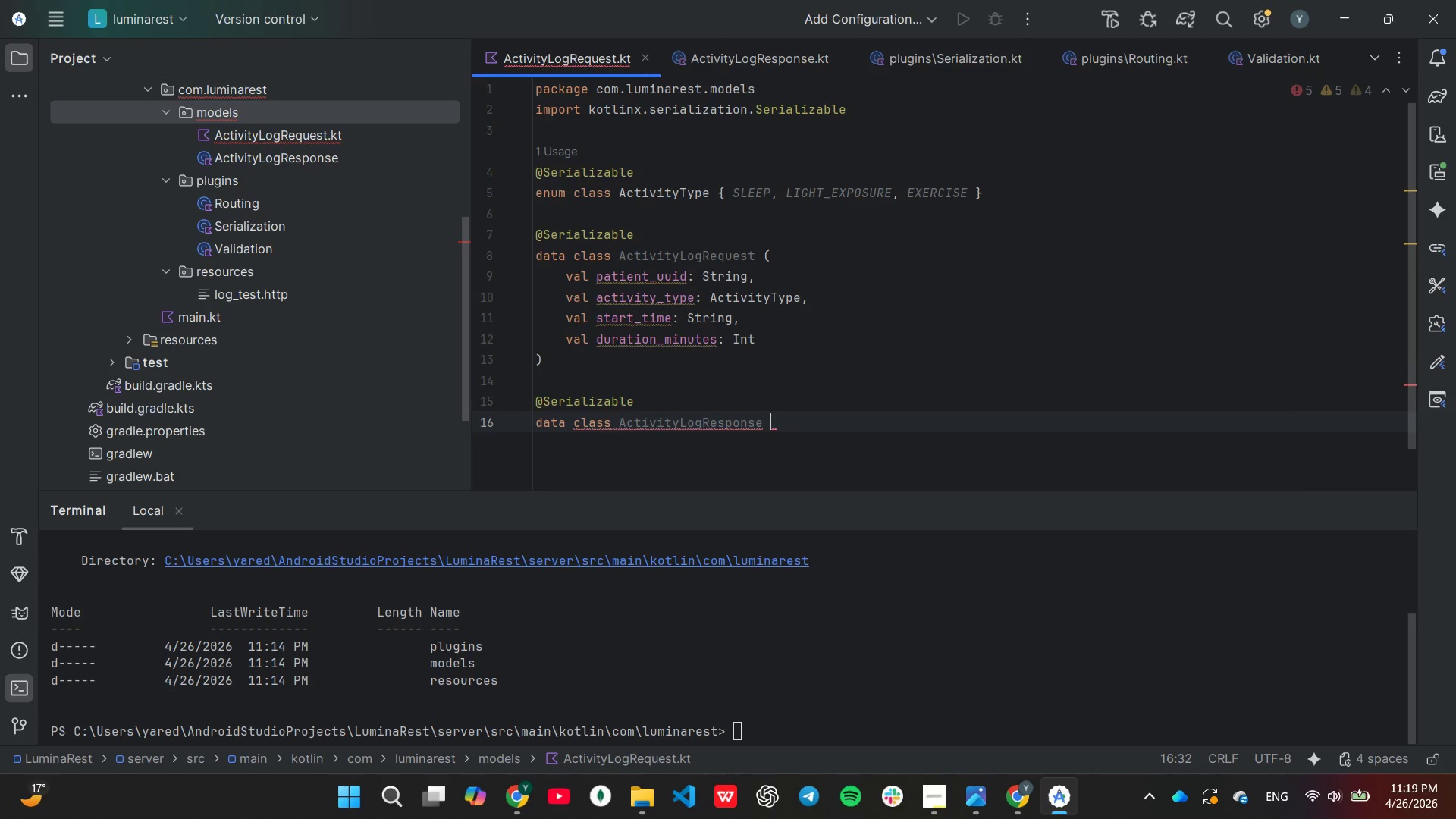 
key(Shift+BracketLeft)
 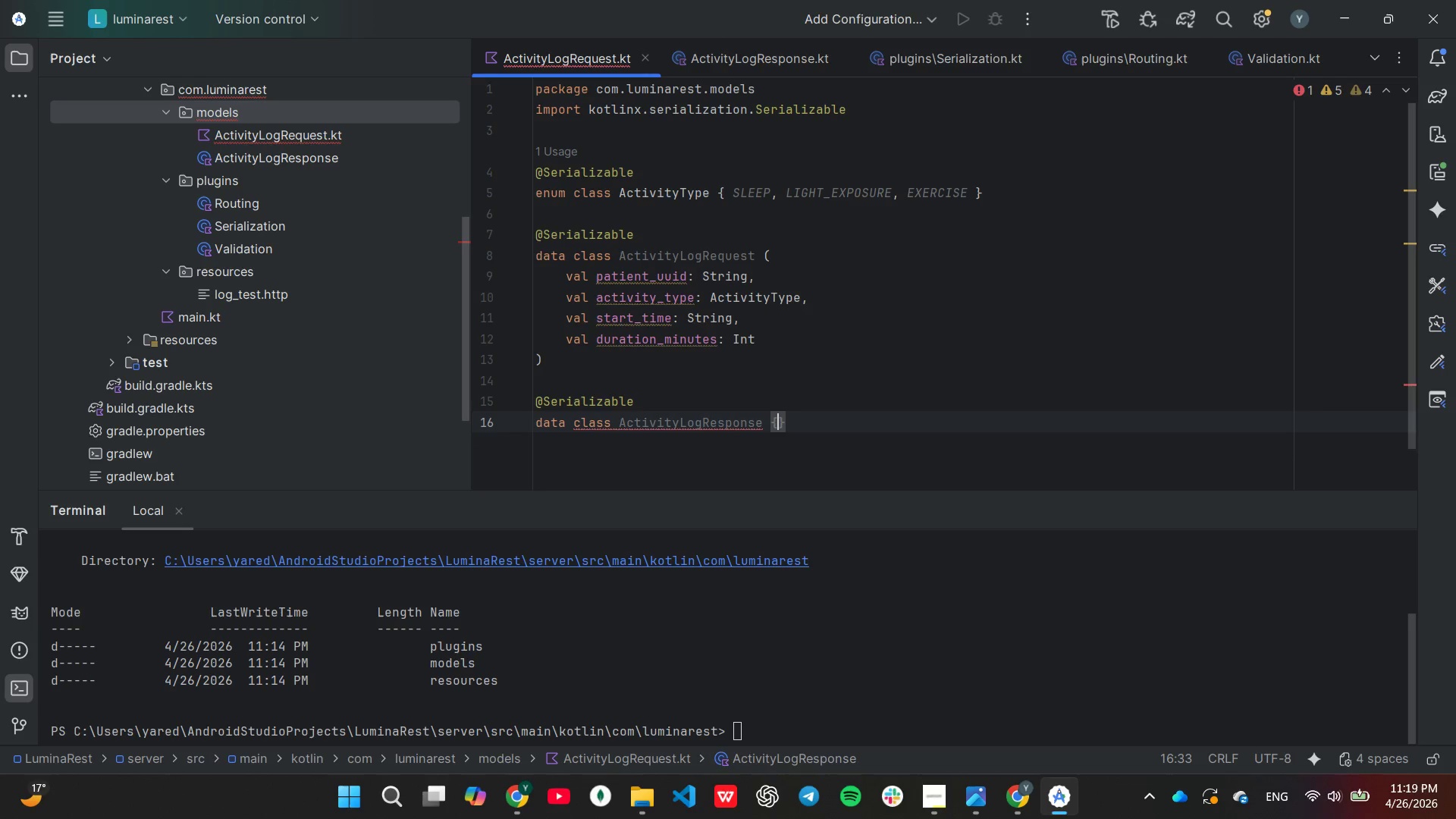 
key(Backspace)
 